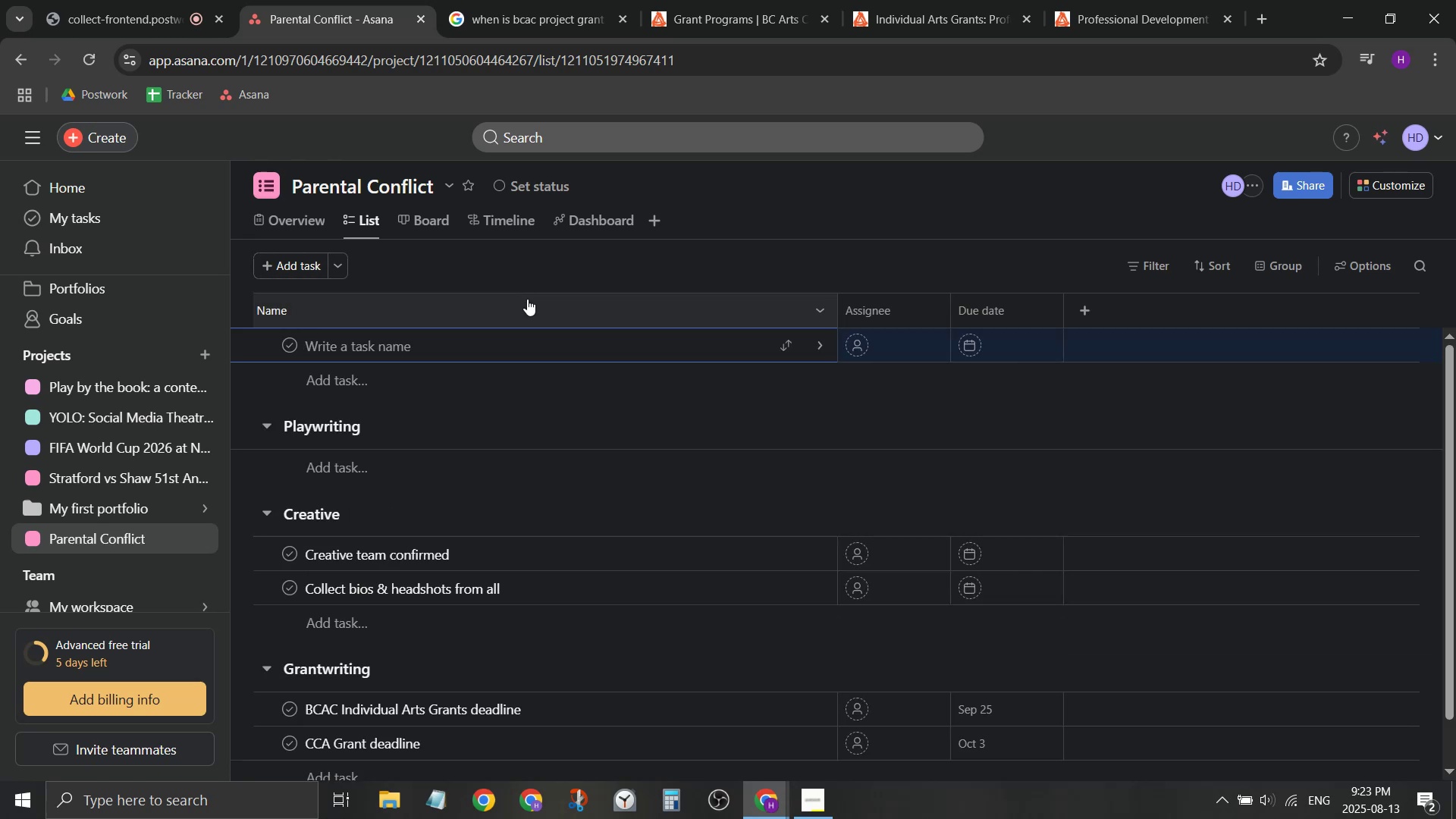 
wait(12.17)
 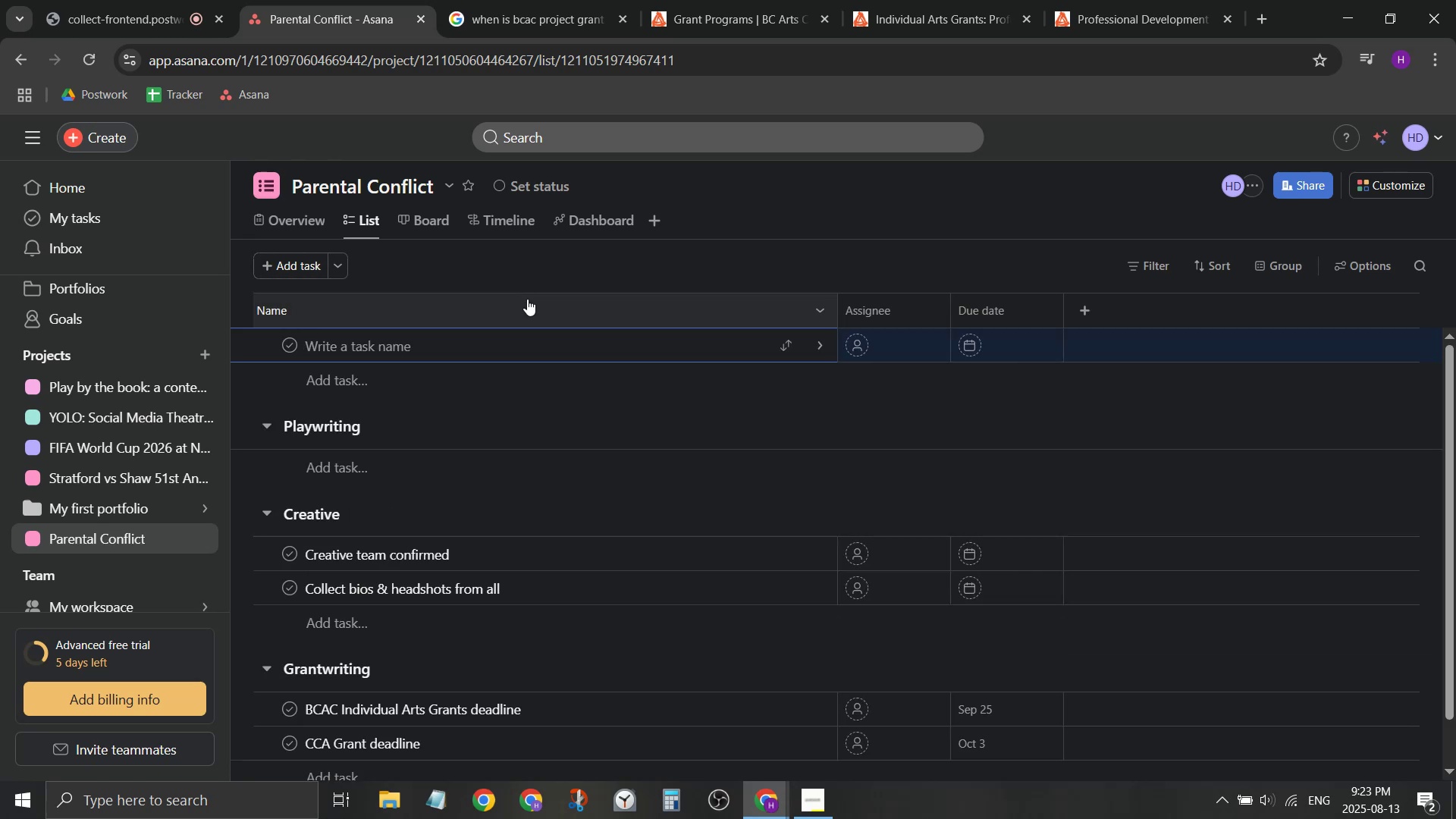 
type(Russian Hall space red)
key(Backspace)
type(sidency)
 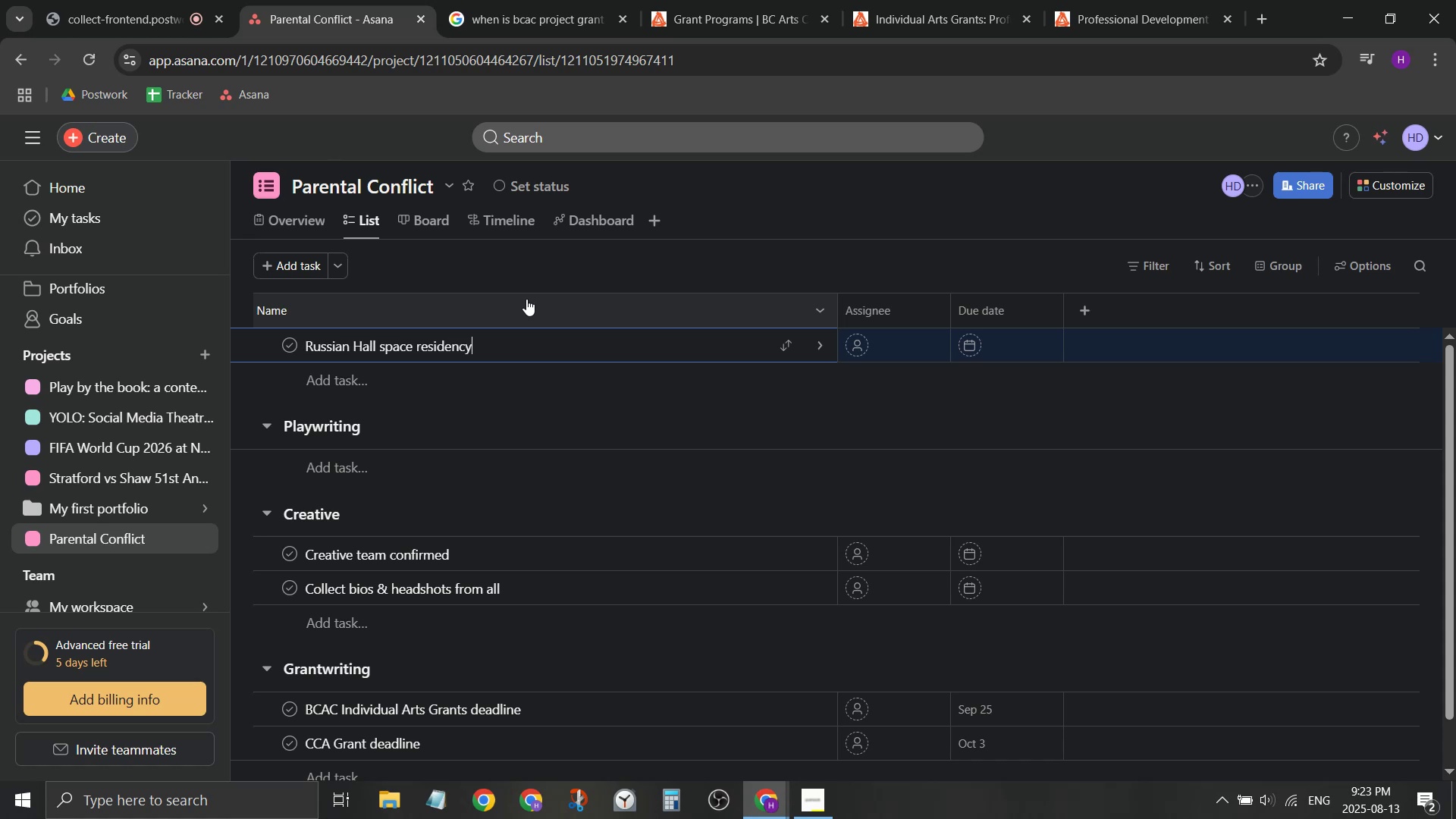 
key(Enter)
 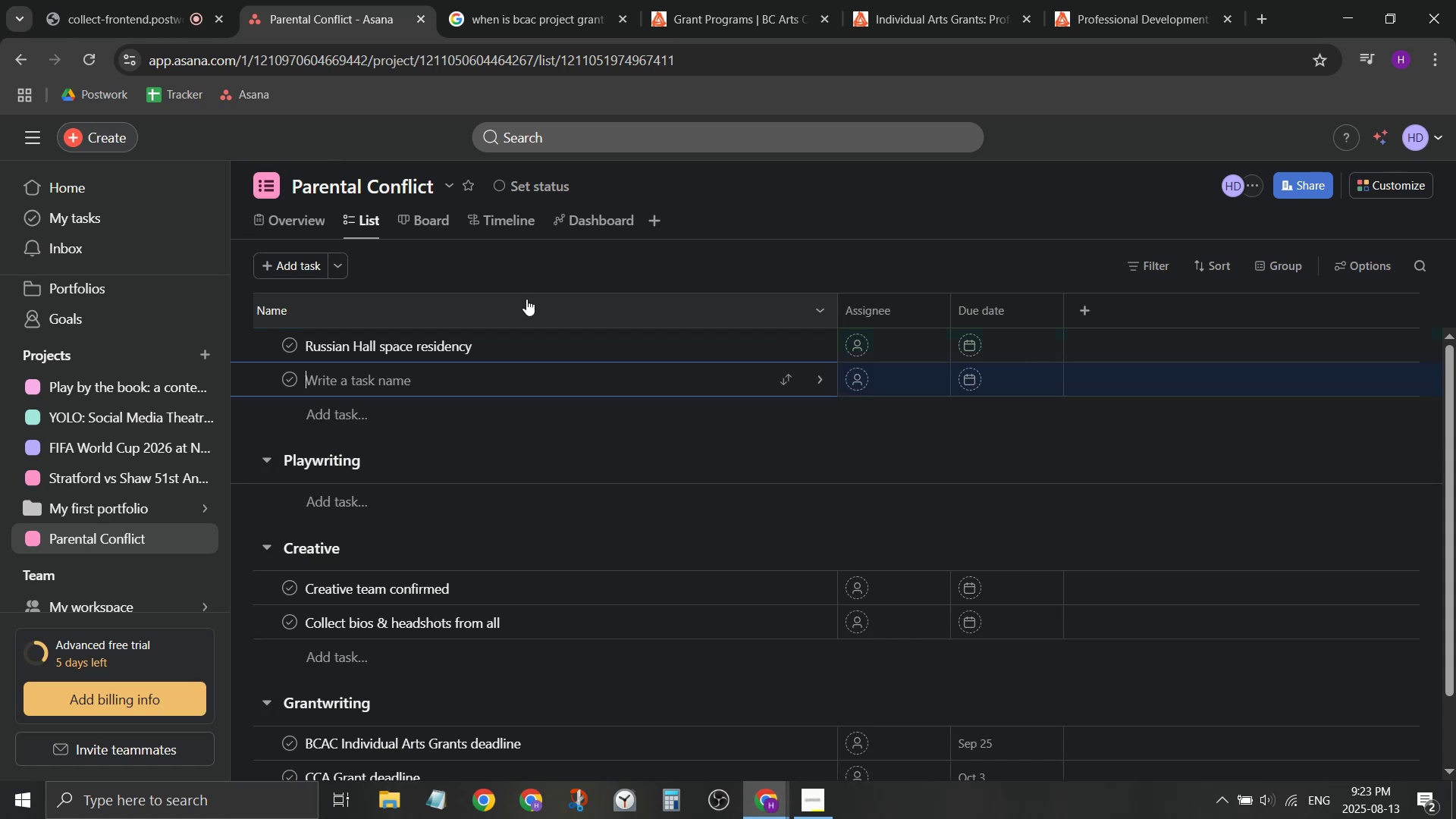 
wait(8.58)
 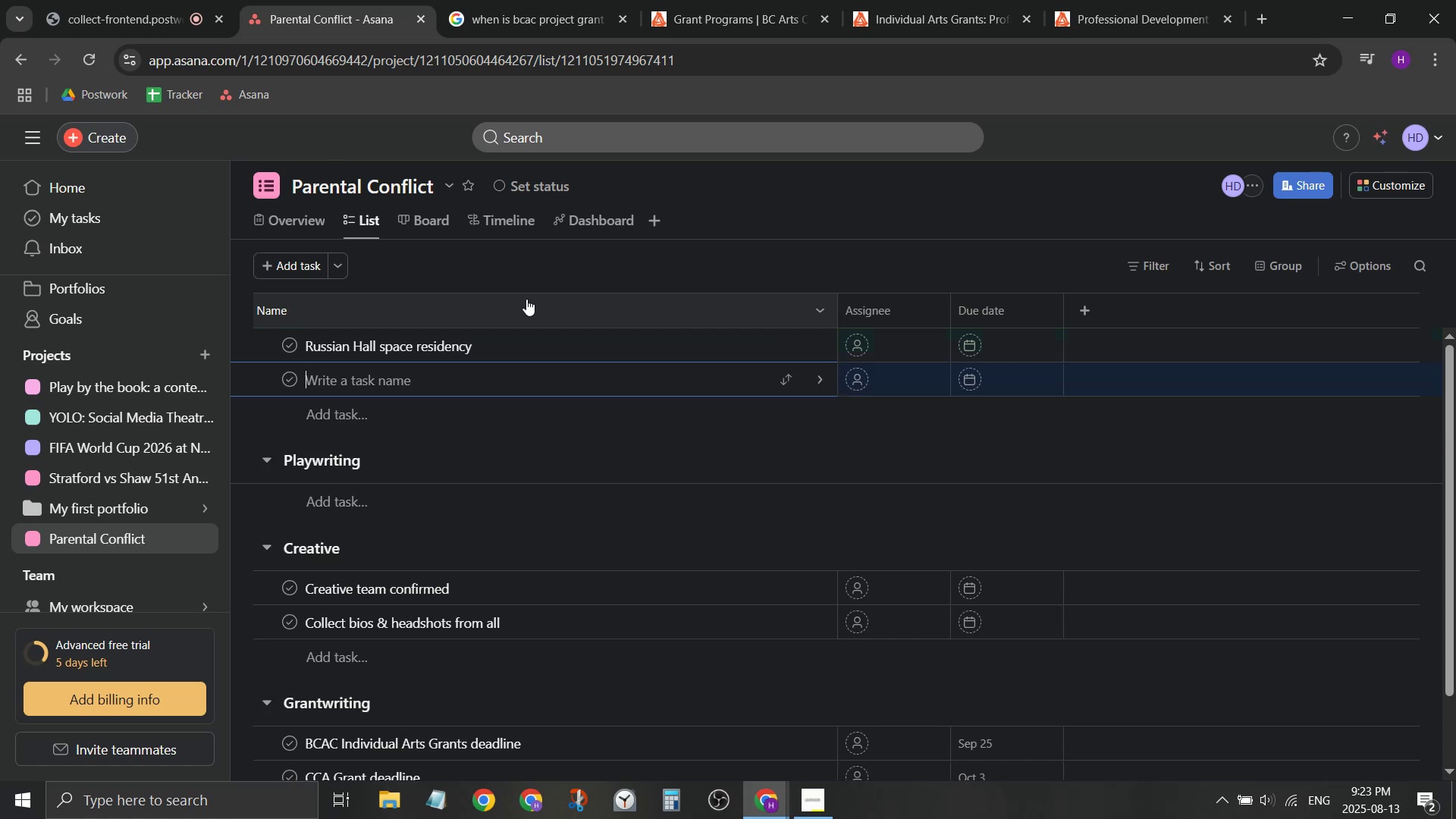 
scroll: coordinate [335, 485], scroll_direction: down, amount: 6.0
 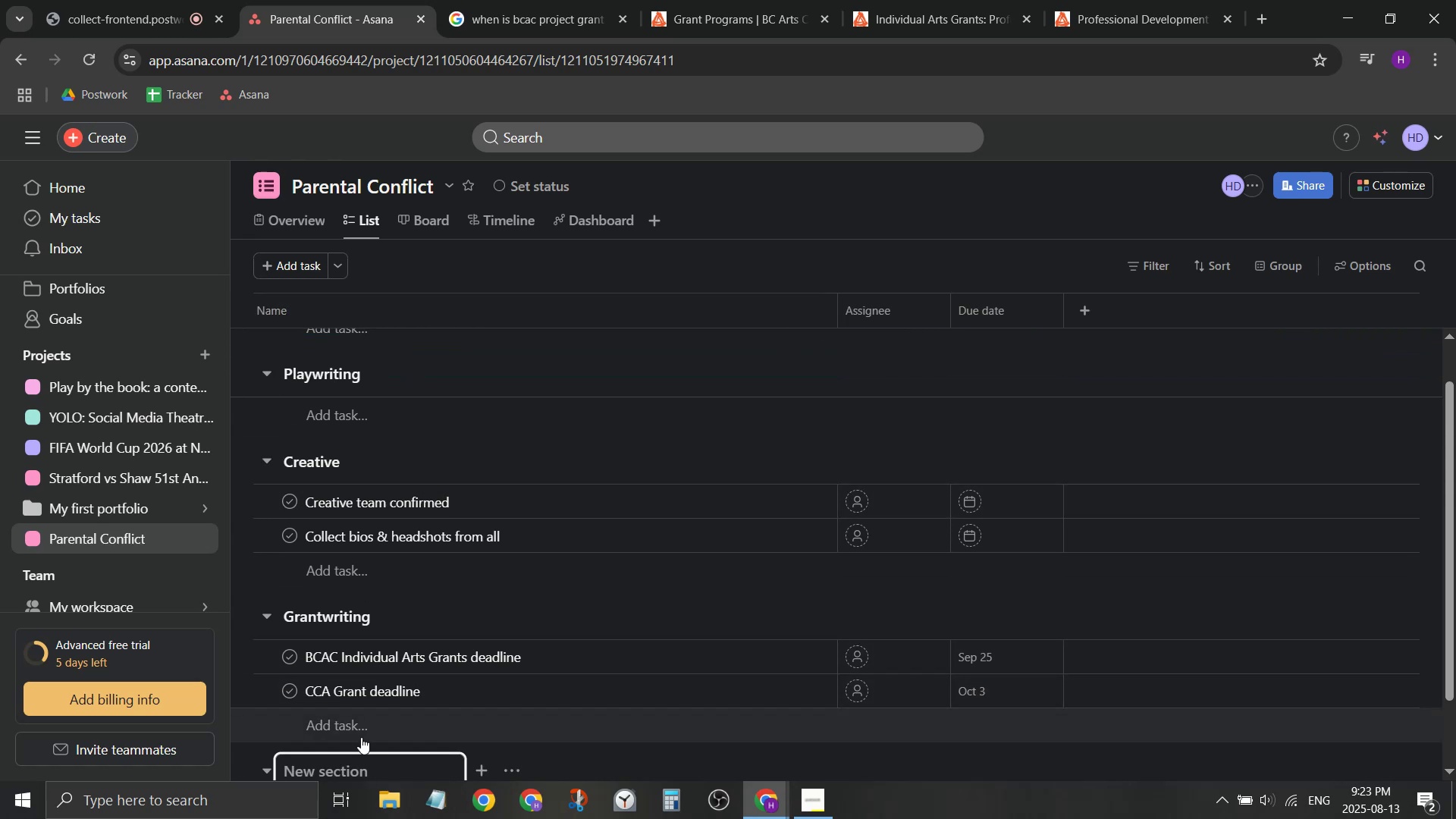 
type(Development re)
key(Backspace)
key(Backspace)
type(/)
key(Backspace)
type( )
key(Backspace)
type(residenci)
key(Backspace)
key(Backspace)
type(cy)
 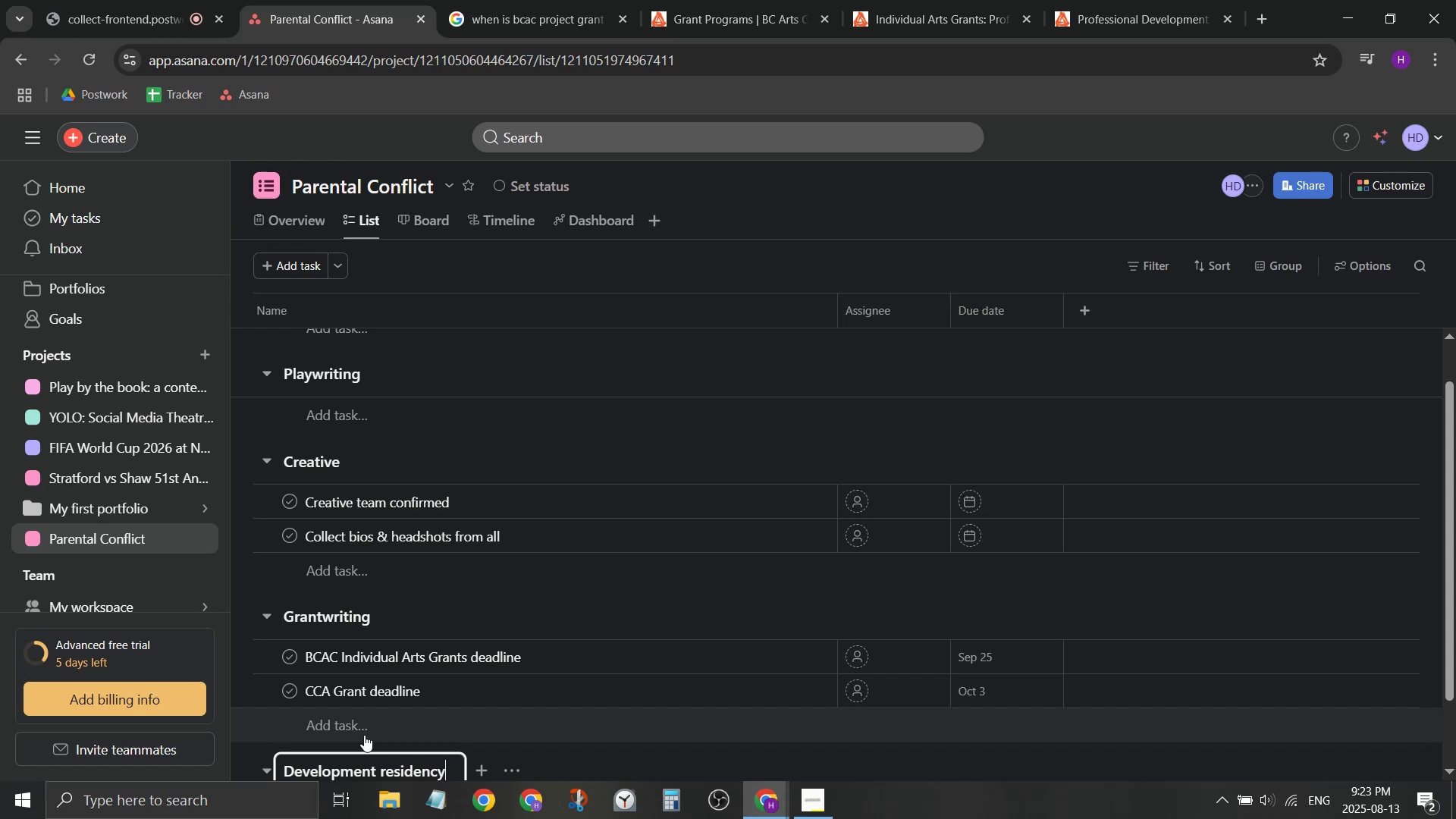 
key(Enter)
 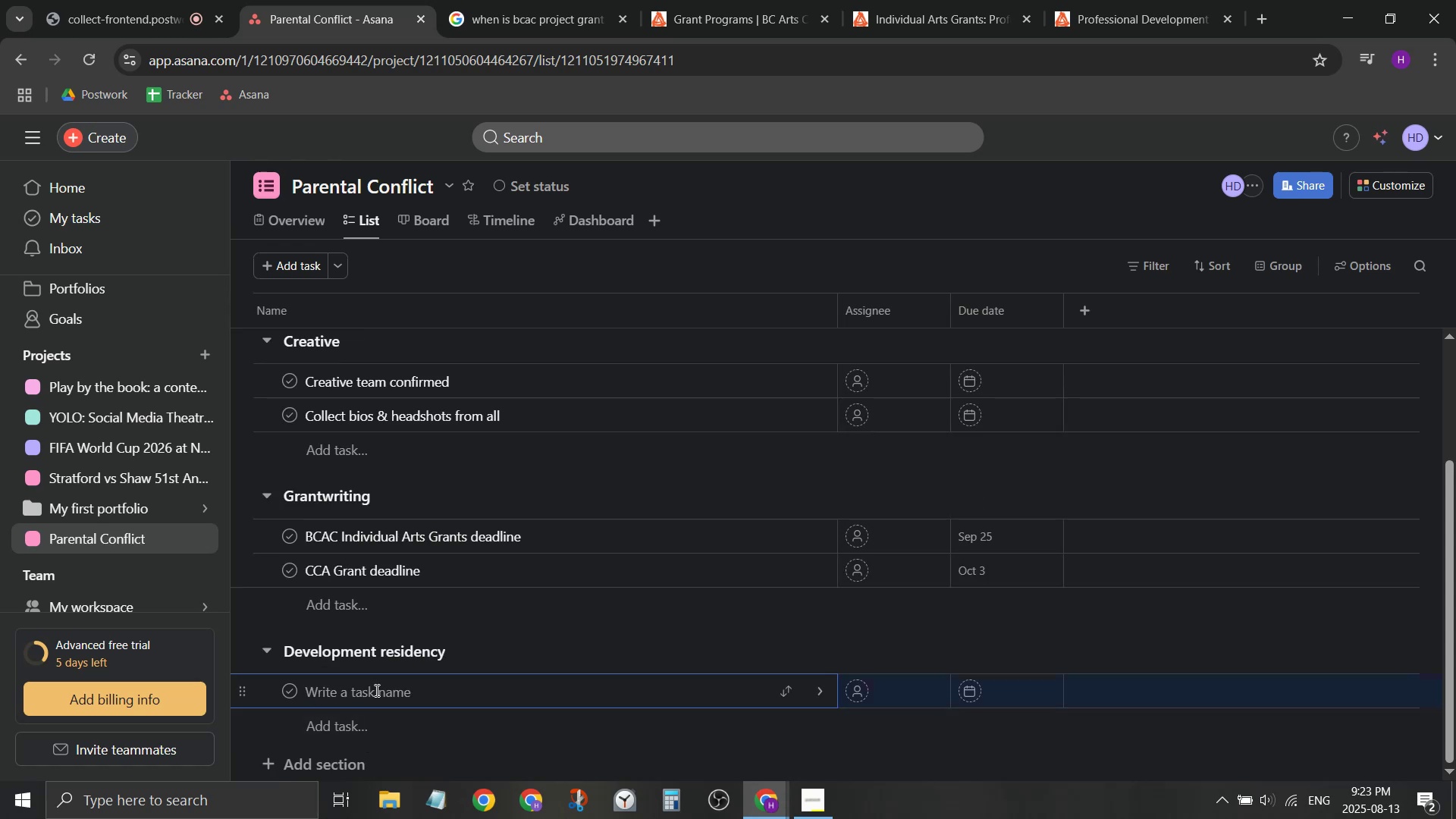 
type(Russian Hal )
key(Backspace)
type(l D)
key(Backspace)
type(deadline)
key(Backspace)
key(Backspace)
key(Backspace)
key(Backspace)
key(Backspace)
key(Backspace)
key(Backspace)
key(Backspace)
type(residency deadline)
 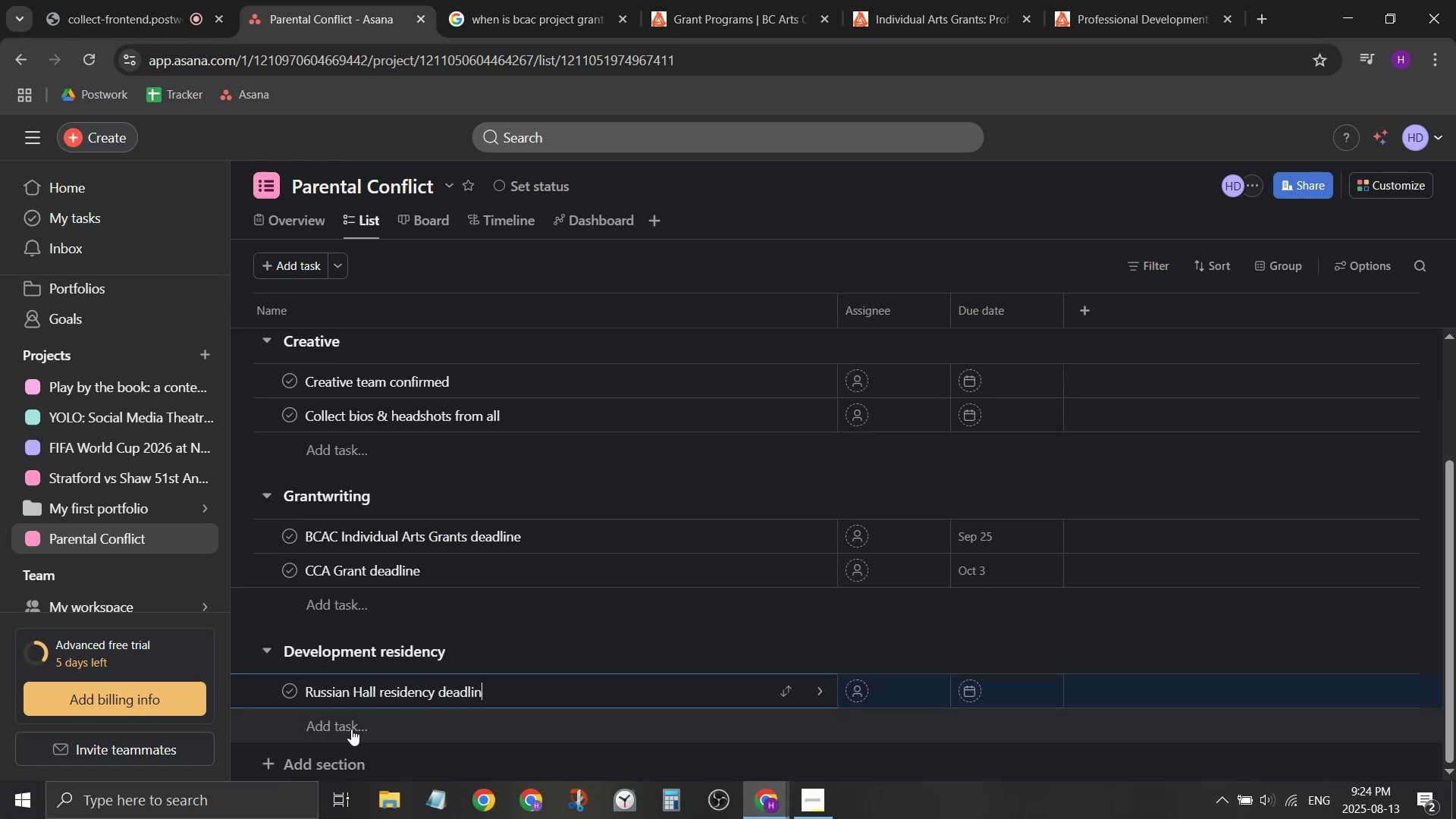 
key(Enter)
 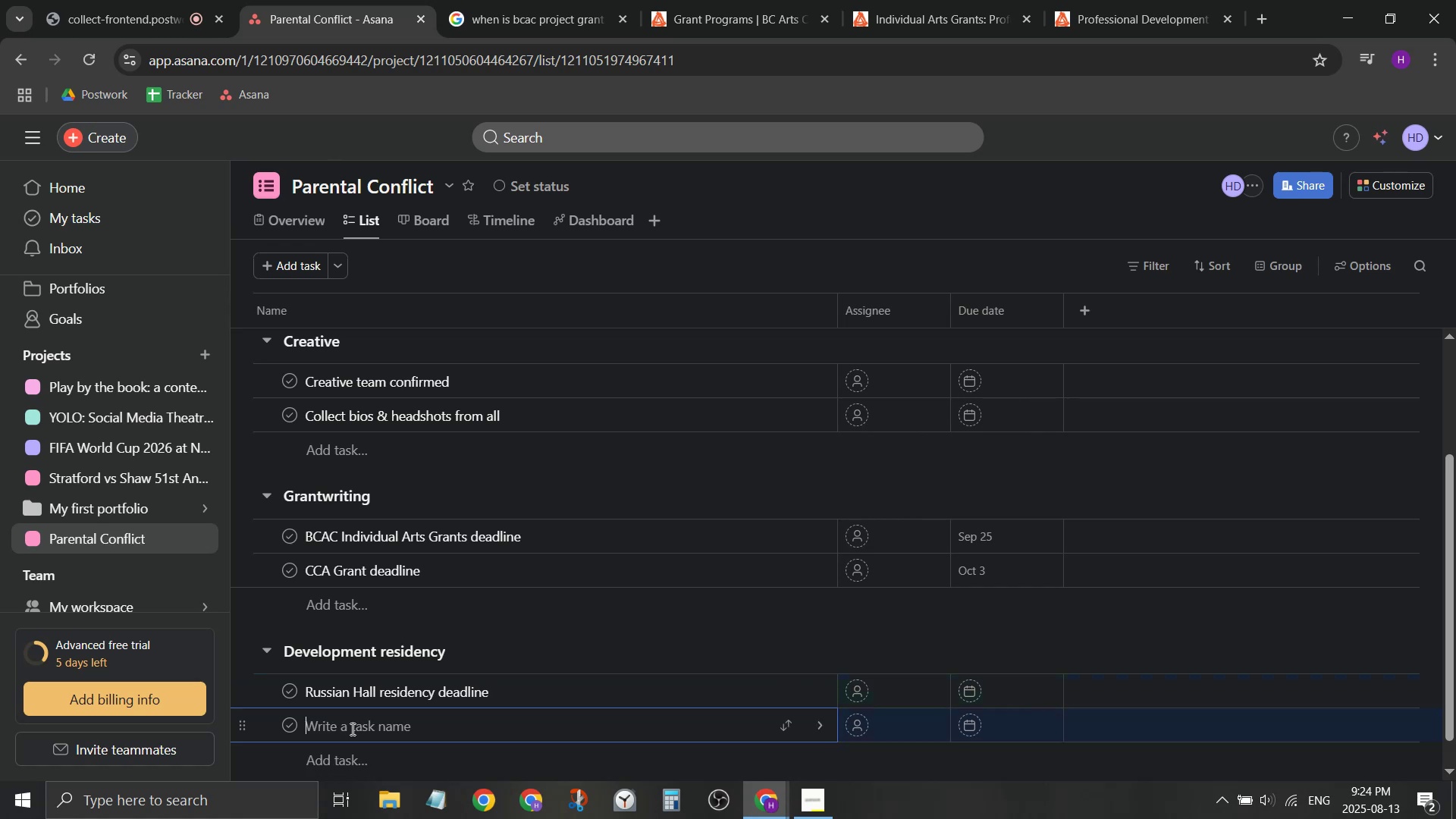 
type(Ex)
key(Backspace)
key(Backspace)
 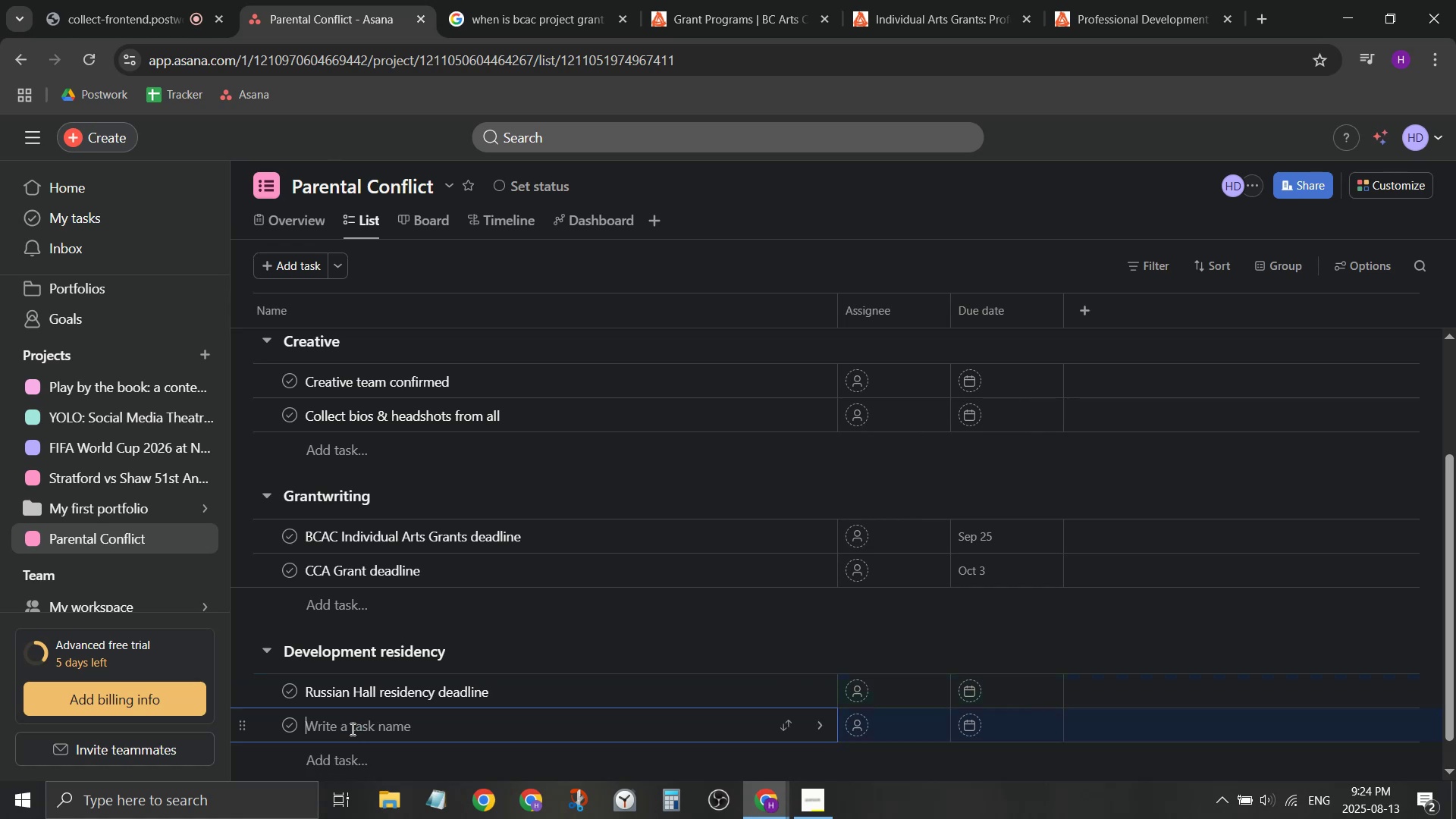 
key(Control+ControlLeft)
 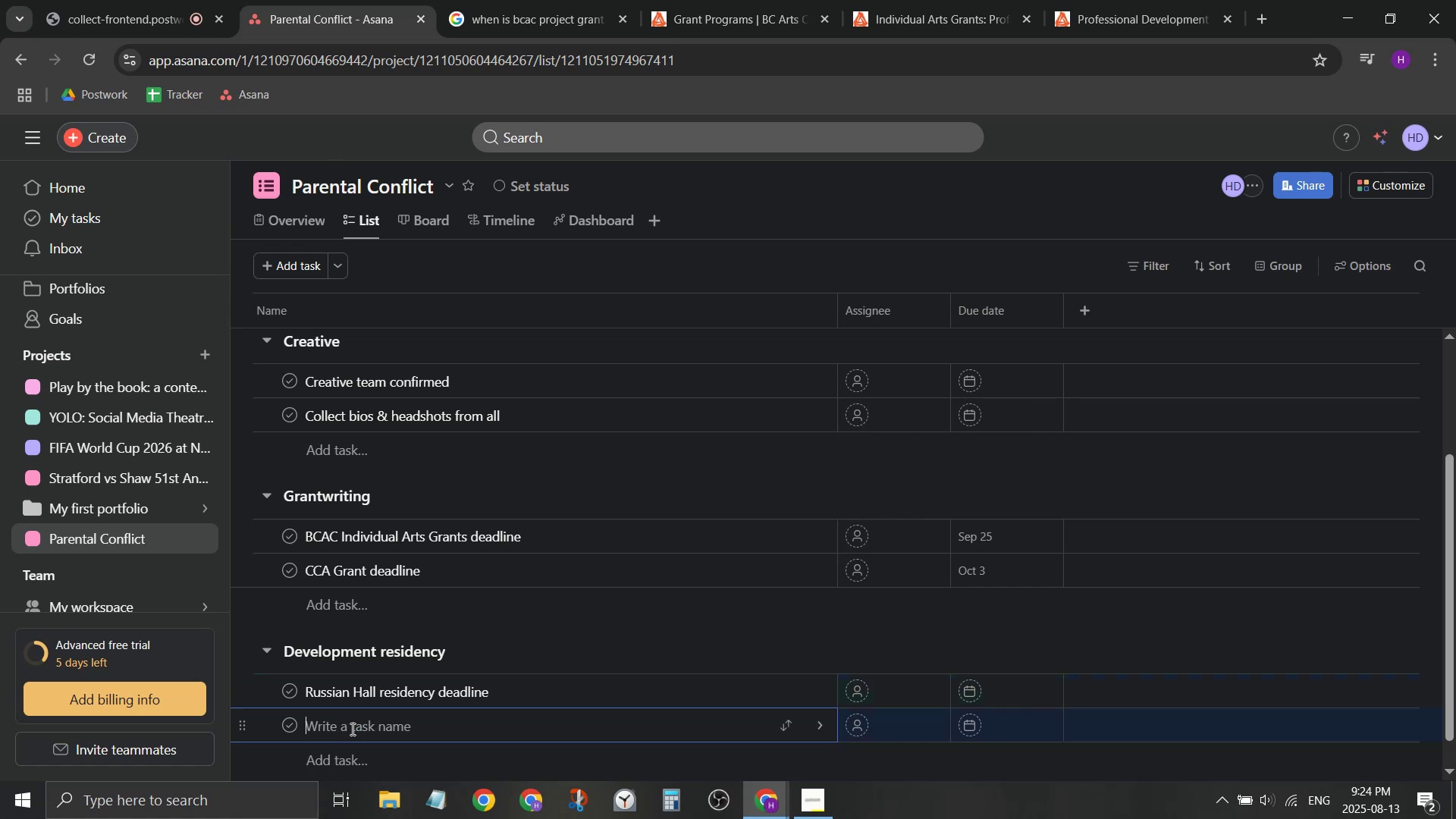 
key(Control+T)
 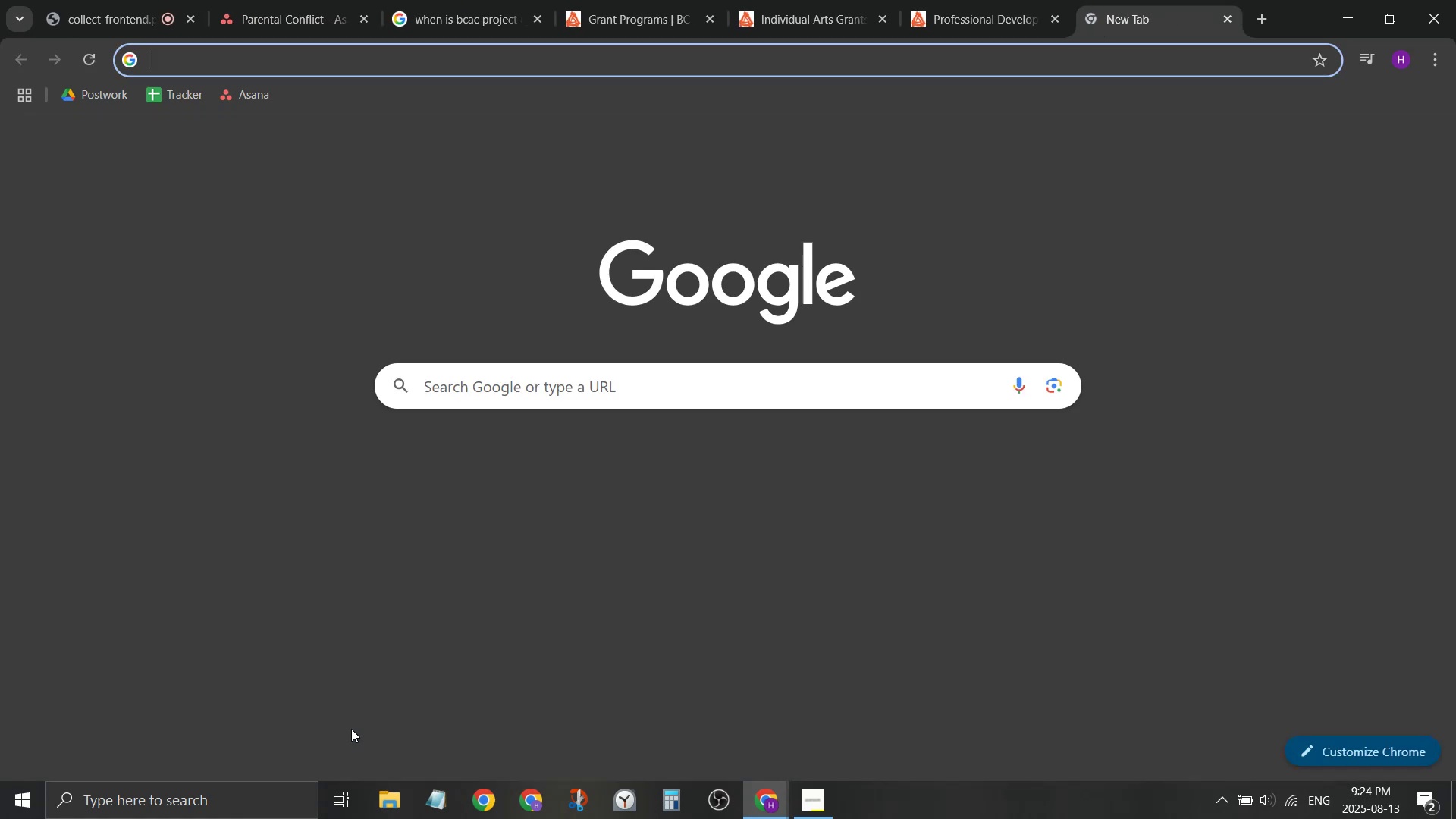 
left_click([351, 729])
 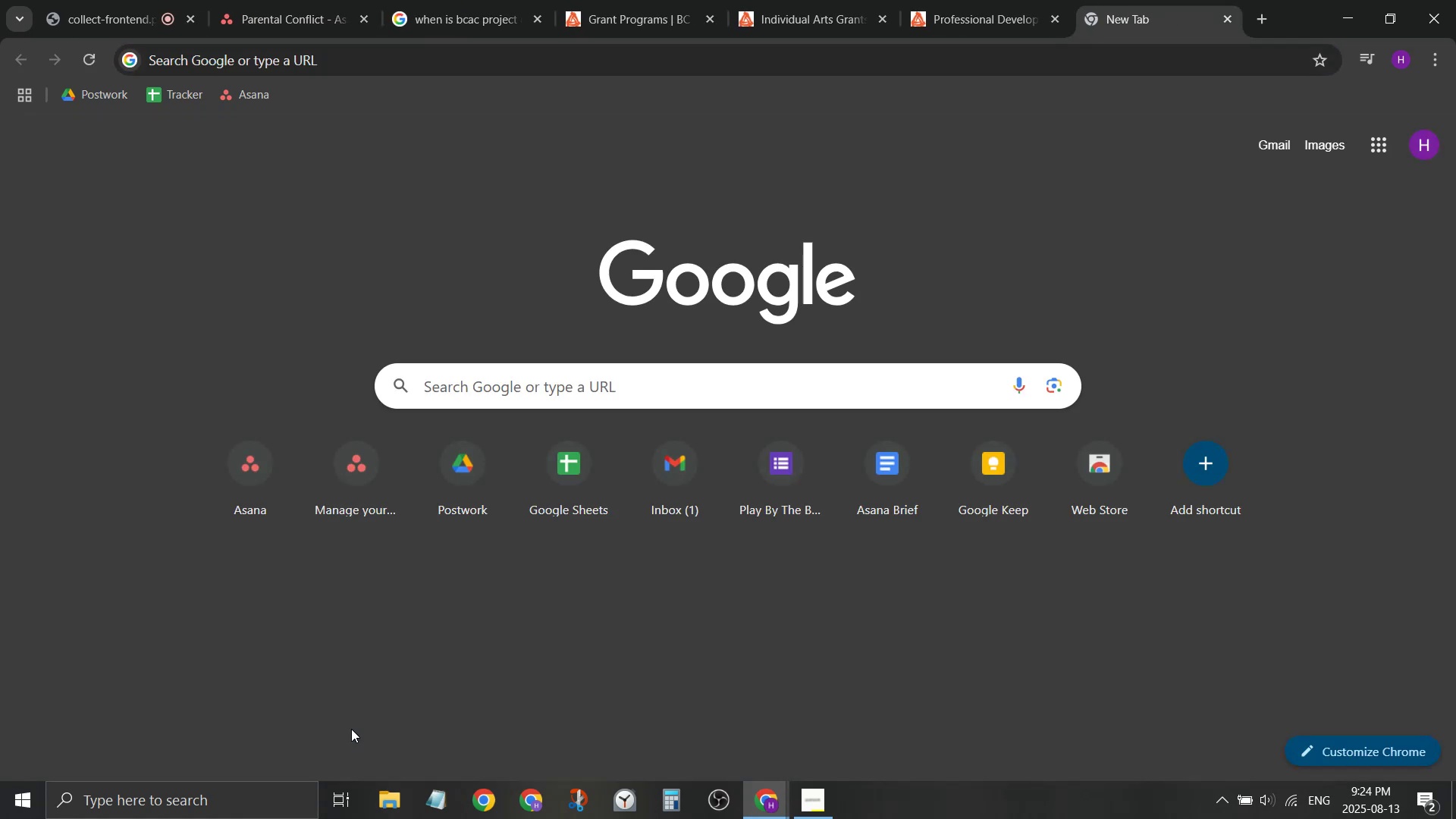 
type(exquis)
 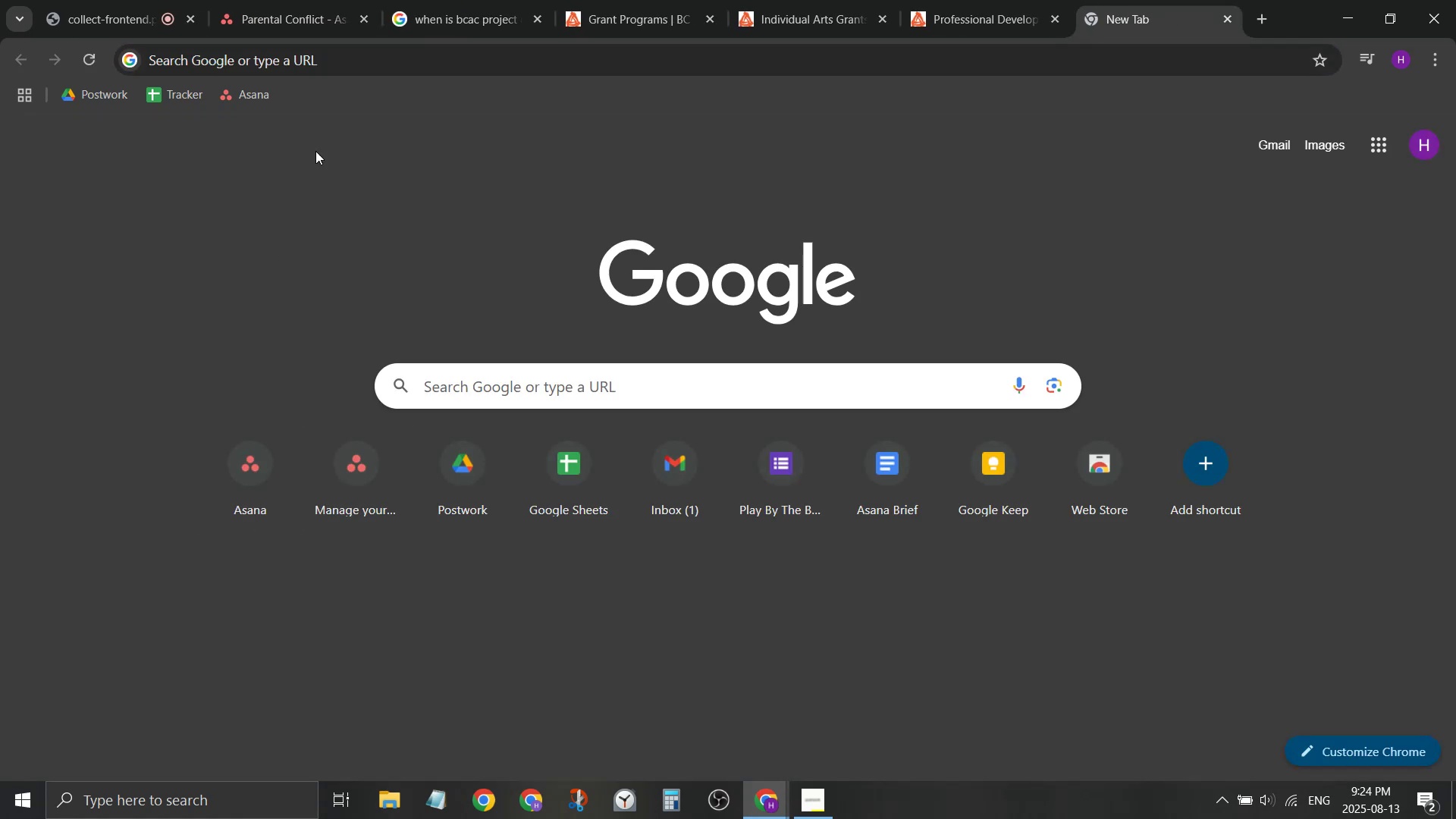 
left_click([362, 52])
 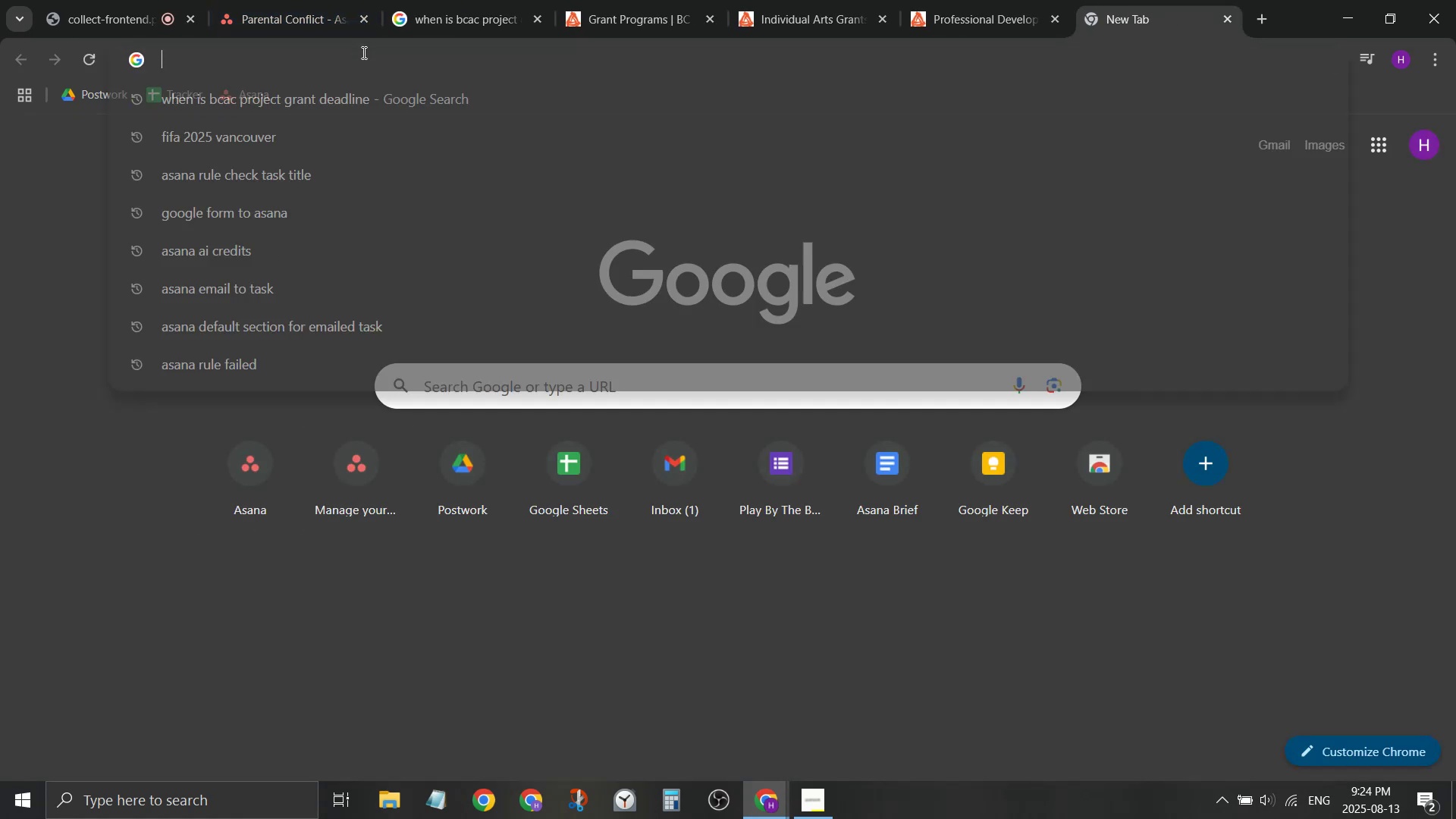 
type(exquit)
key(Backspace)
type(site pressure theatre replacement)
 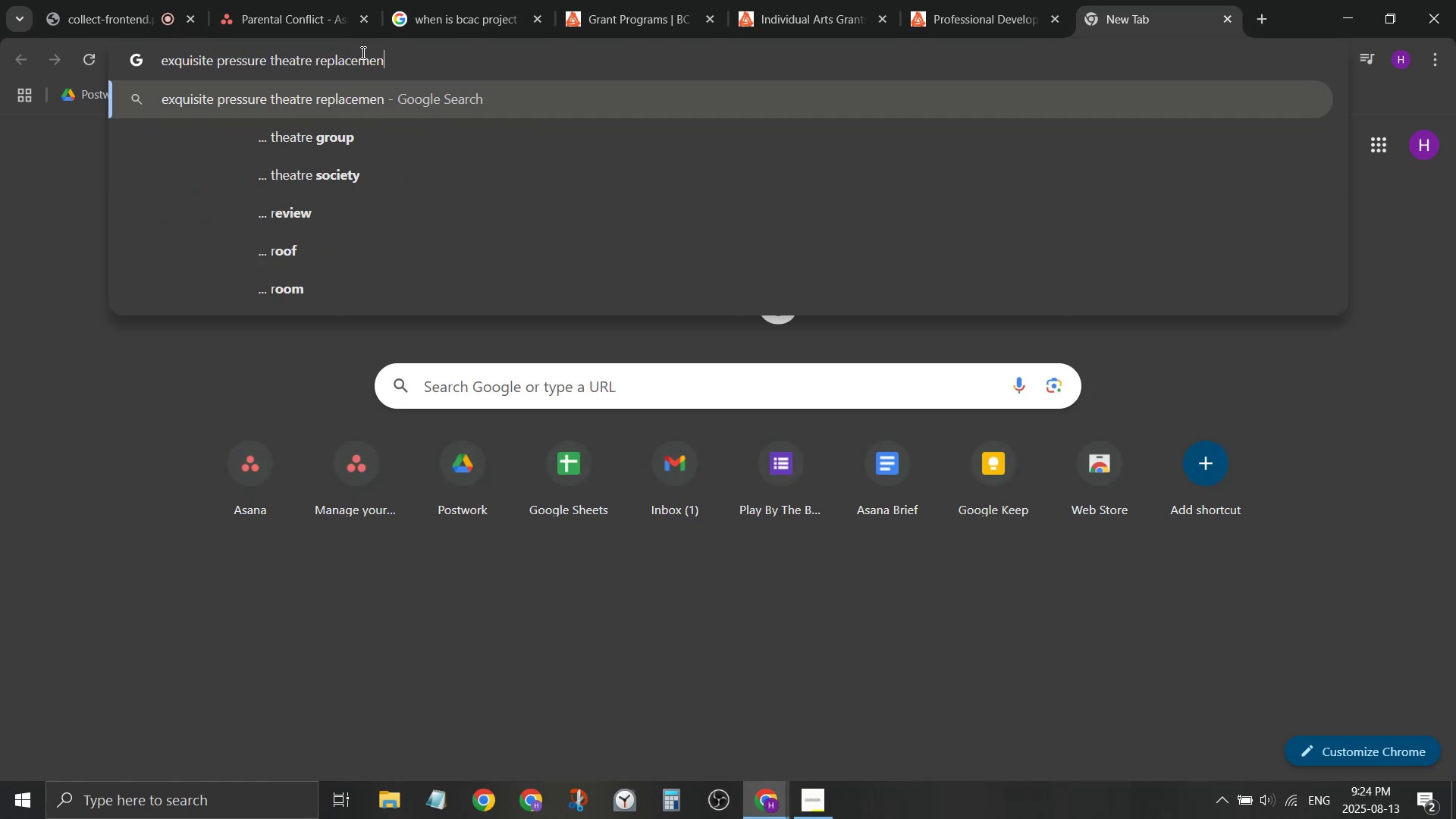 
key(Enter)
 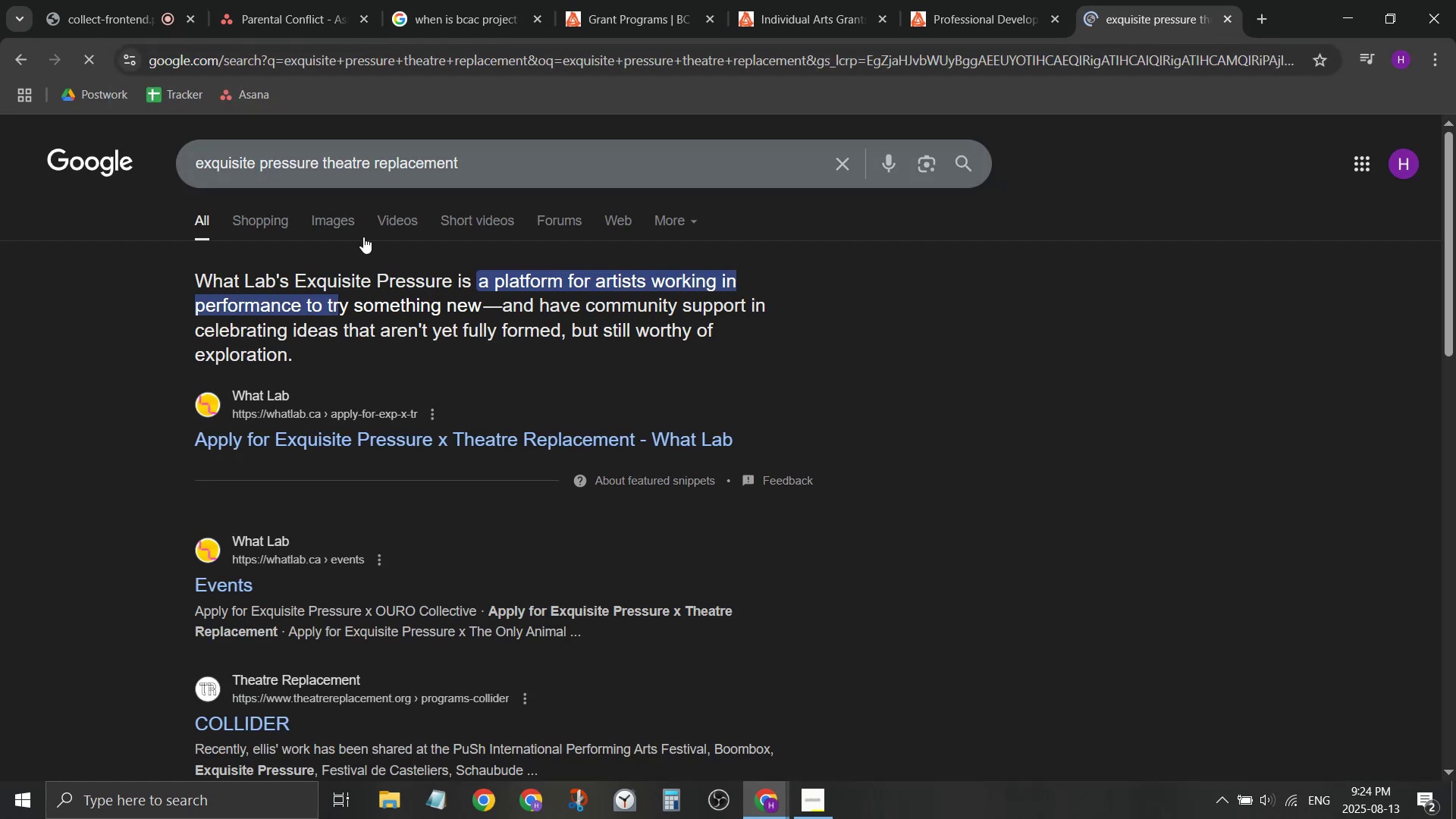 
scroll: coordinate [365, 315], scroll_direction: down, amount: 1.0
 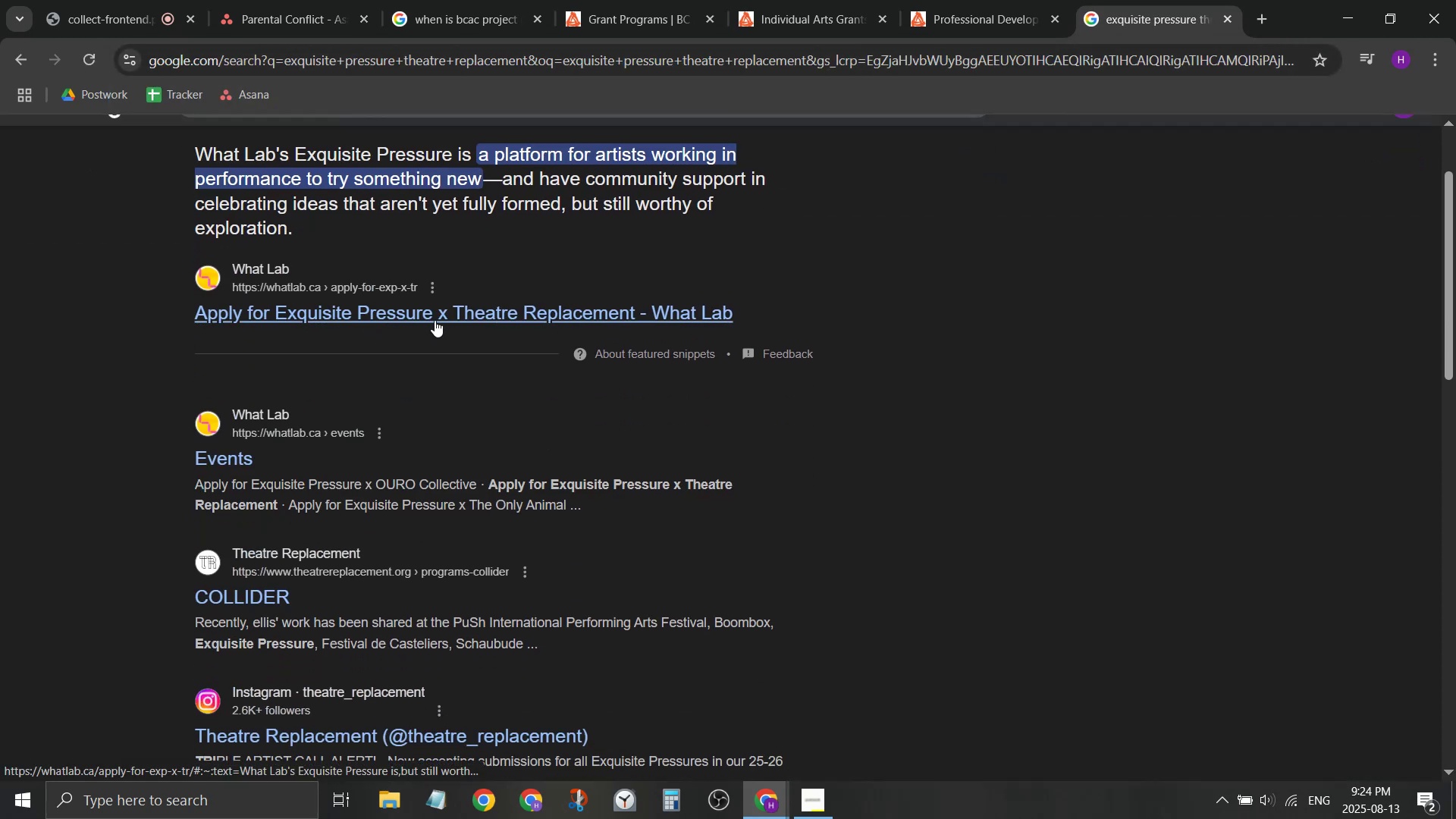 
left_click([435, 320])
 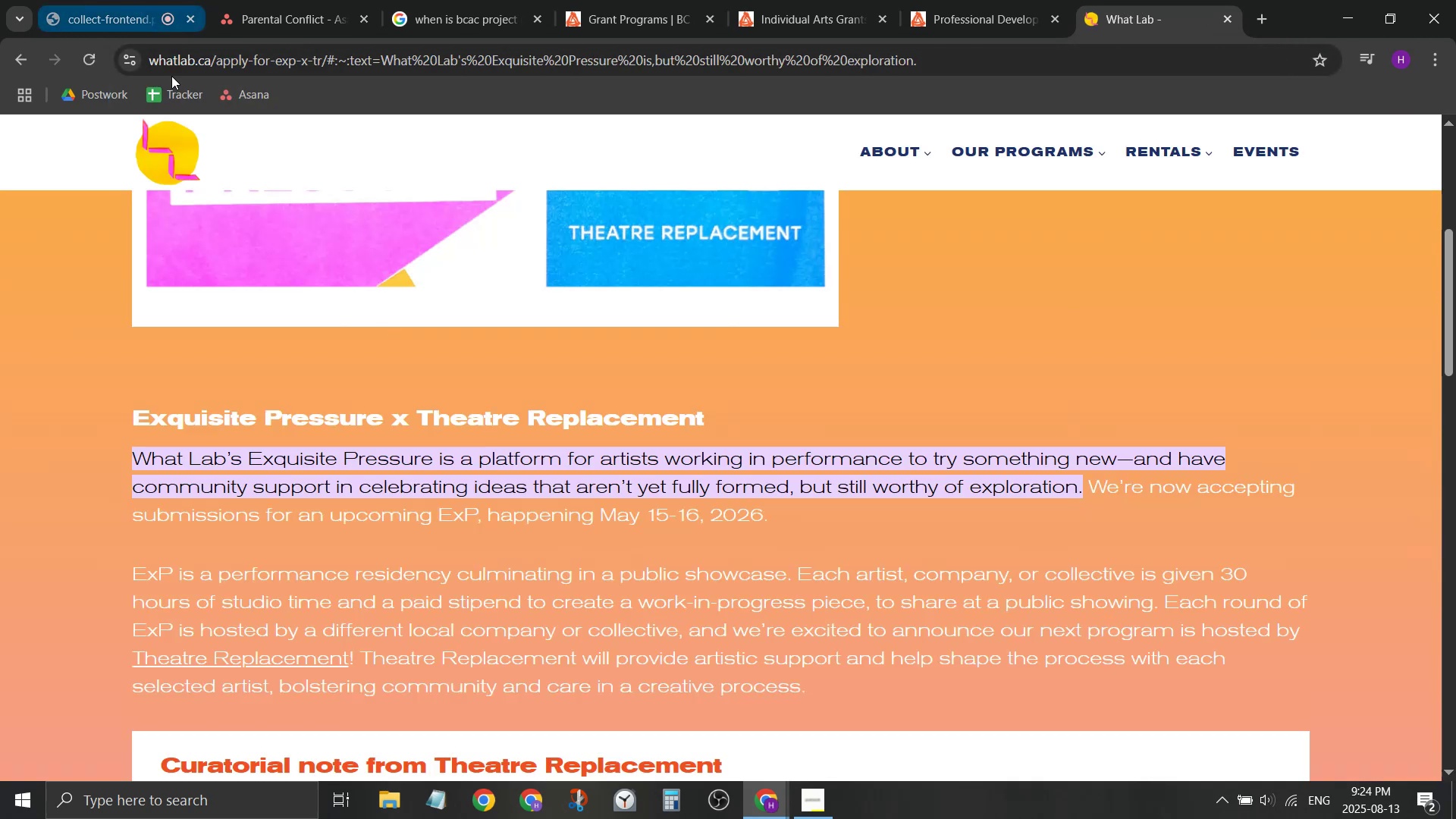 
scroll: coordinate [268, 422], scroll_direction: up, amount: 3.0
 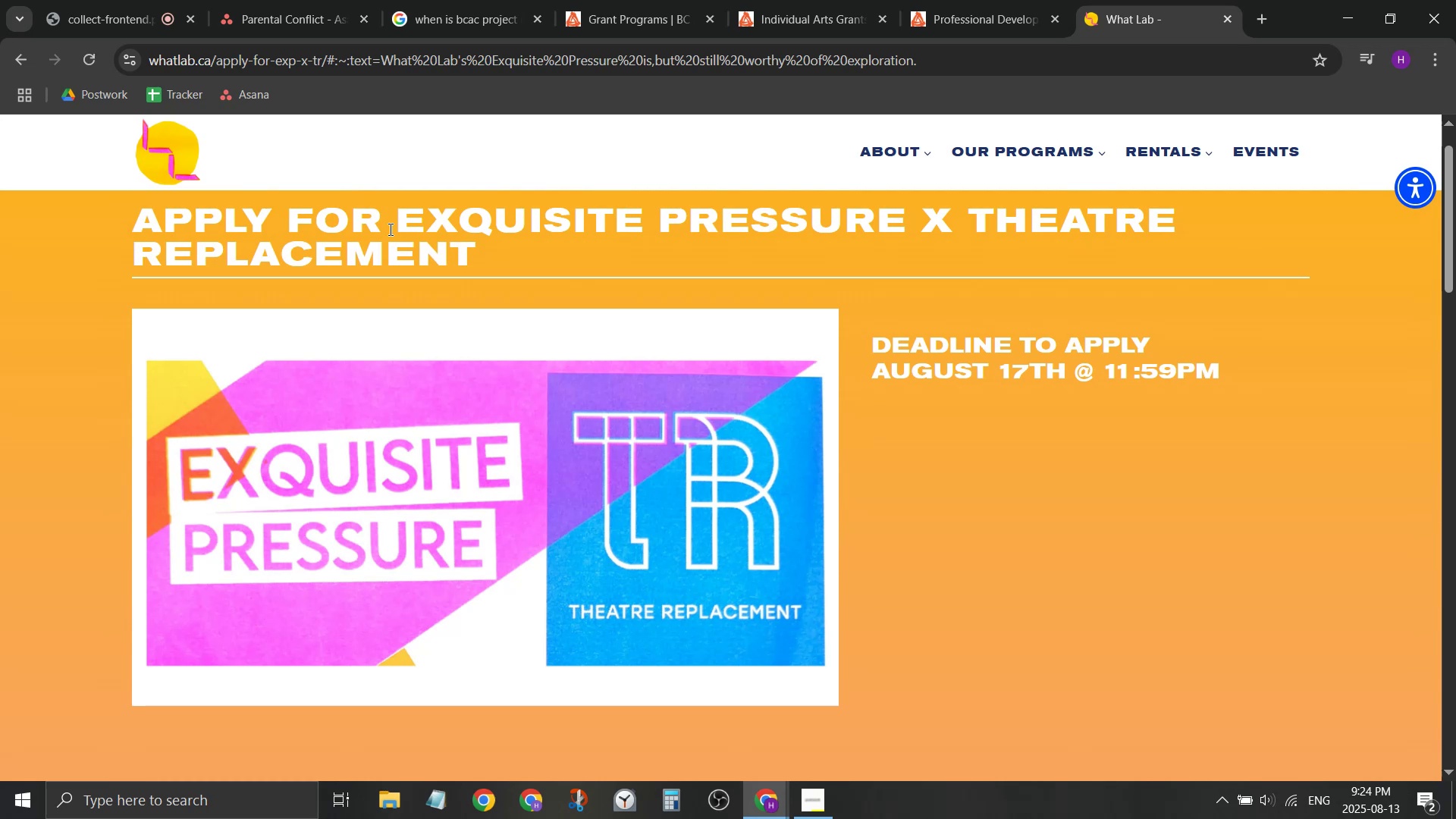 
left_click_drag(start_coordinate=[391, 224], to_coordinate=[507, 279])
 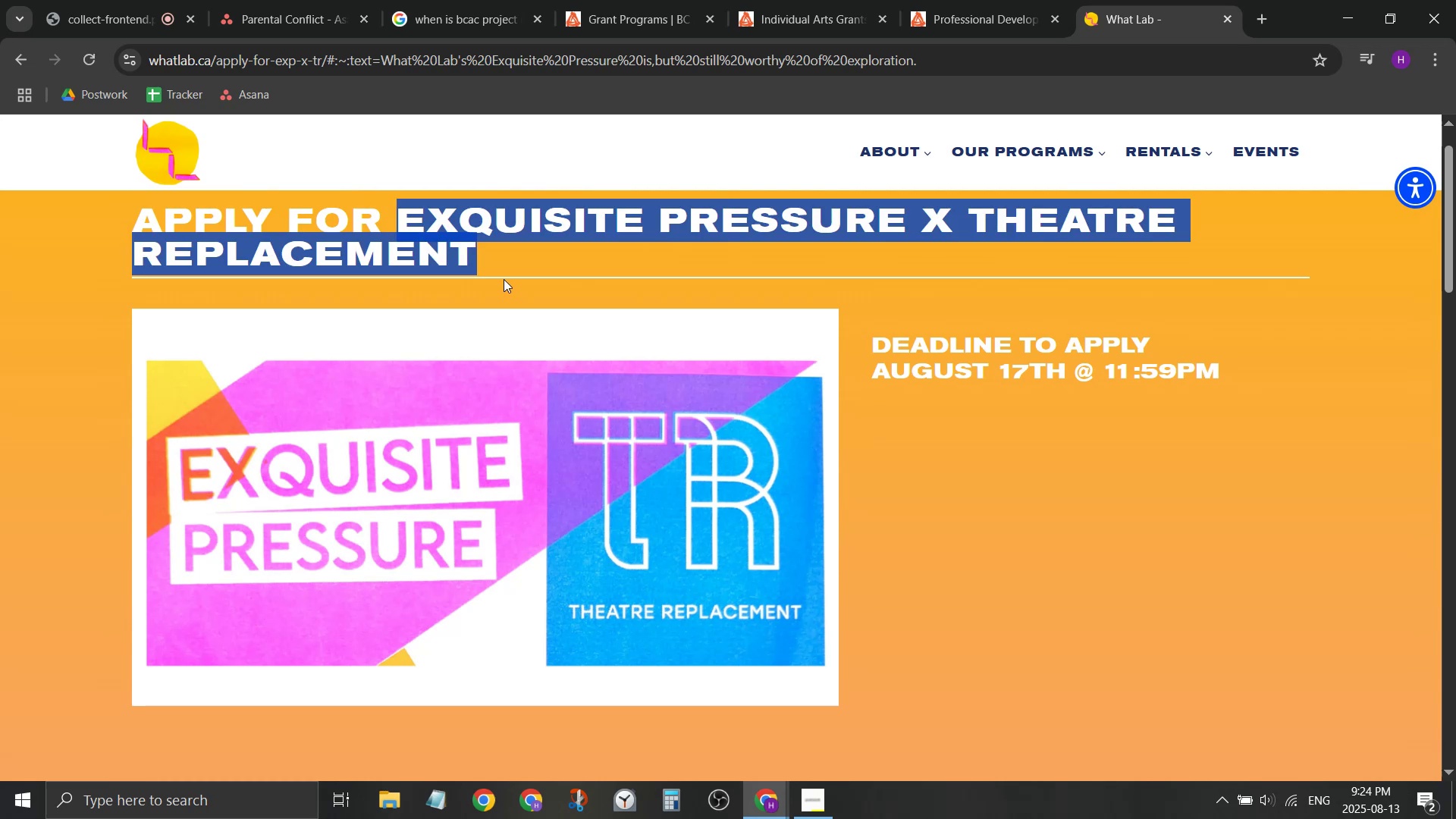 
key(Control+C)
 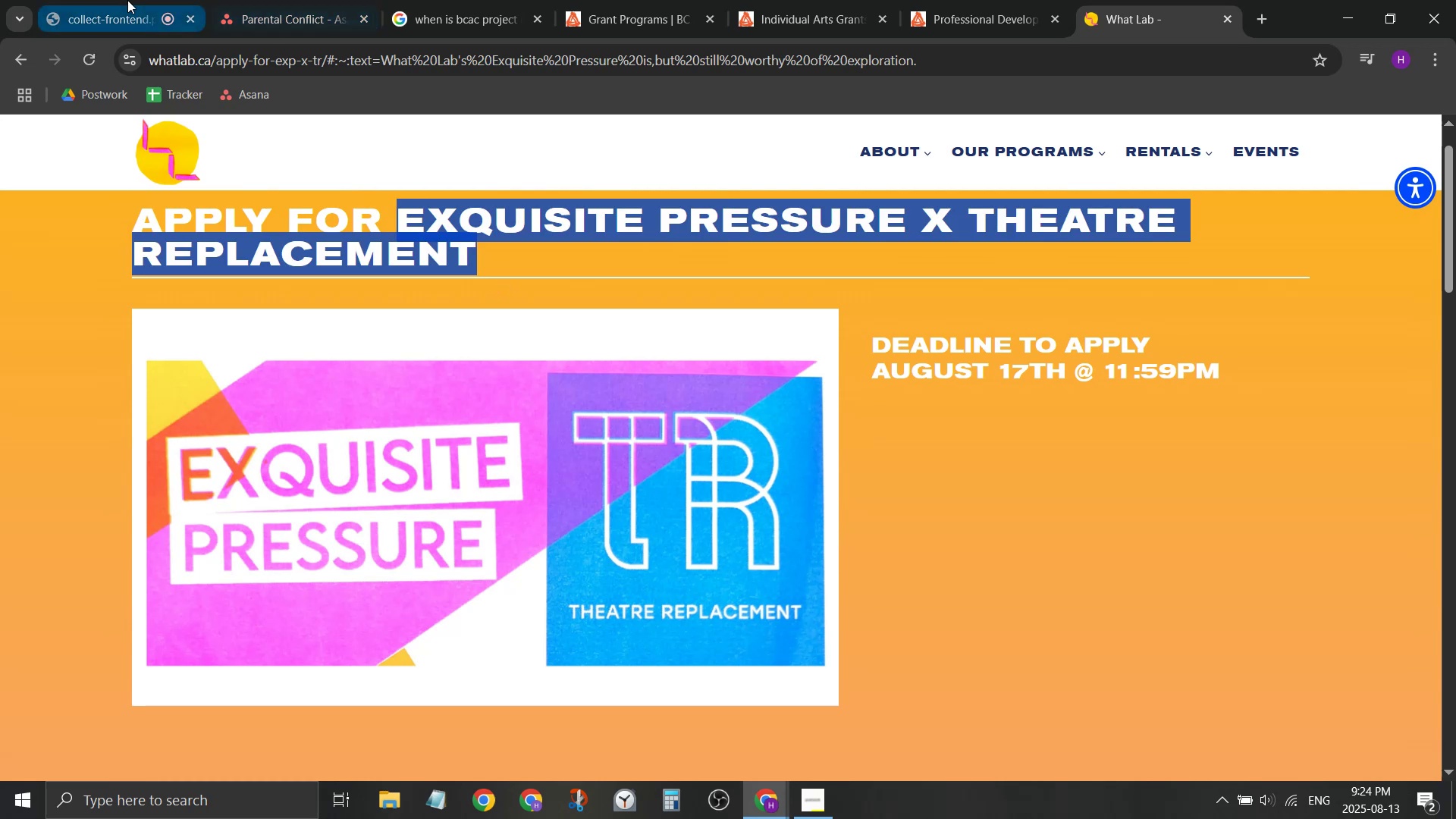 
left_click([218, 0])
 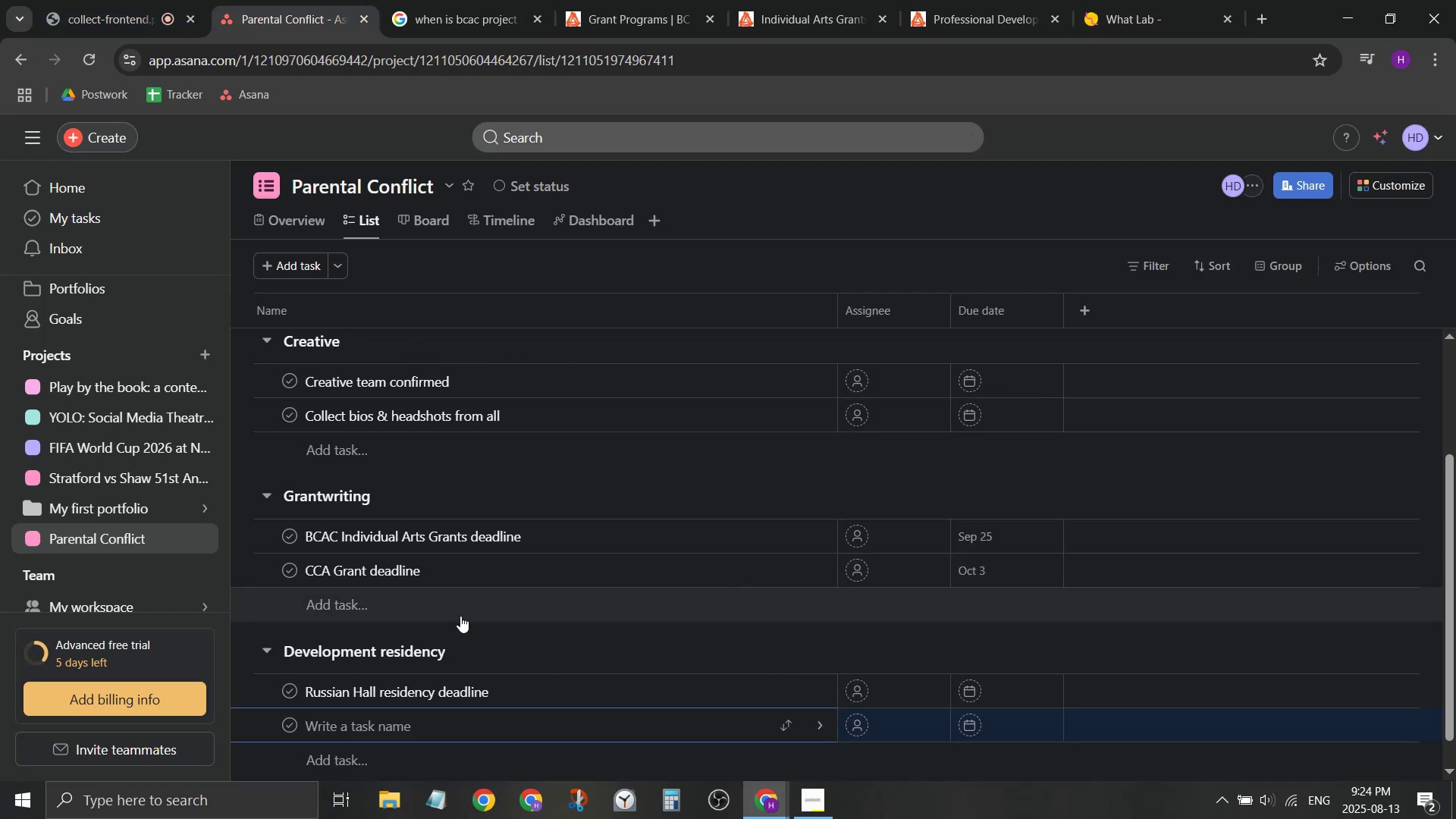 
key(Control+ControlLeft)
 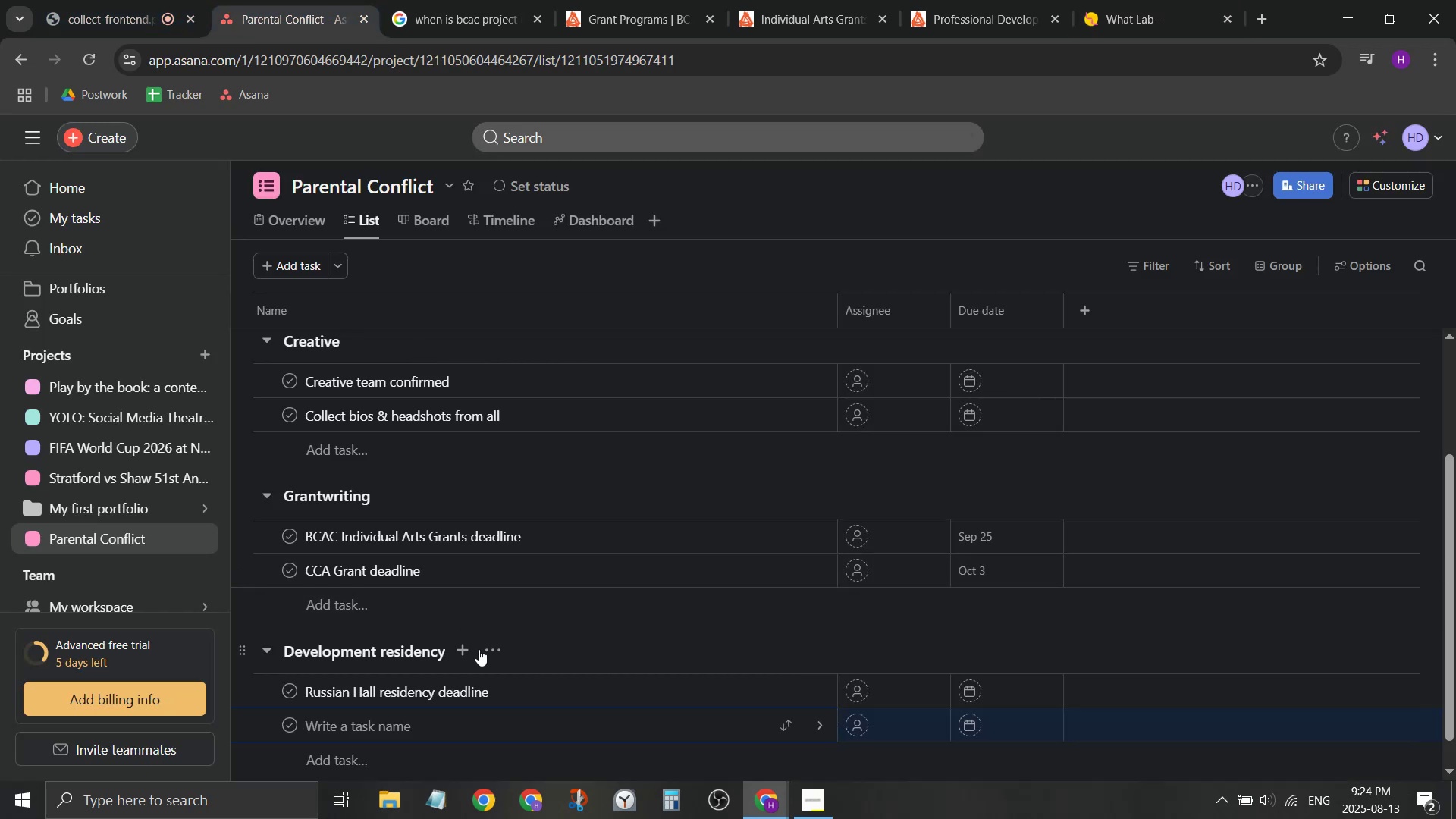 
key(Control+V)
 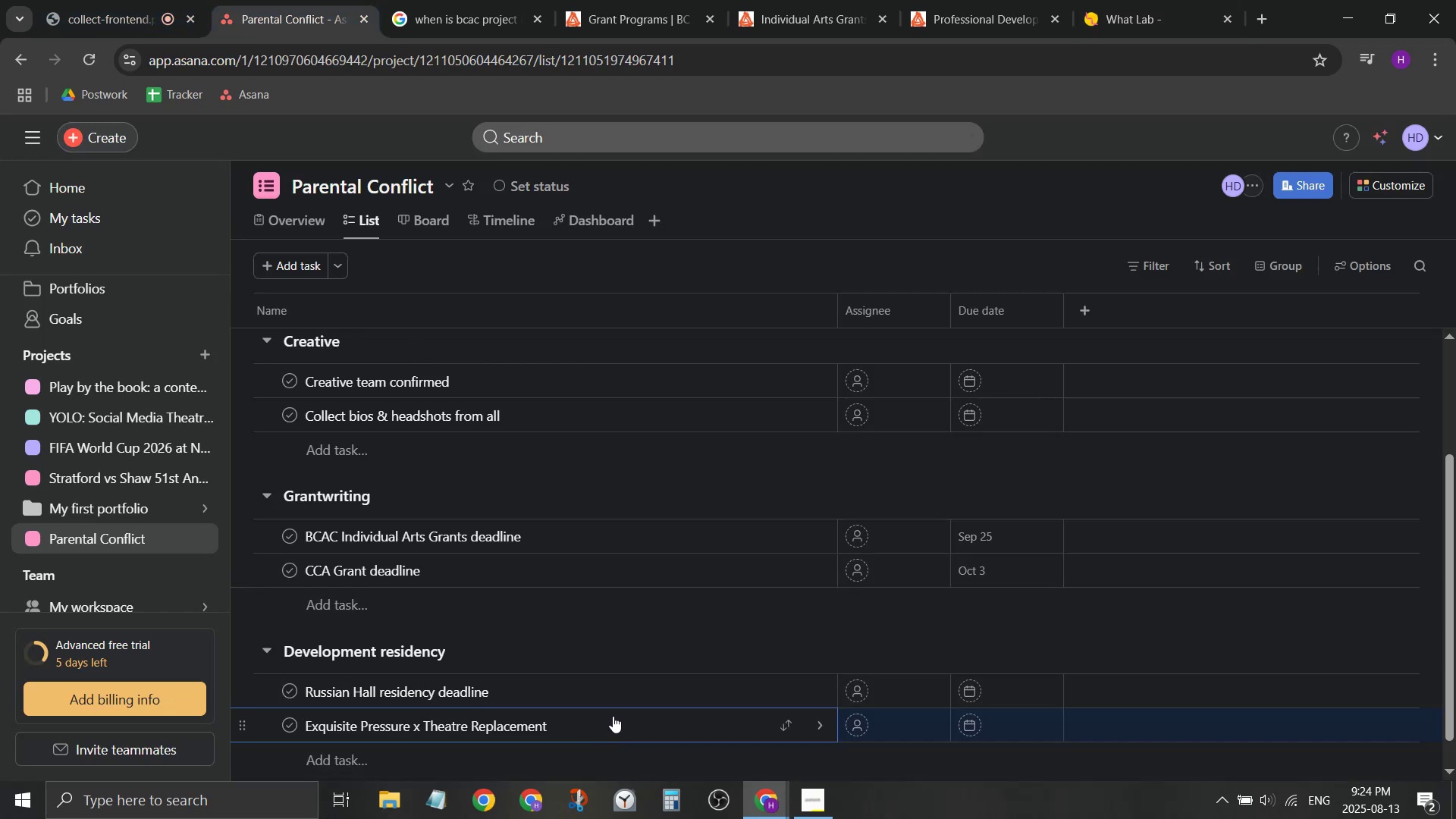 
left_click([993, 733])
 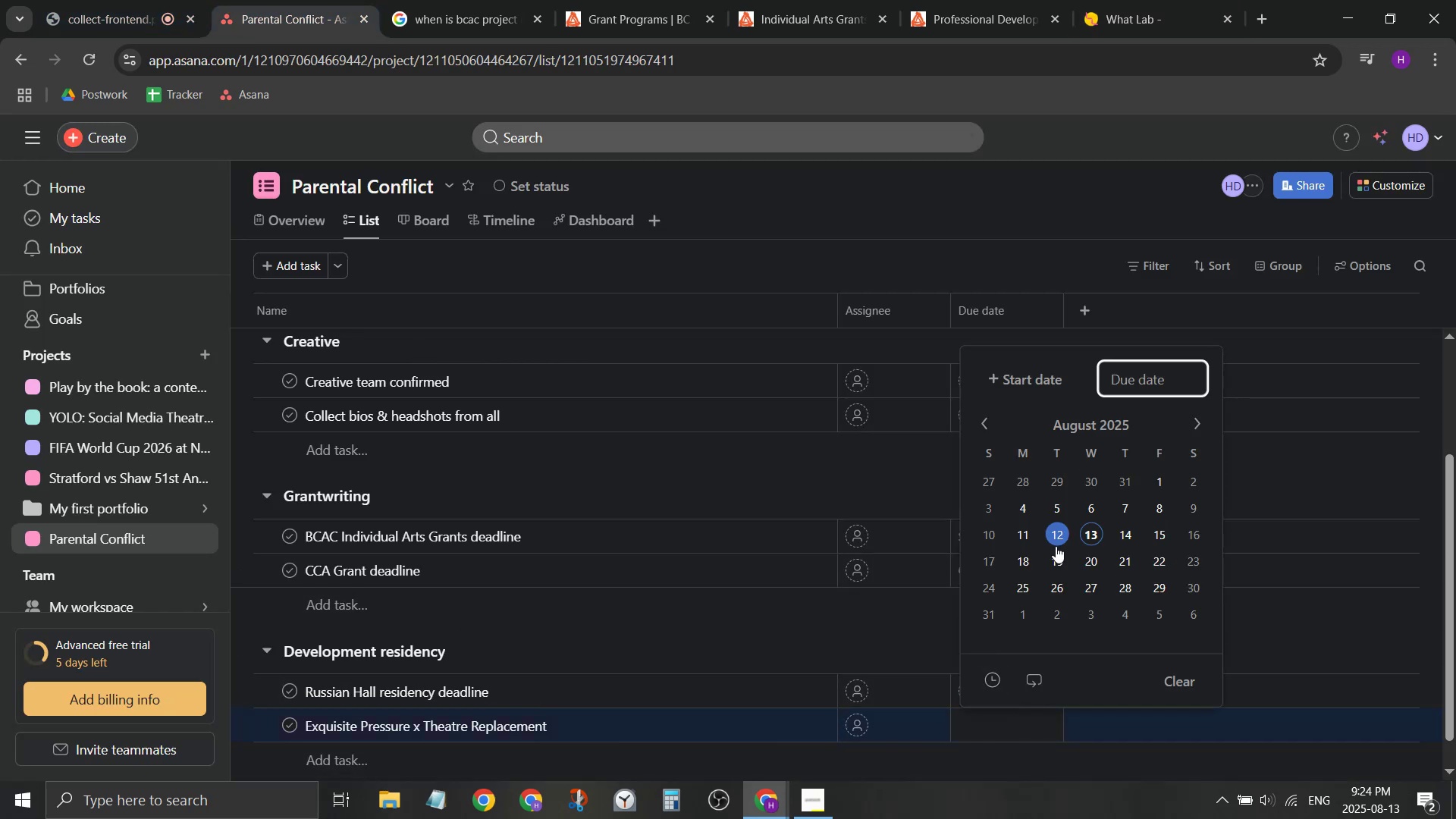 
left_click([989, 557])
 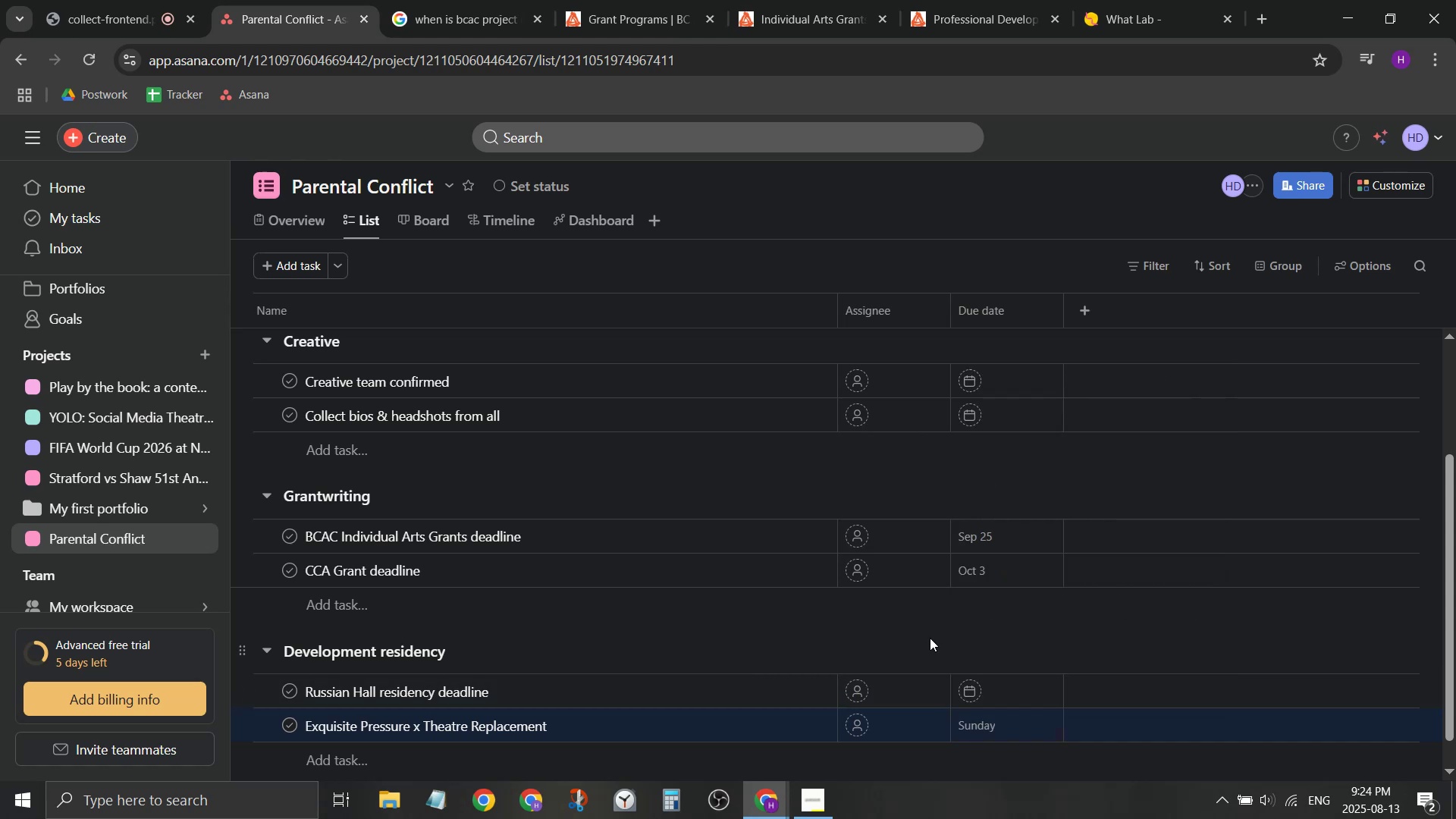 
double_click([996, 679])
 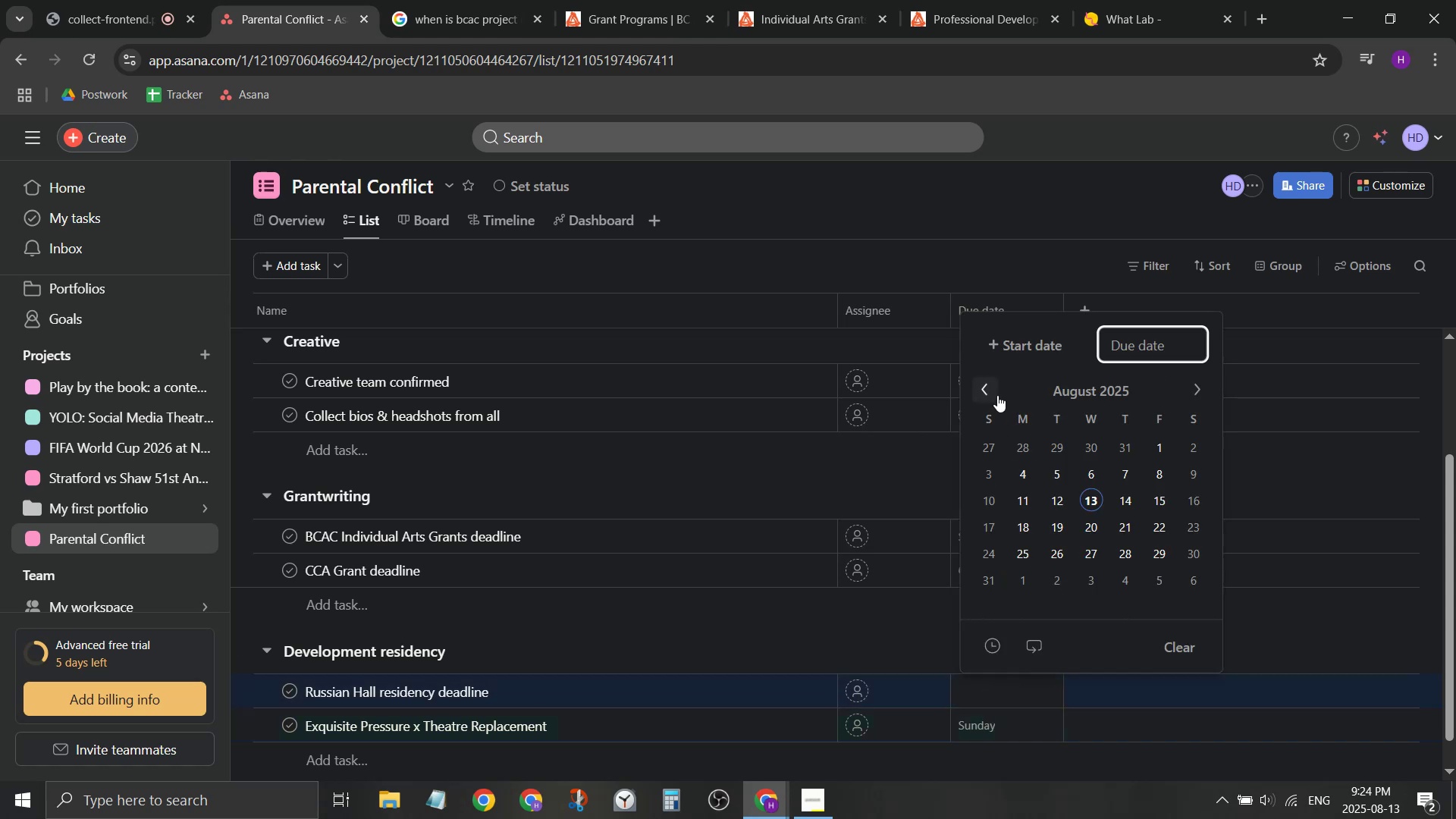 
double_click([981, 389])
 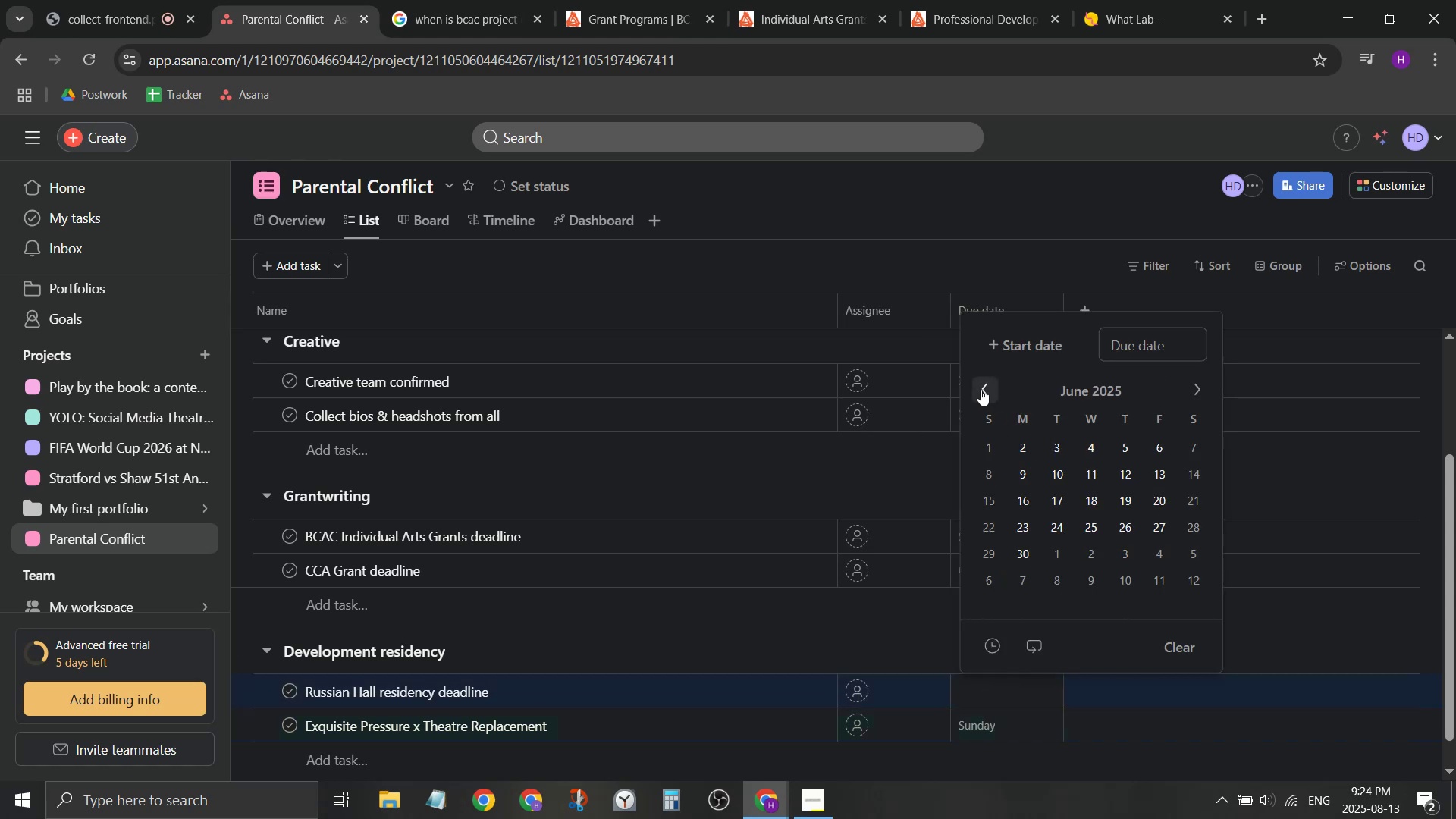 
triple_click([981, 389])
 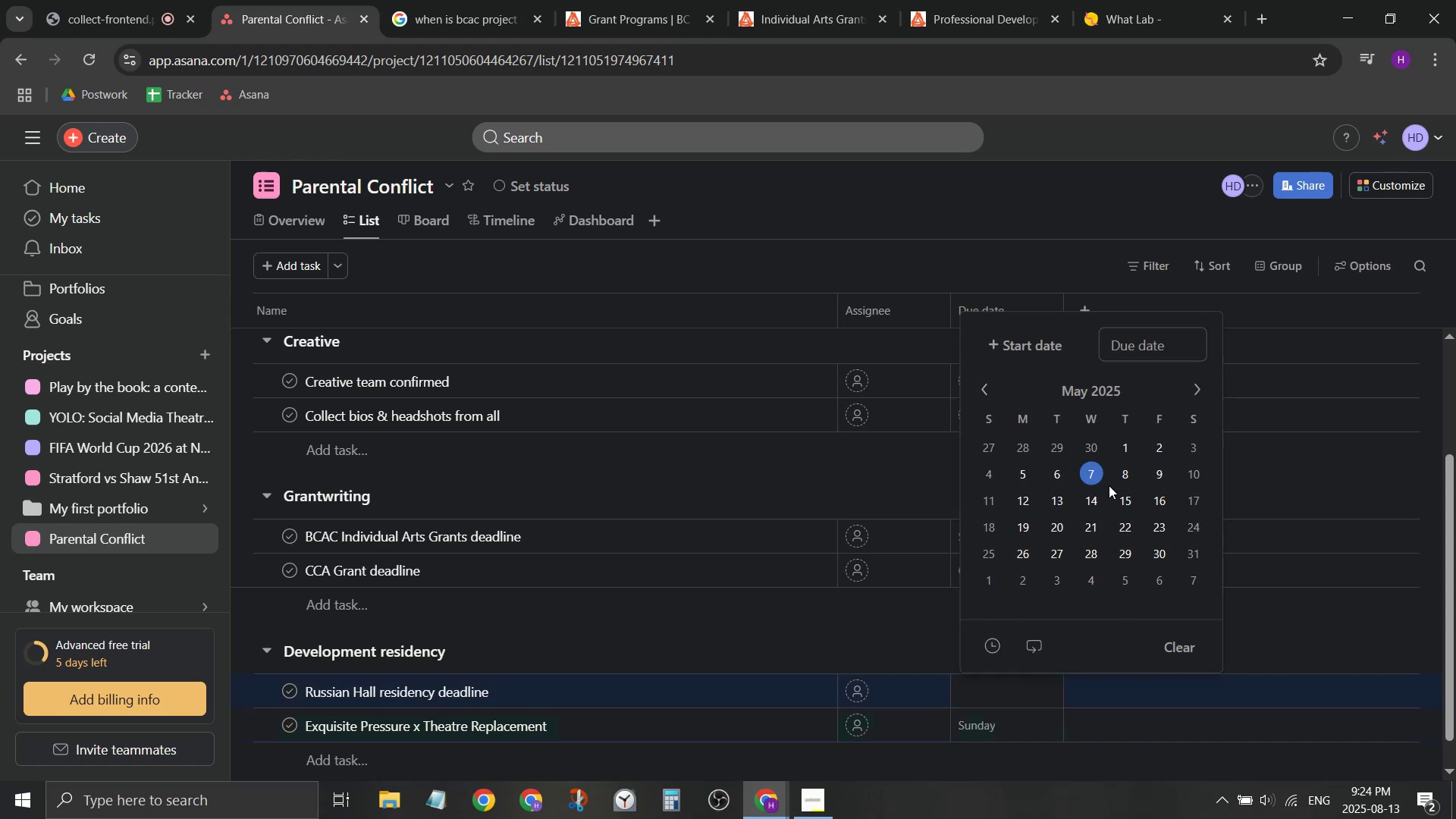 
left_click([1125, 489])
 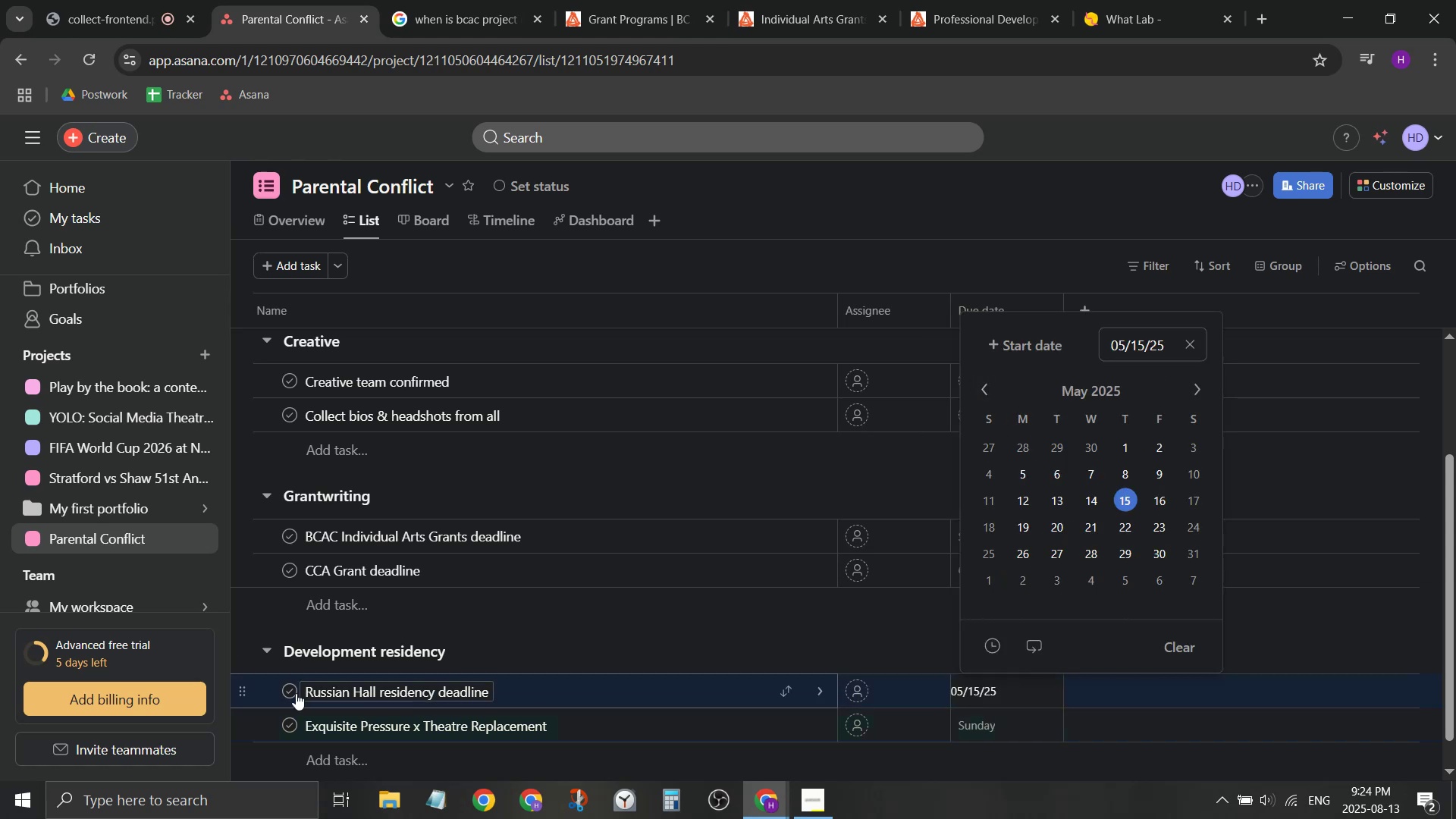 
left_click([292, 694])
 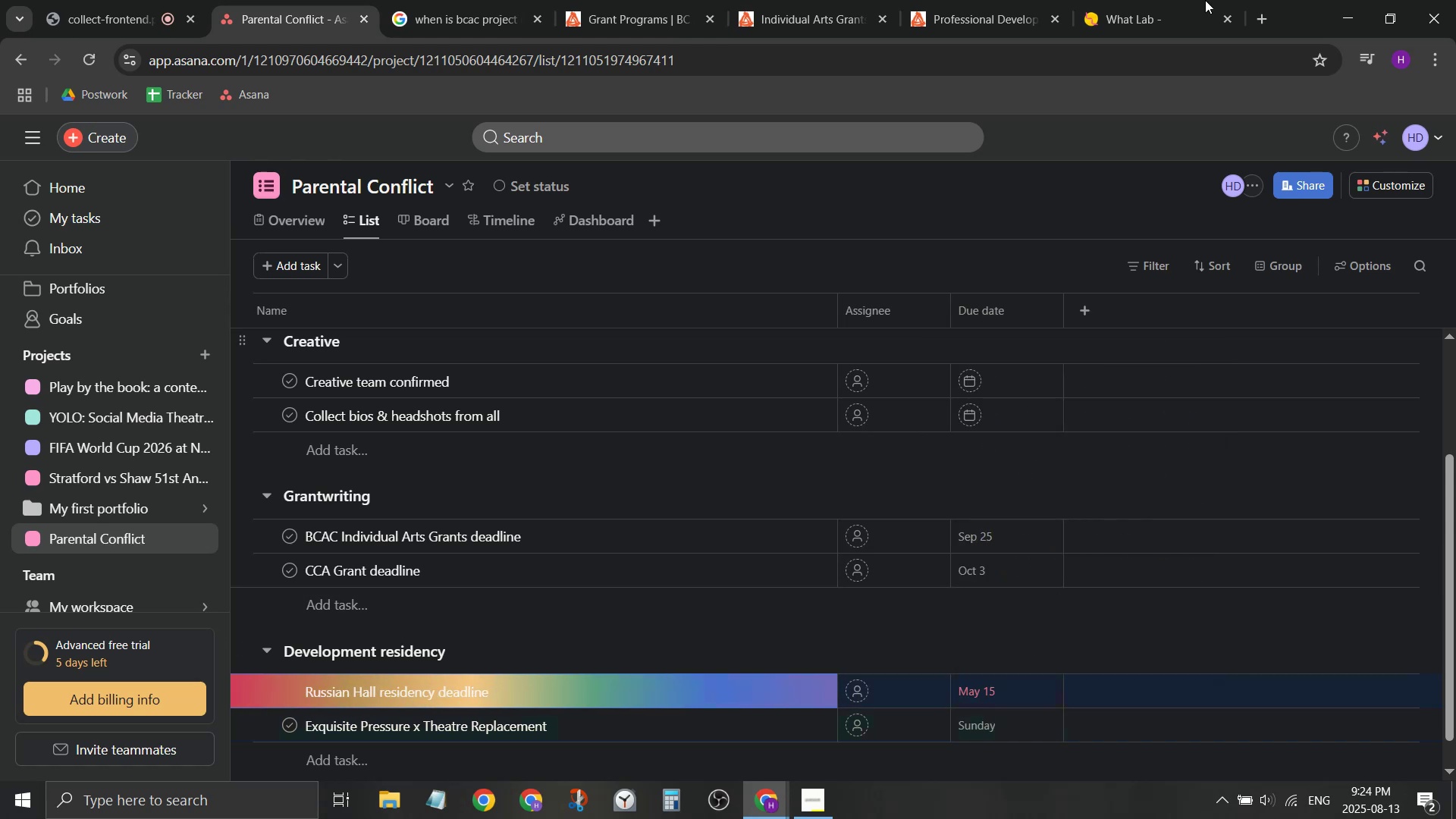 
left_click([1163, 0])
 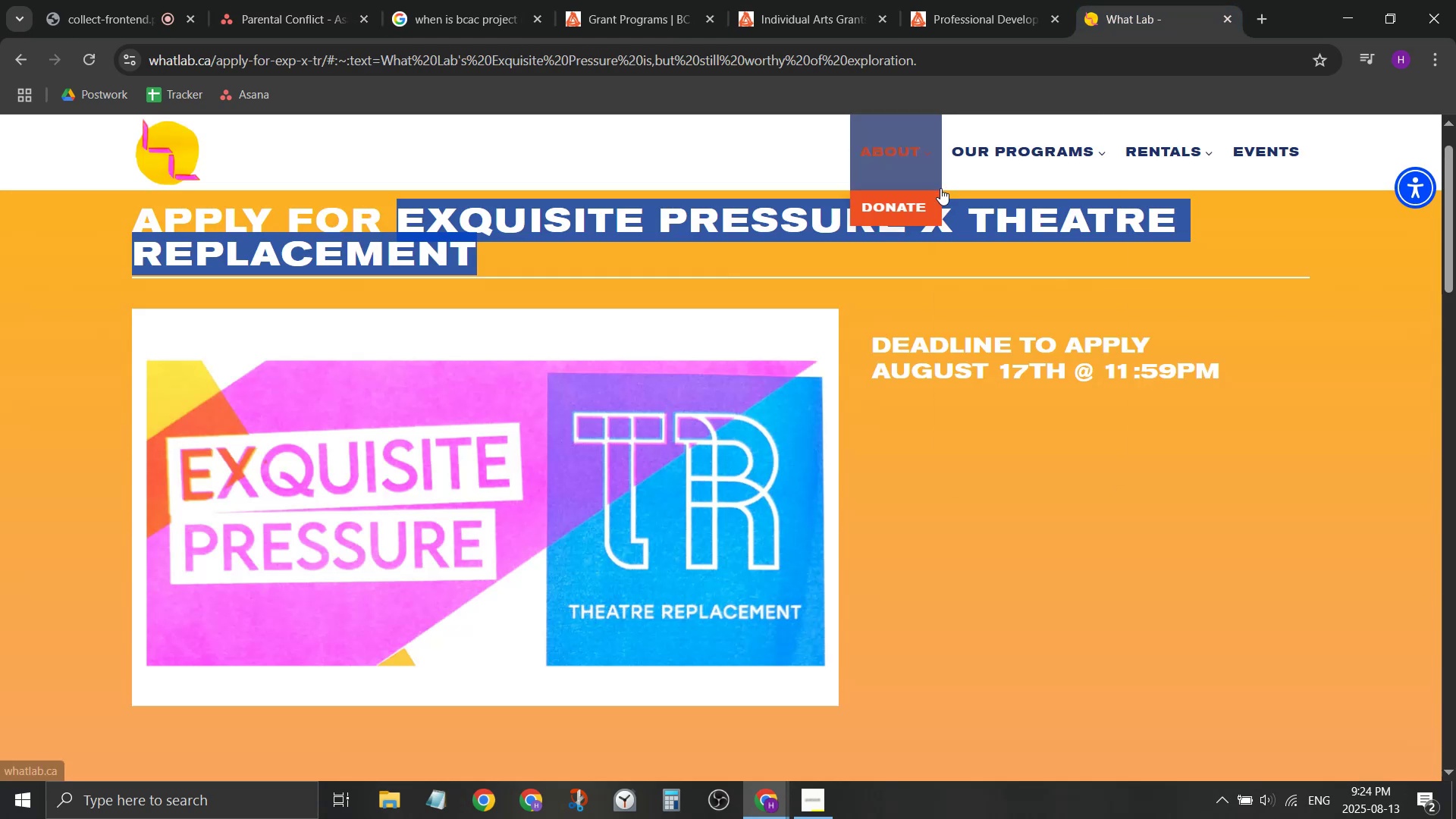 
scroll: coordinate [954, 182], scroll_direction: down, amount: 4.0
 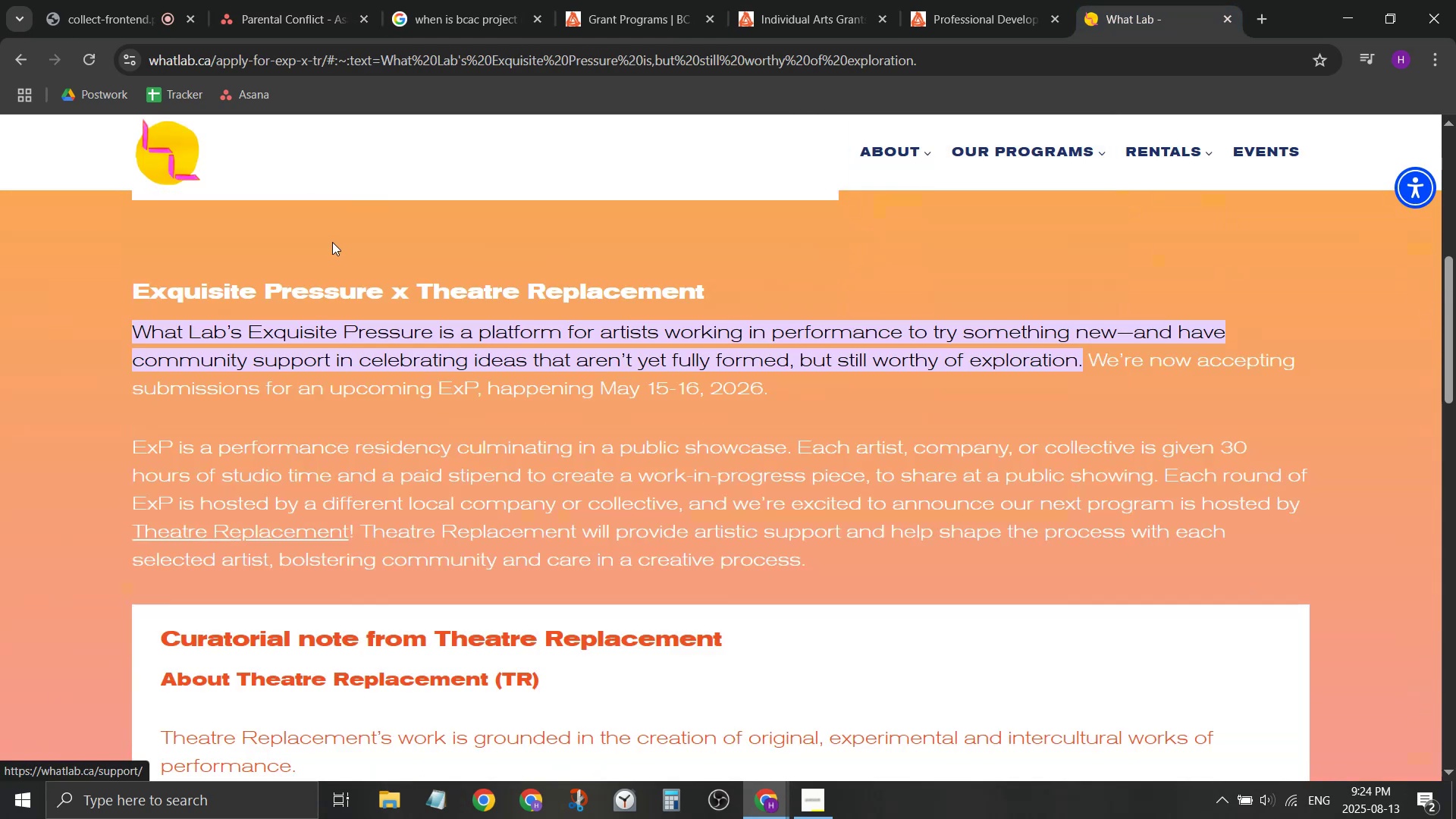 
left_click([427, 391])
 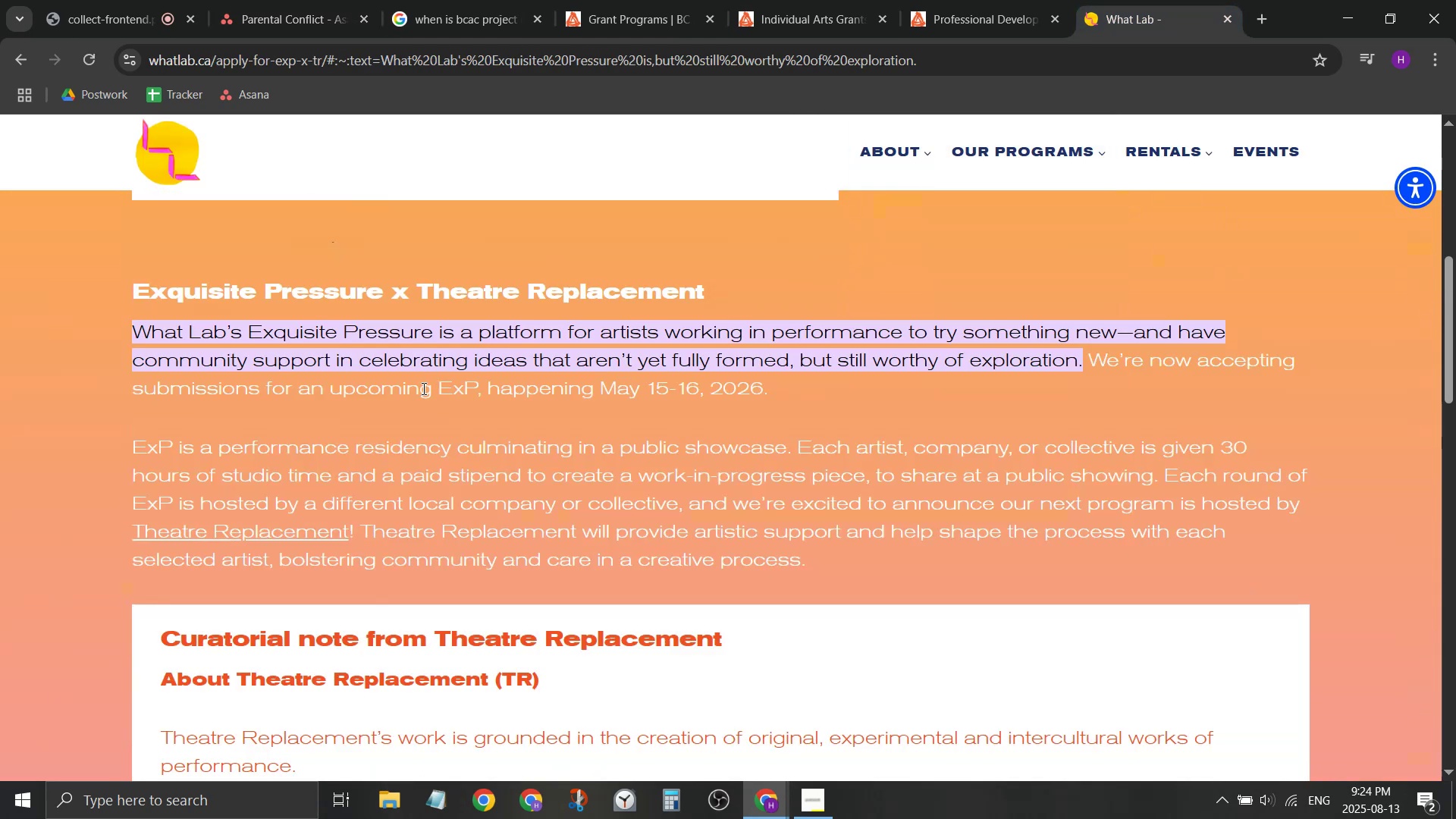 
scroll: coordinate [348, 347], scroll_direction: down, amount: 8.0
 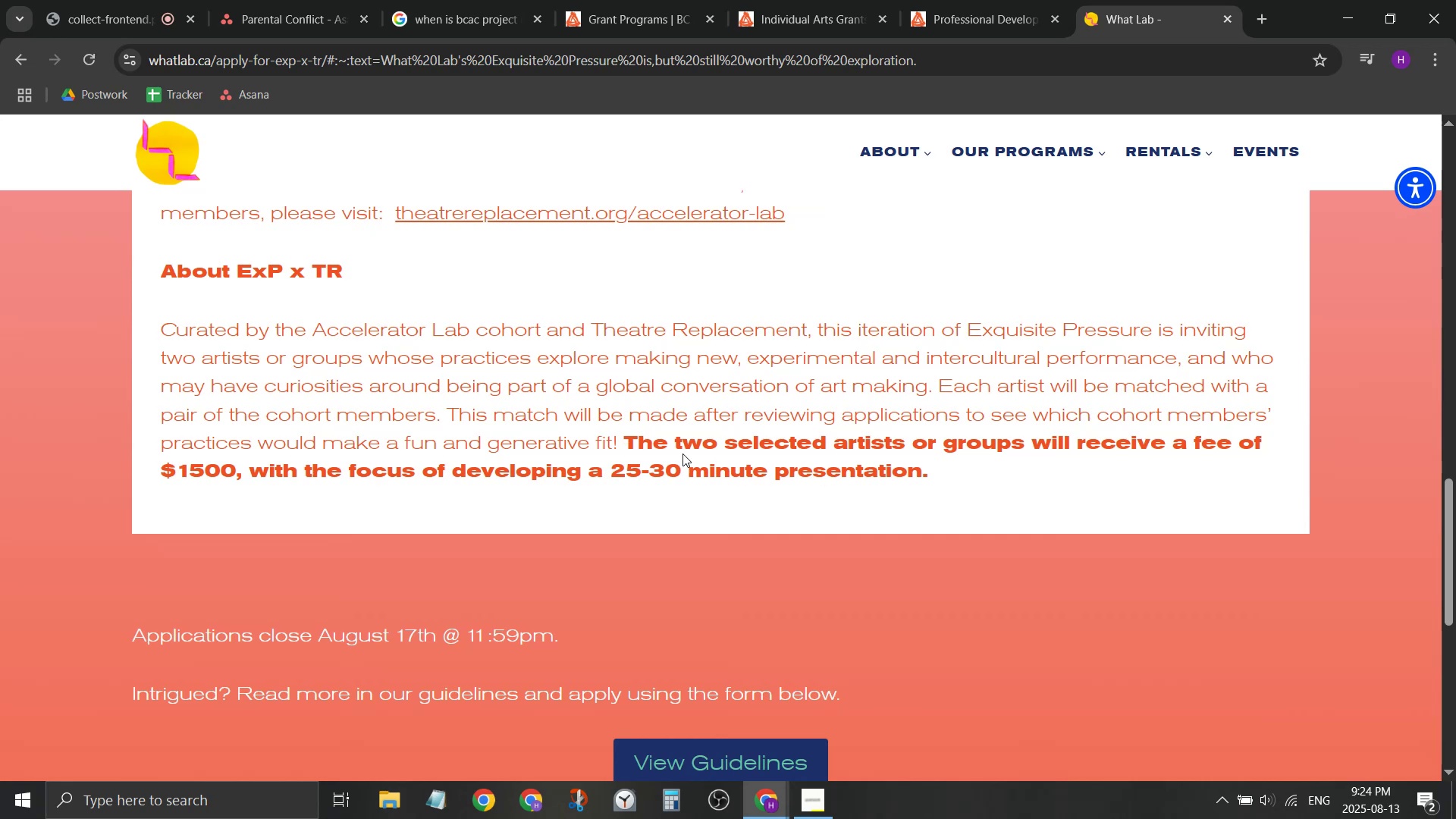 
left_click_drag(start_coordinate=[628, 443], to_coordinate=[1023, 462])
 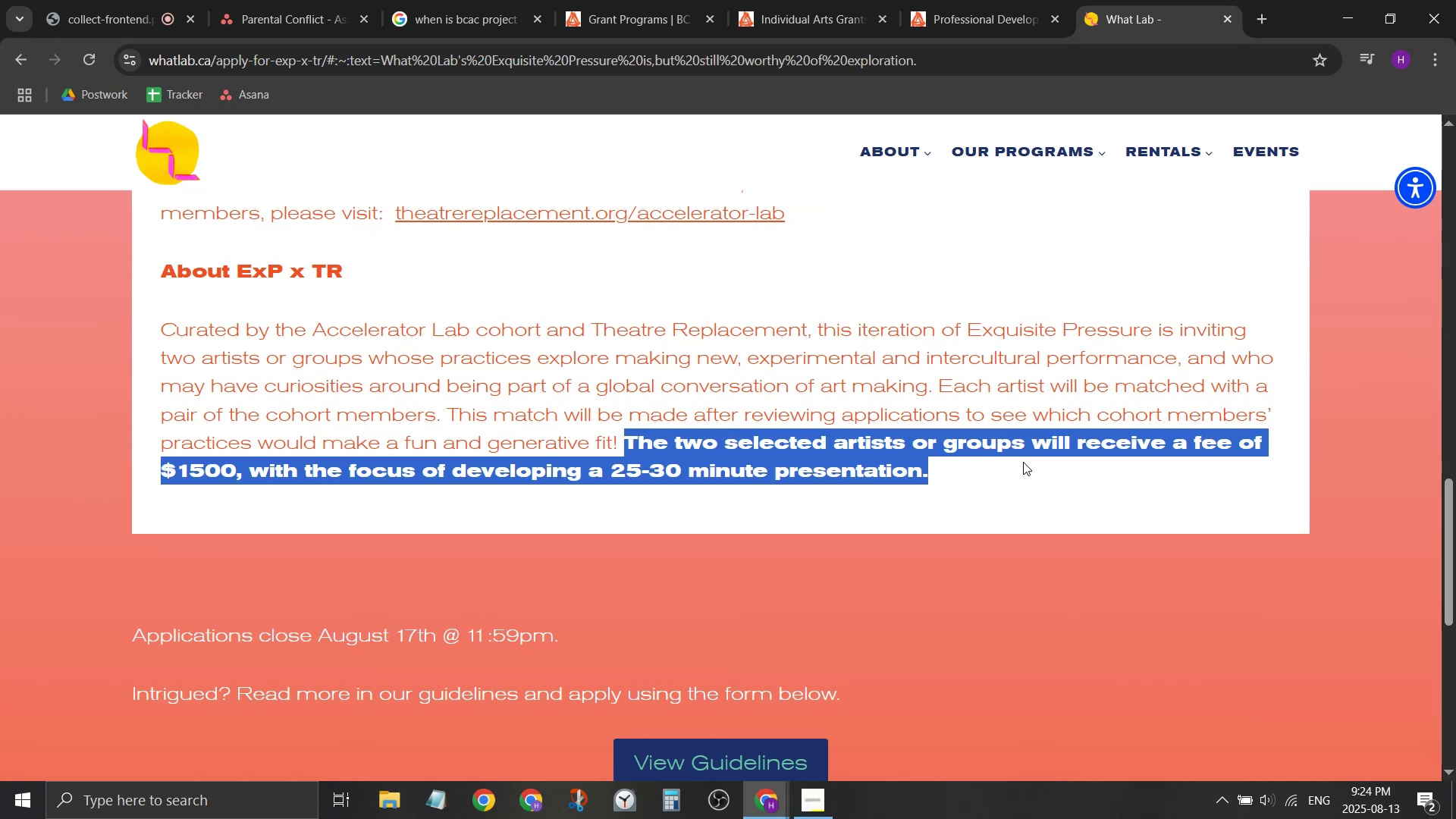 
left_click([1023, 462])
 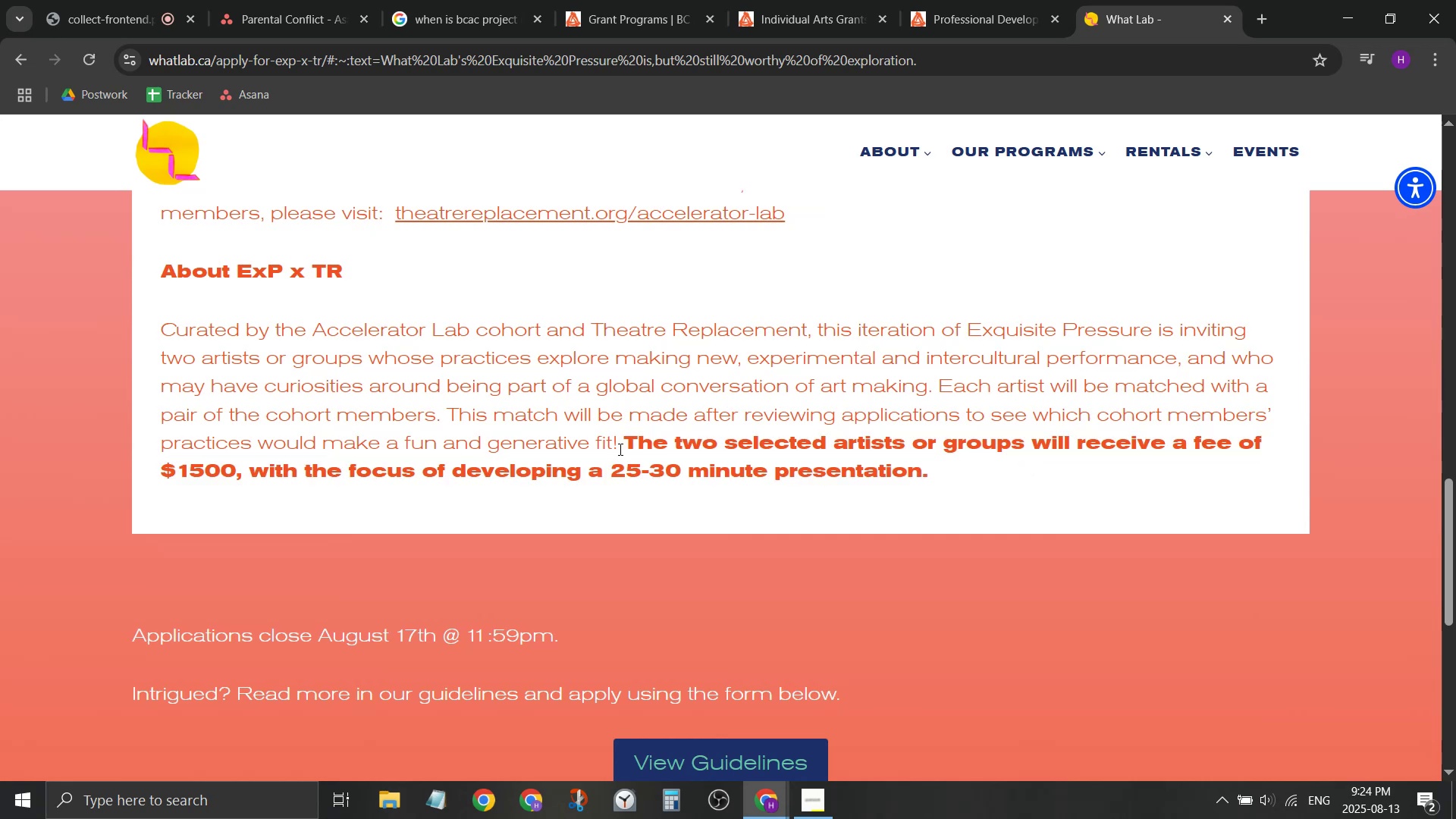 
left_click_drag(start_coordinate=[625, 443], to_coordinate=[223, 480])
 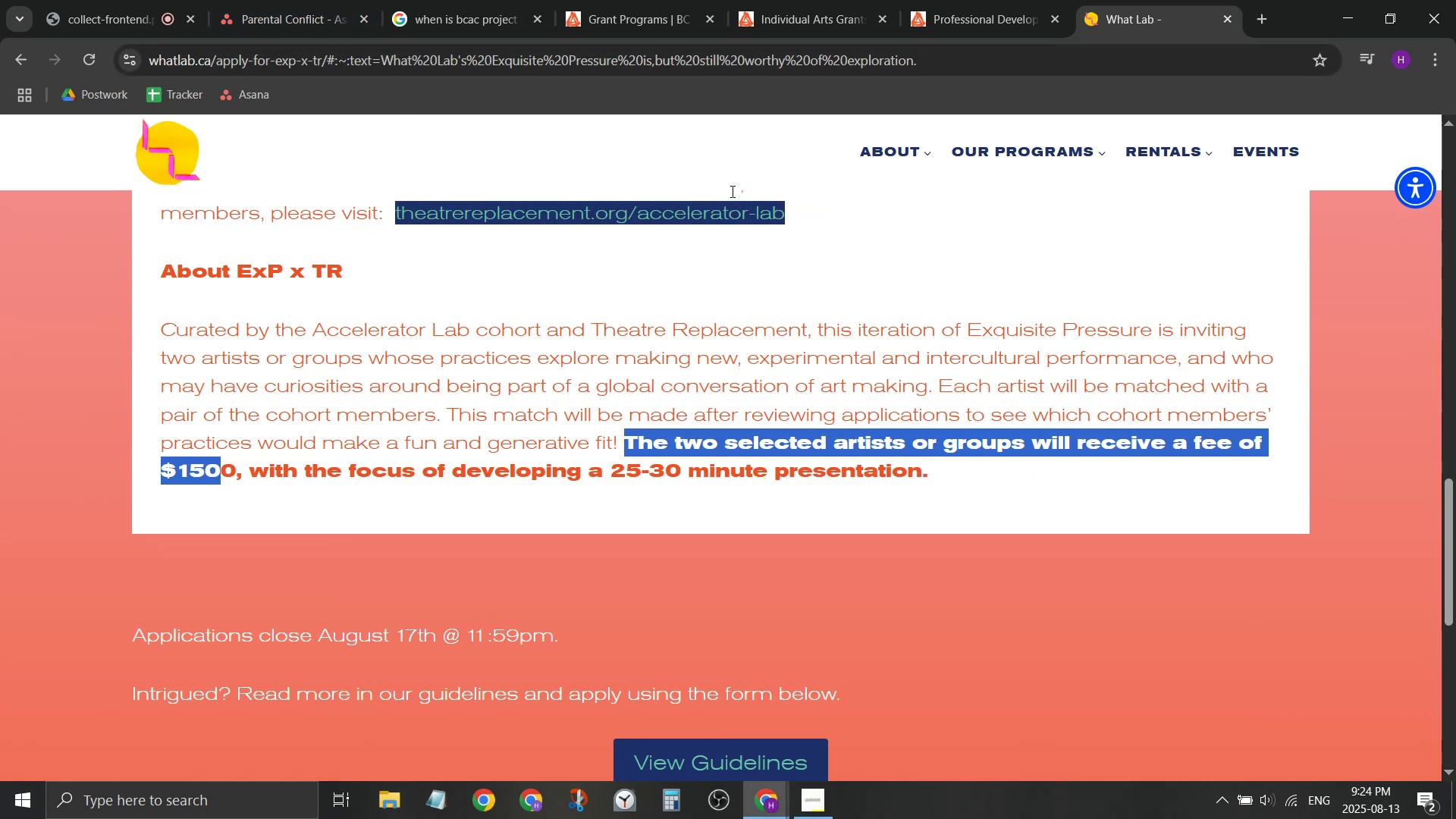 
left_click([742, 54])
 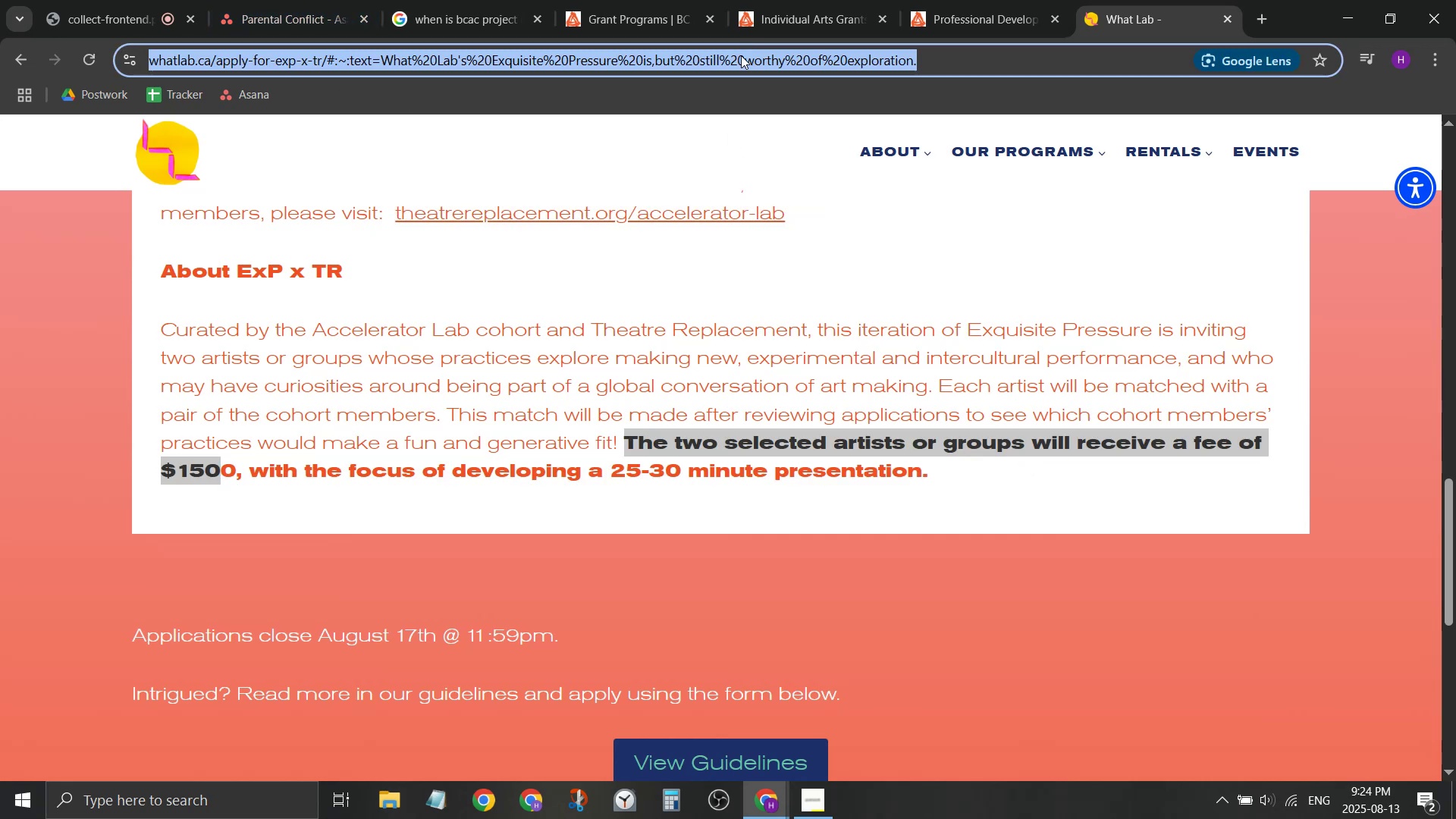 
key(Control+C)
 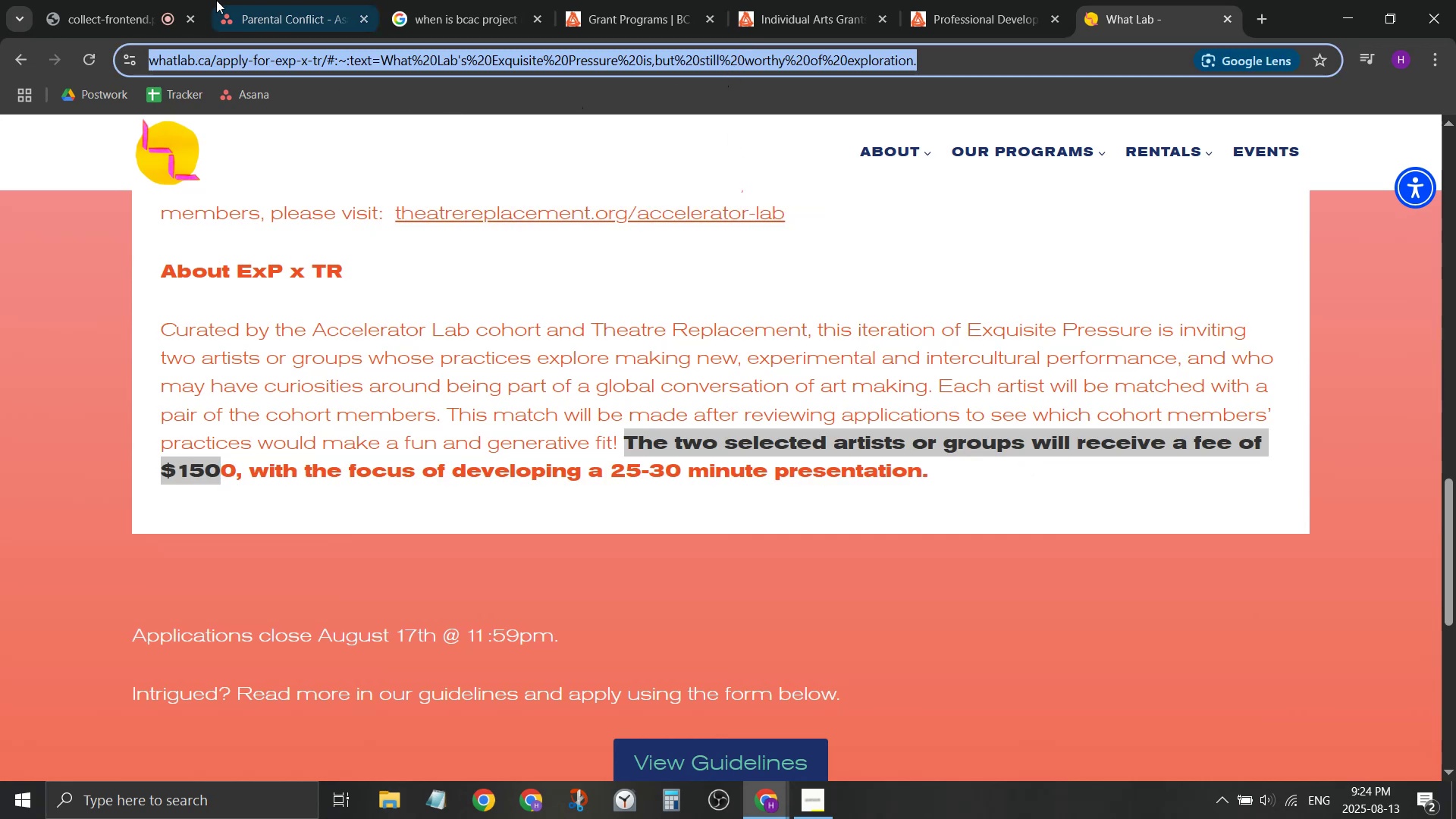 
left_click([276, 0])
 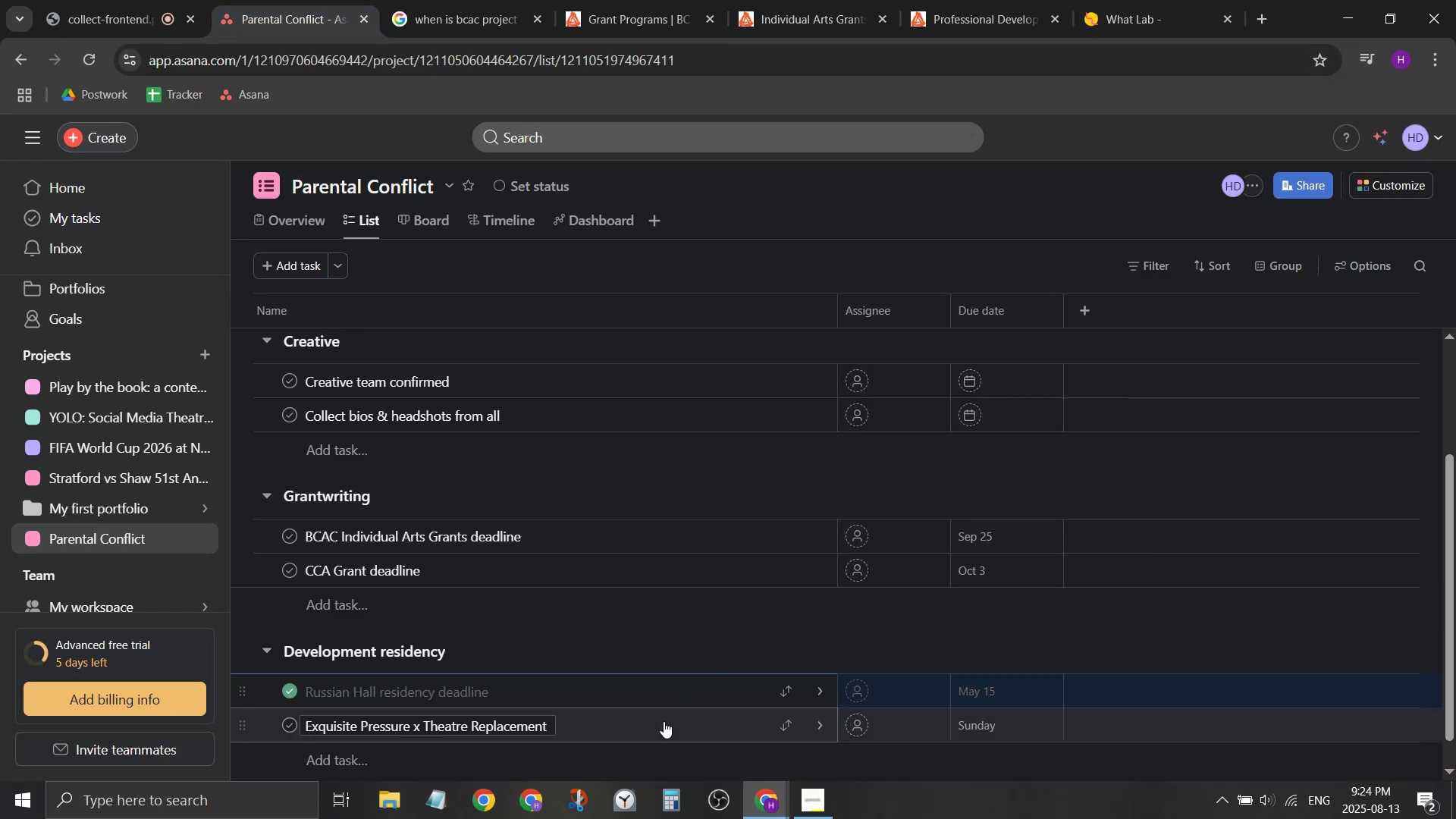 
left_click([661, 735])
 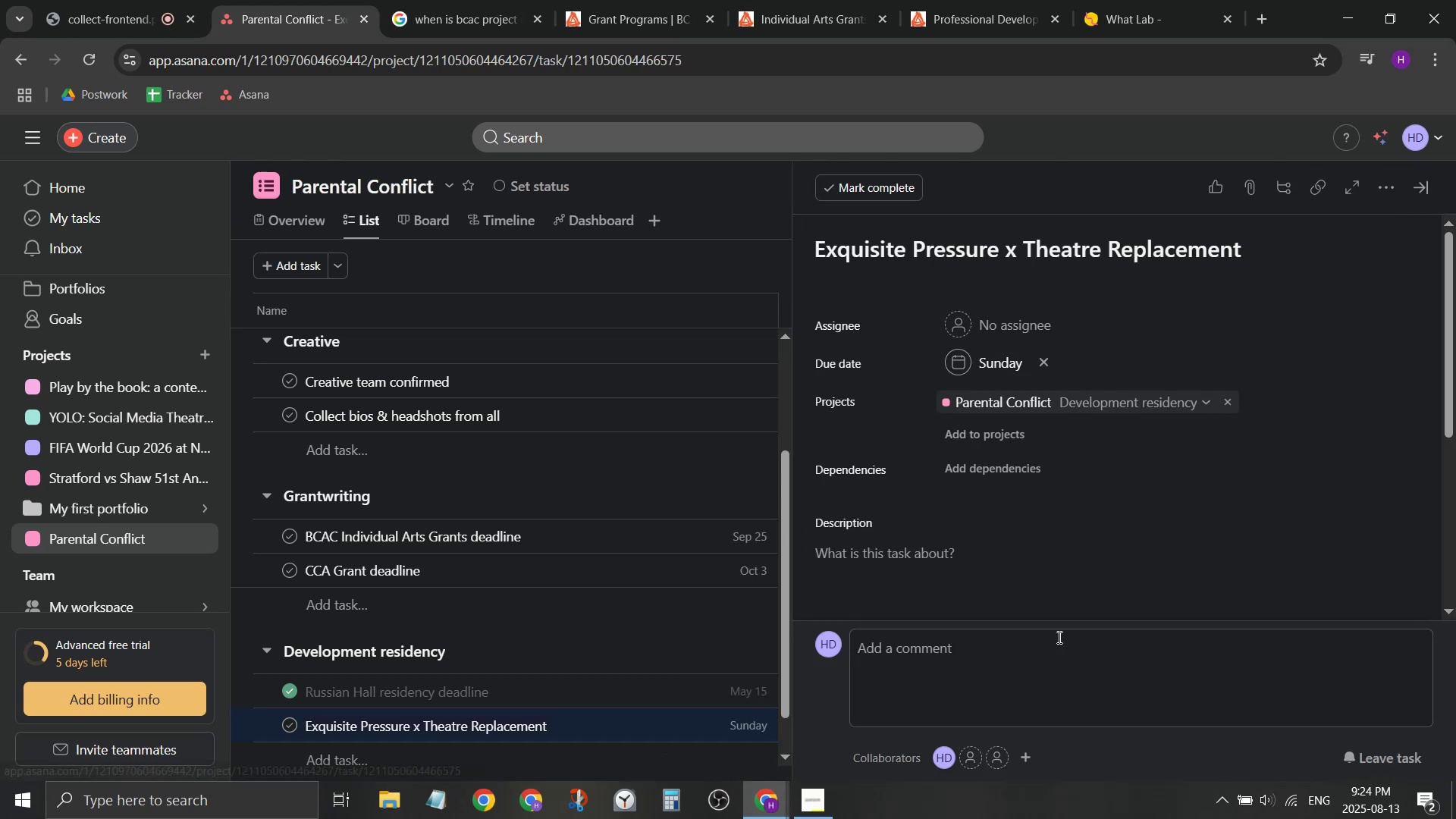 
left_click([1066, 535])
 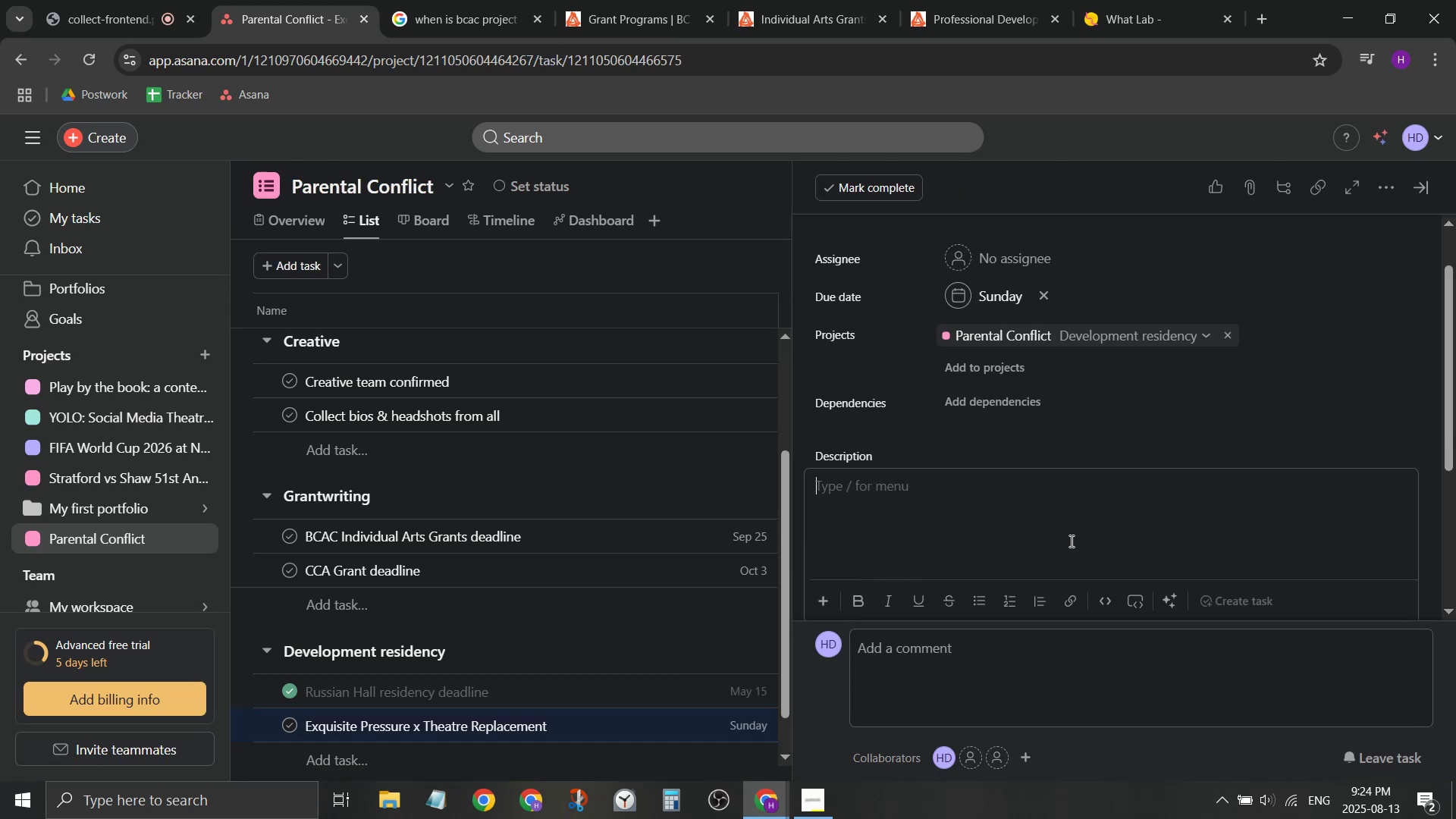 
key(Control+ControlLeft)
 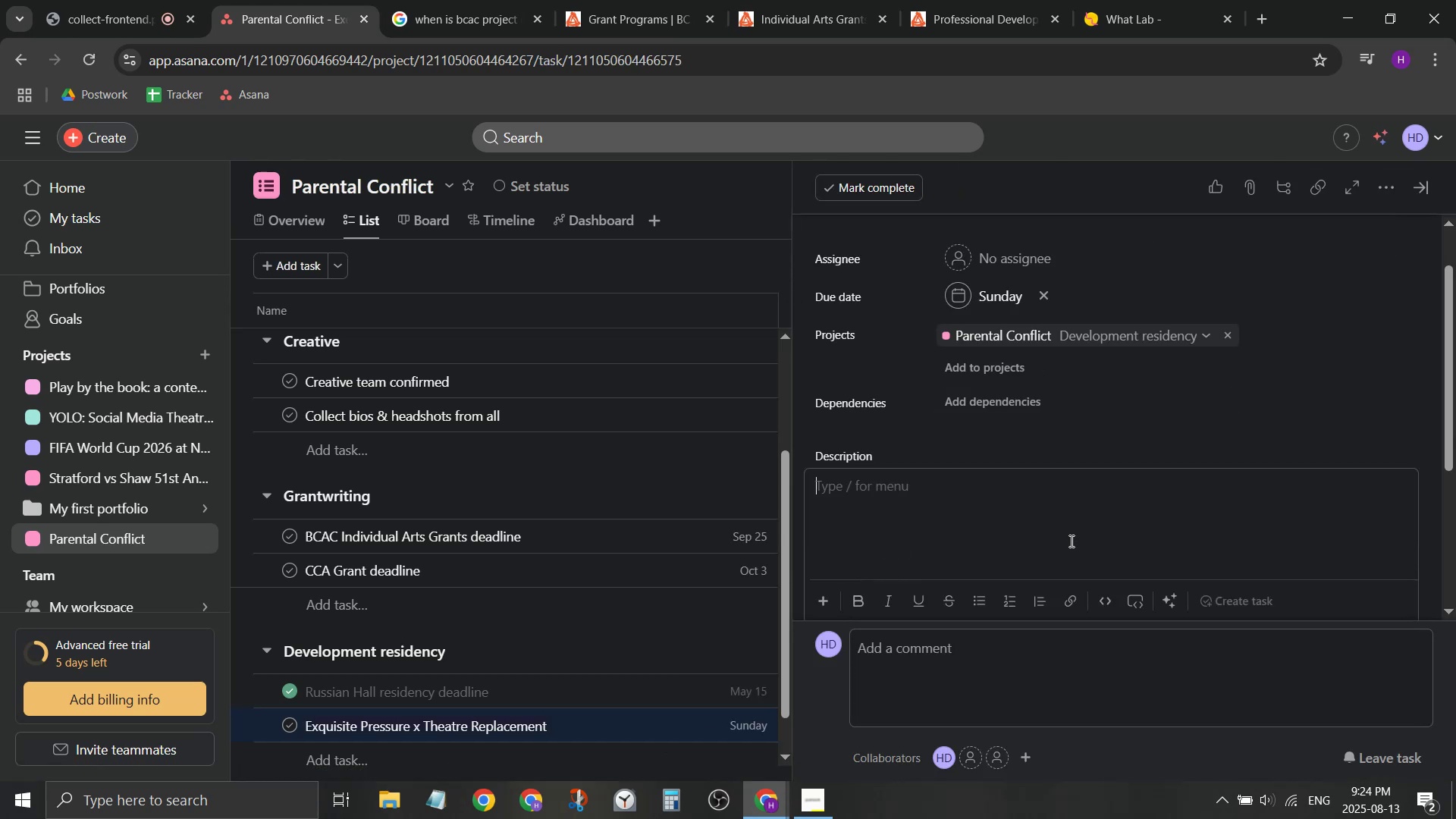 
key(Control+V)
 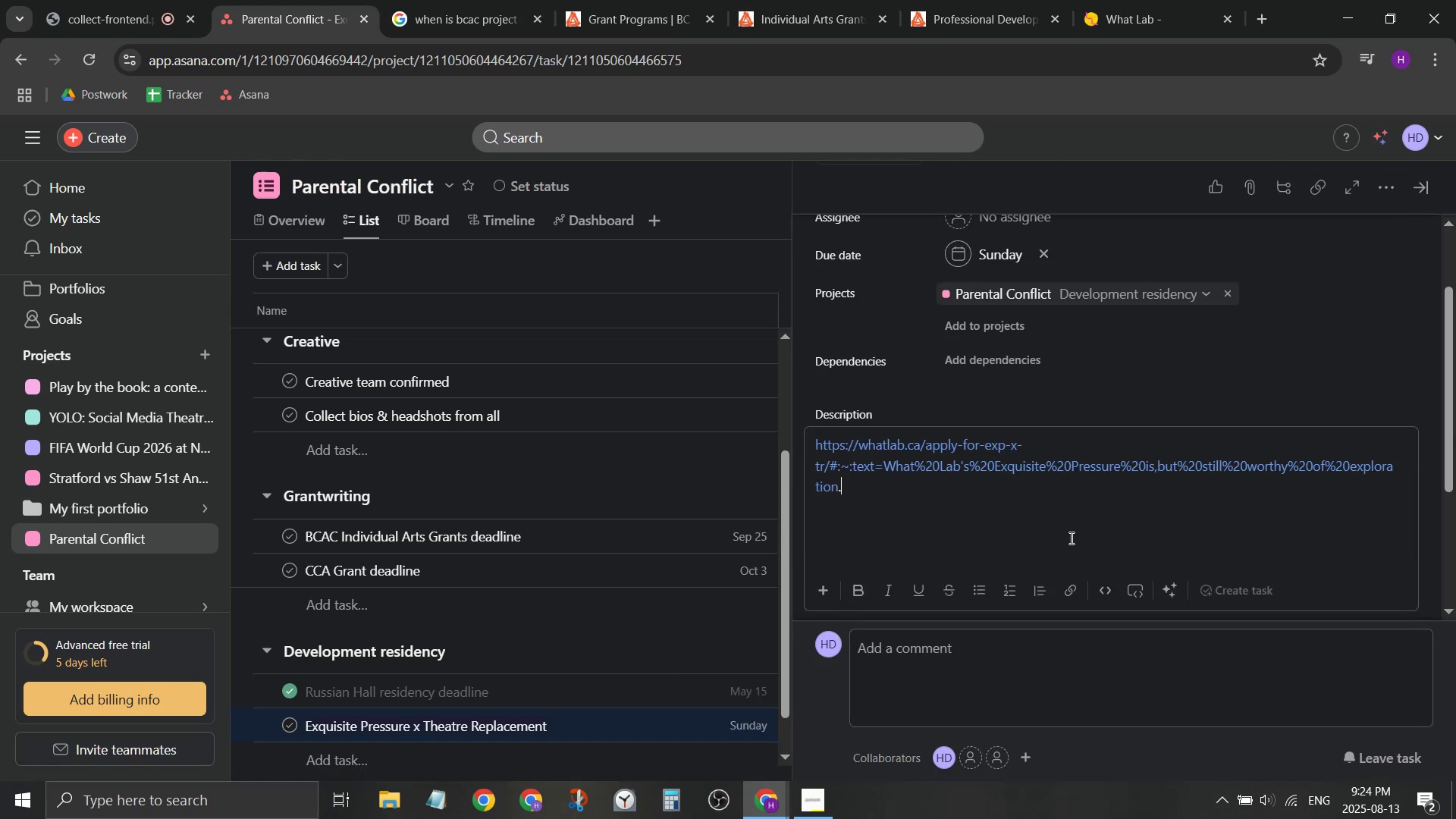 
key(Enter)
 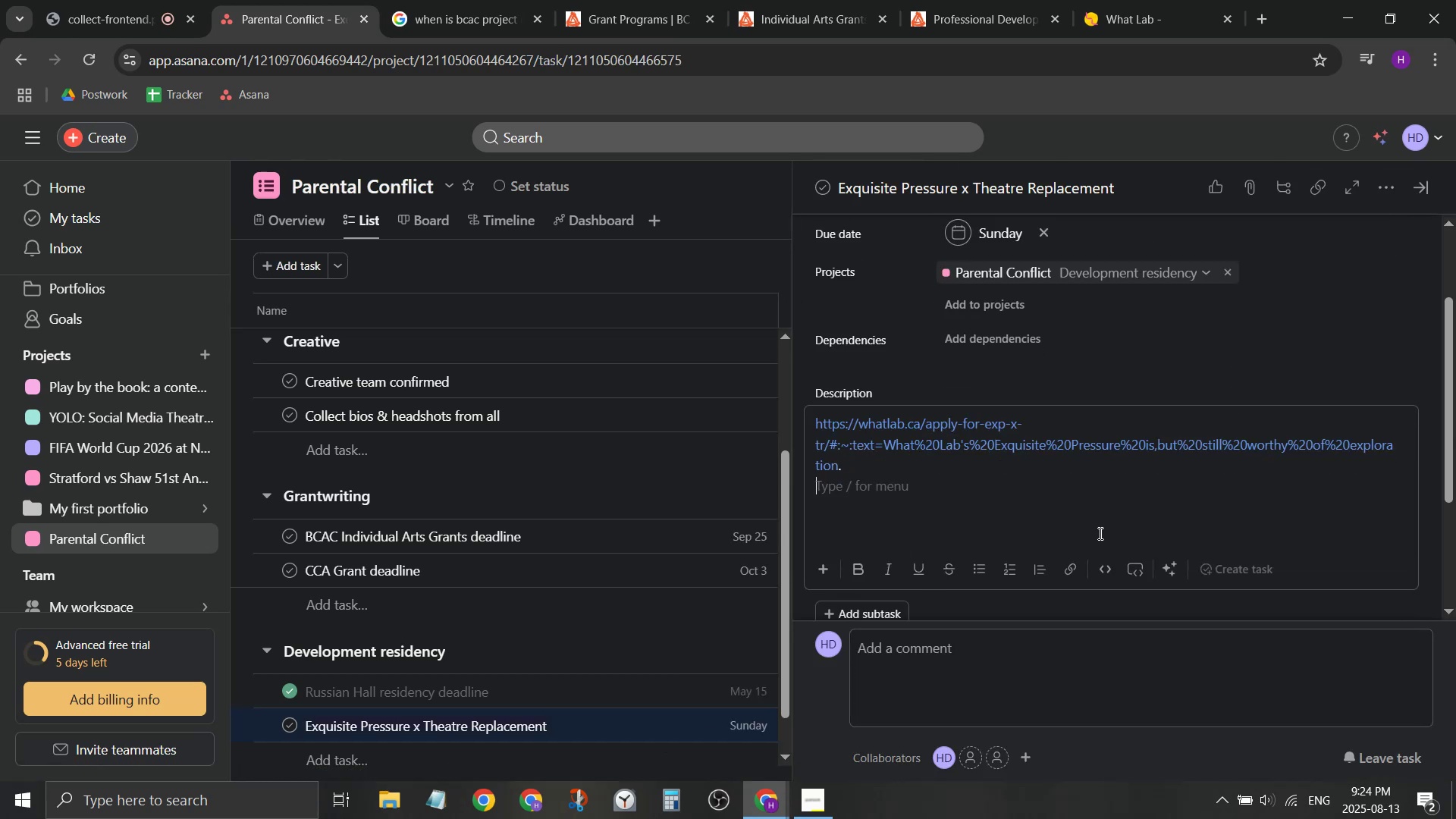 
key(Enter)
 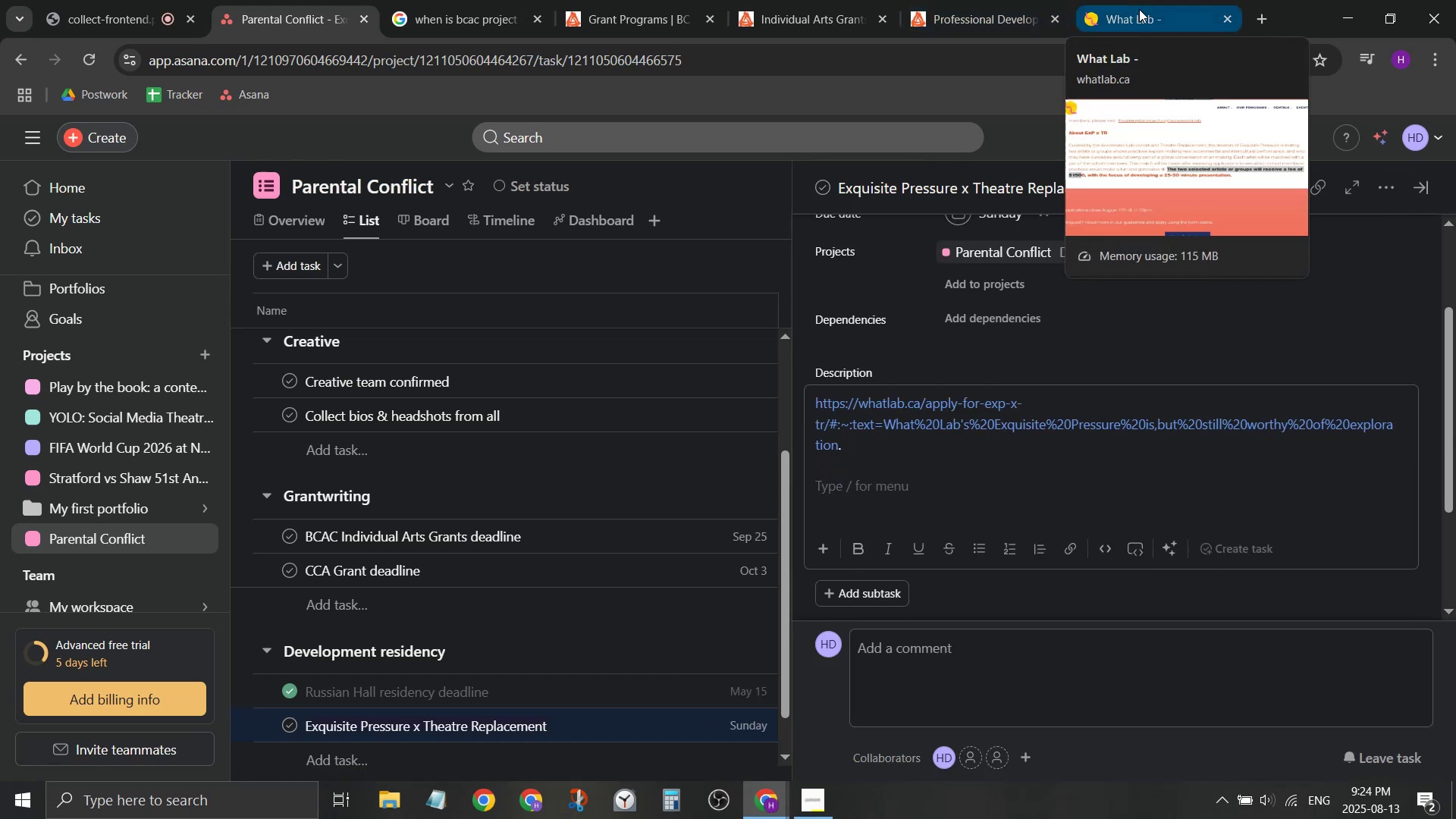 
left_click([1139, 9])
 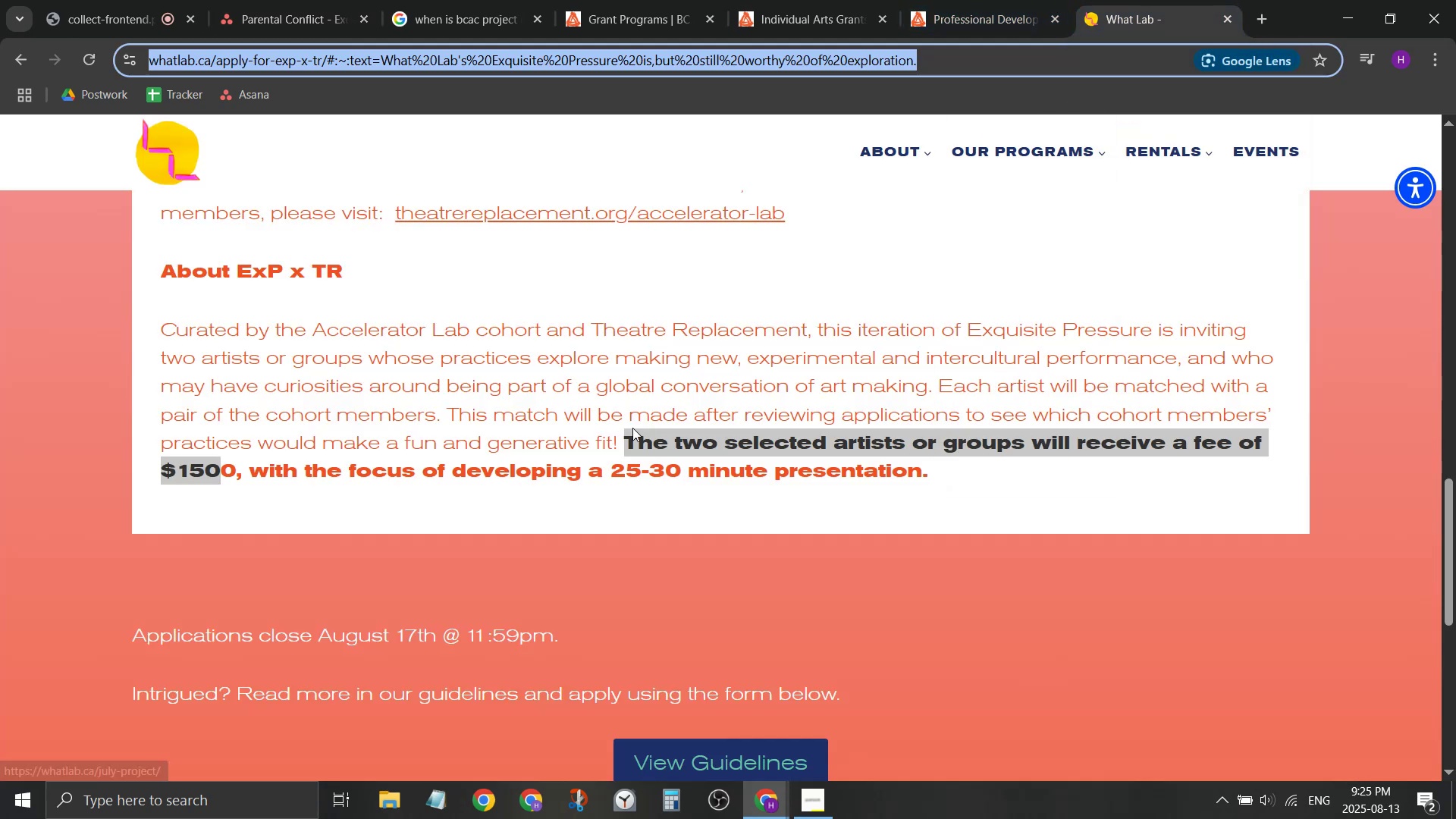 
scroll: coordinate [632, 425], scroll_direction: down, amount: 2.0
 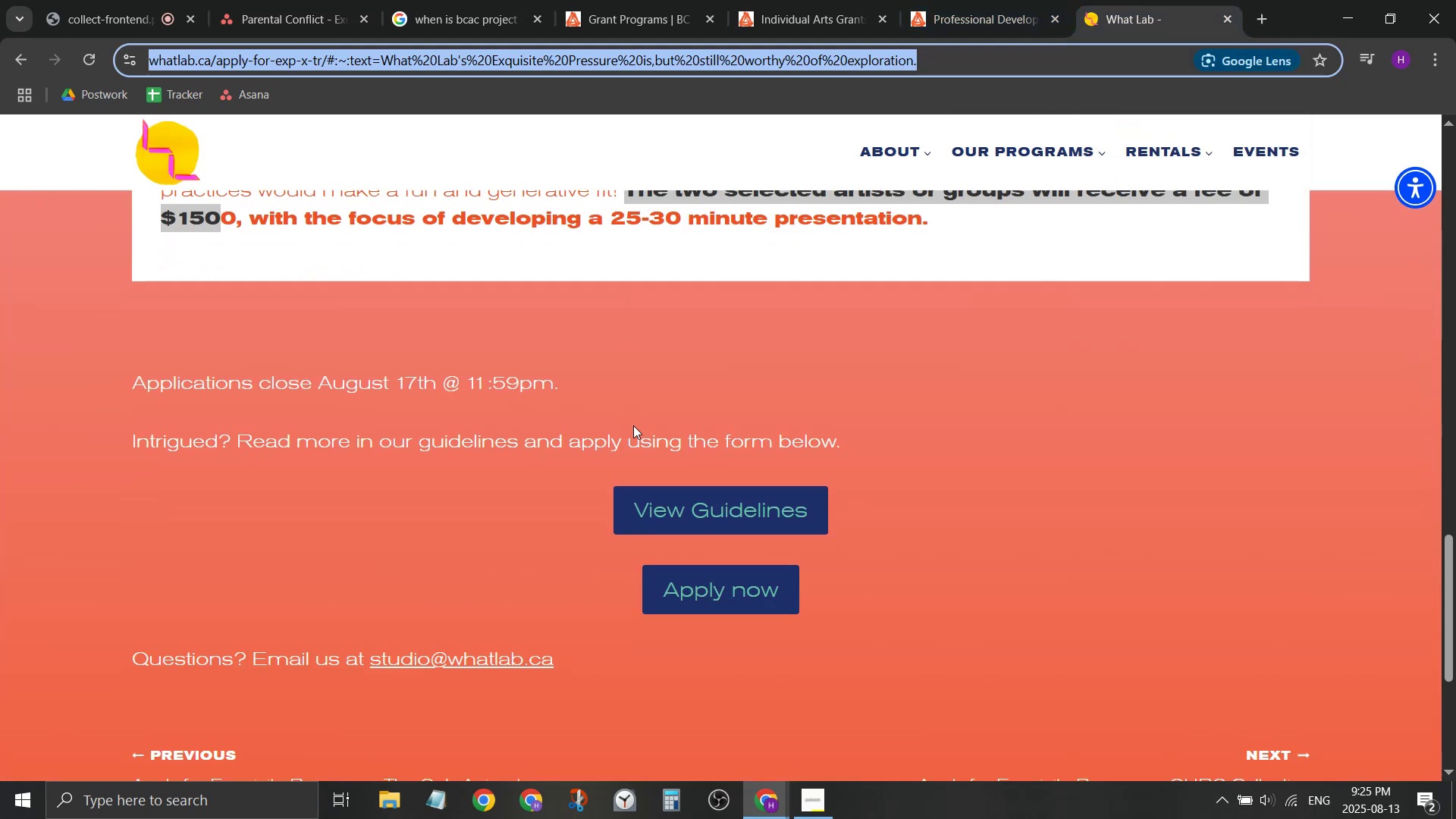 
scroll: coordinate [635, 438], scroll_direction: up, amount: 3.0
 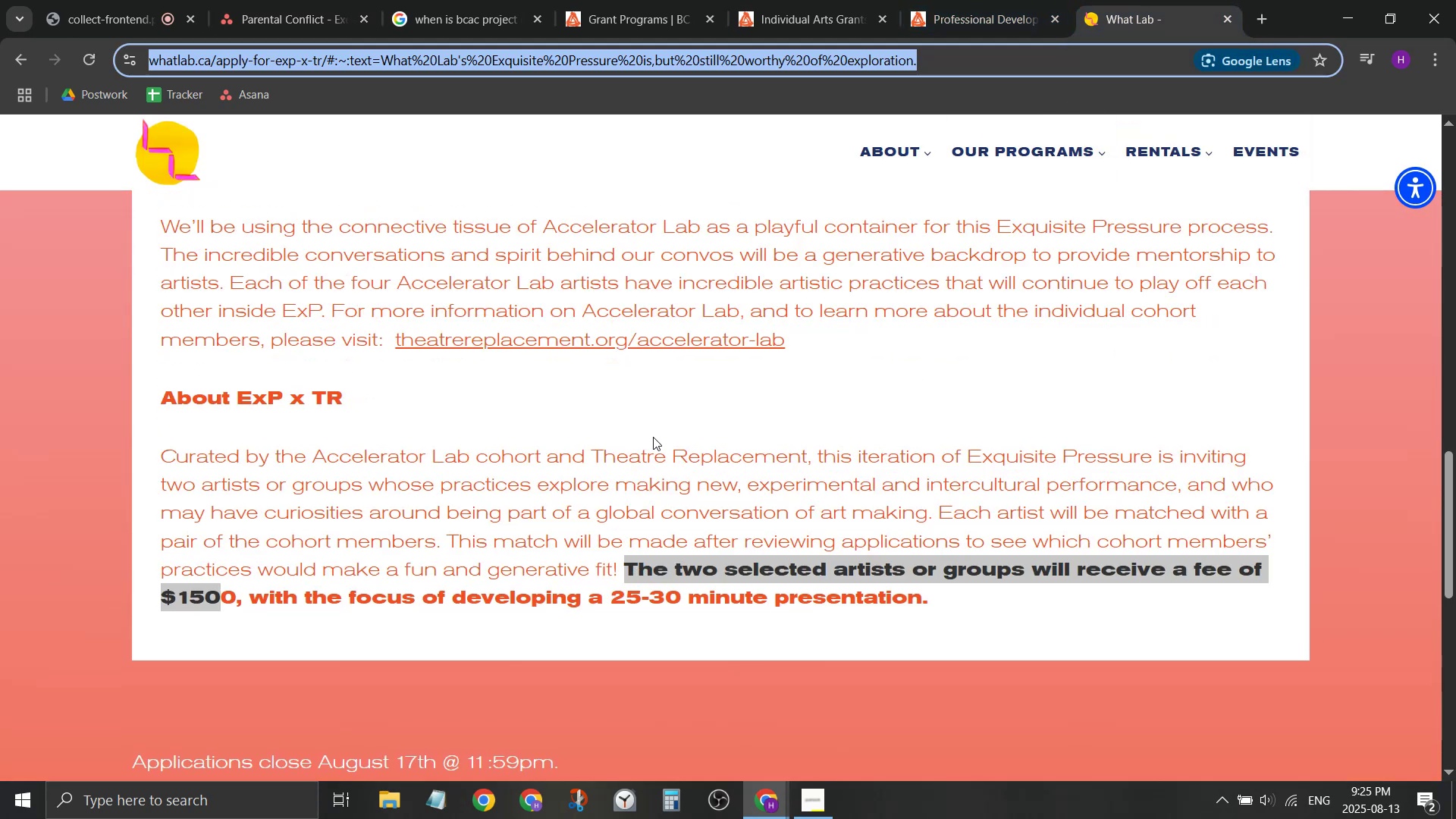 
scroll: coordinate [653, 437], scroll_direction: down, amount: 1.0
 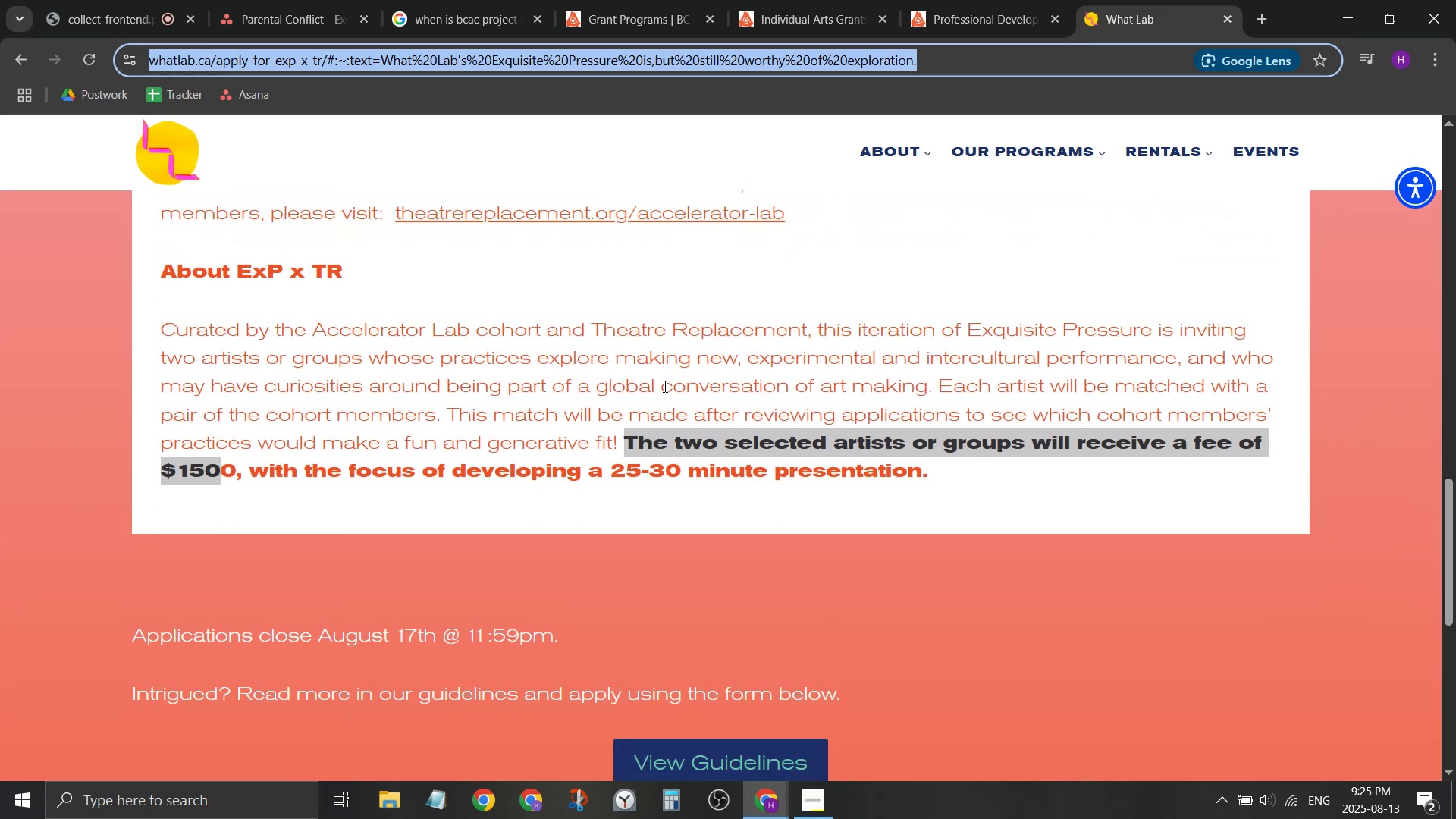 
left_click([664, 386])
 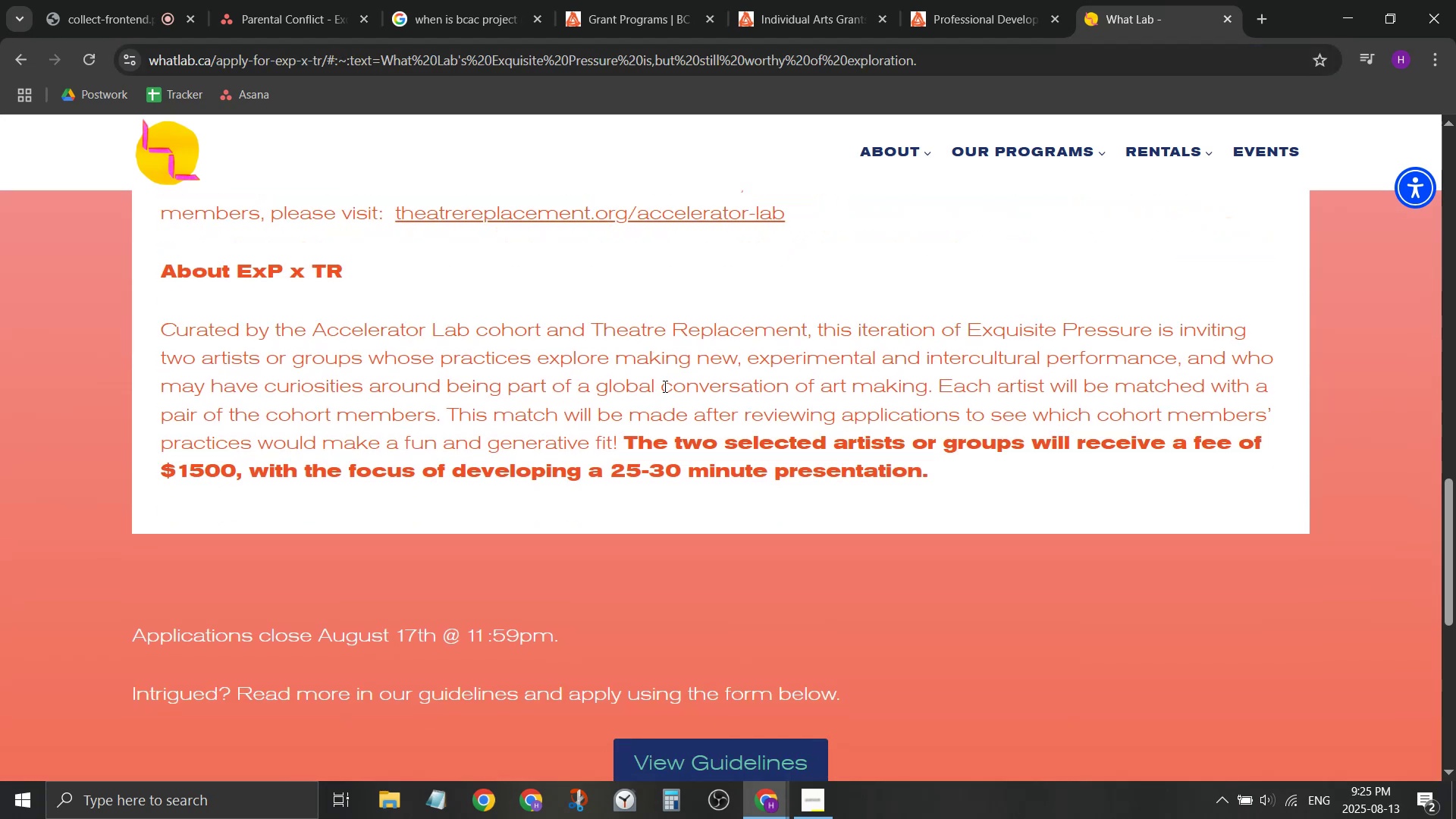 
scroll: coordinate [670, 393], scroll_direction: up, amount: 7.0
 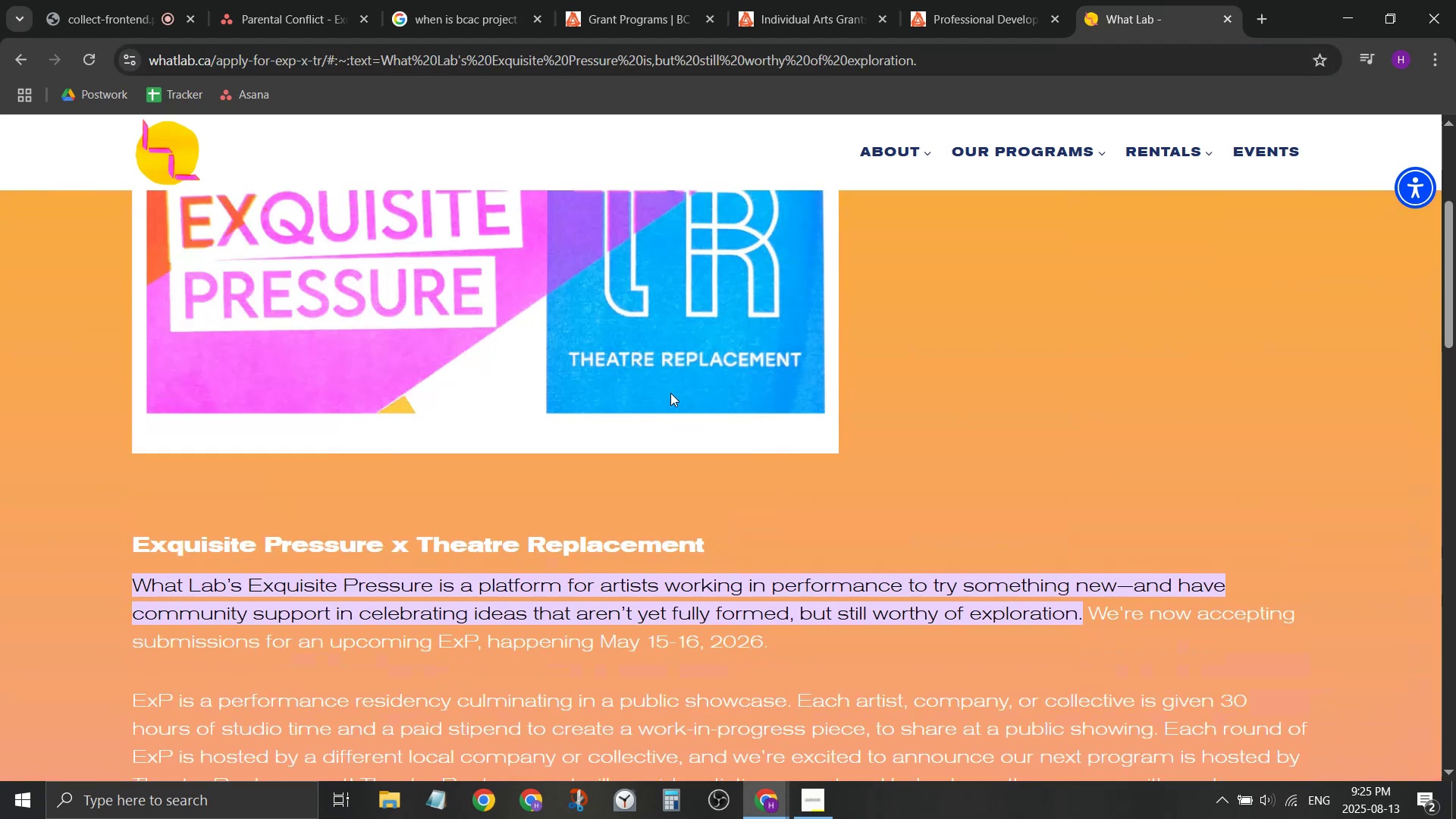 
scroll: coordinate [676, 403], scroll_direction: down, amount: 13.0
 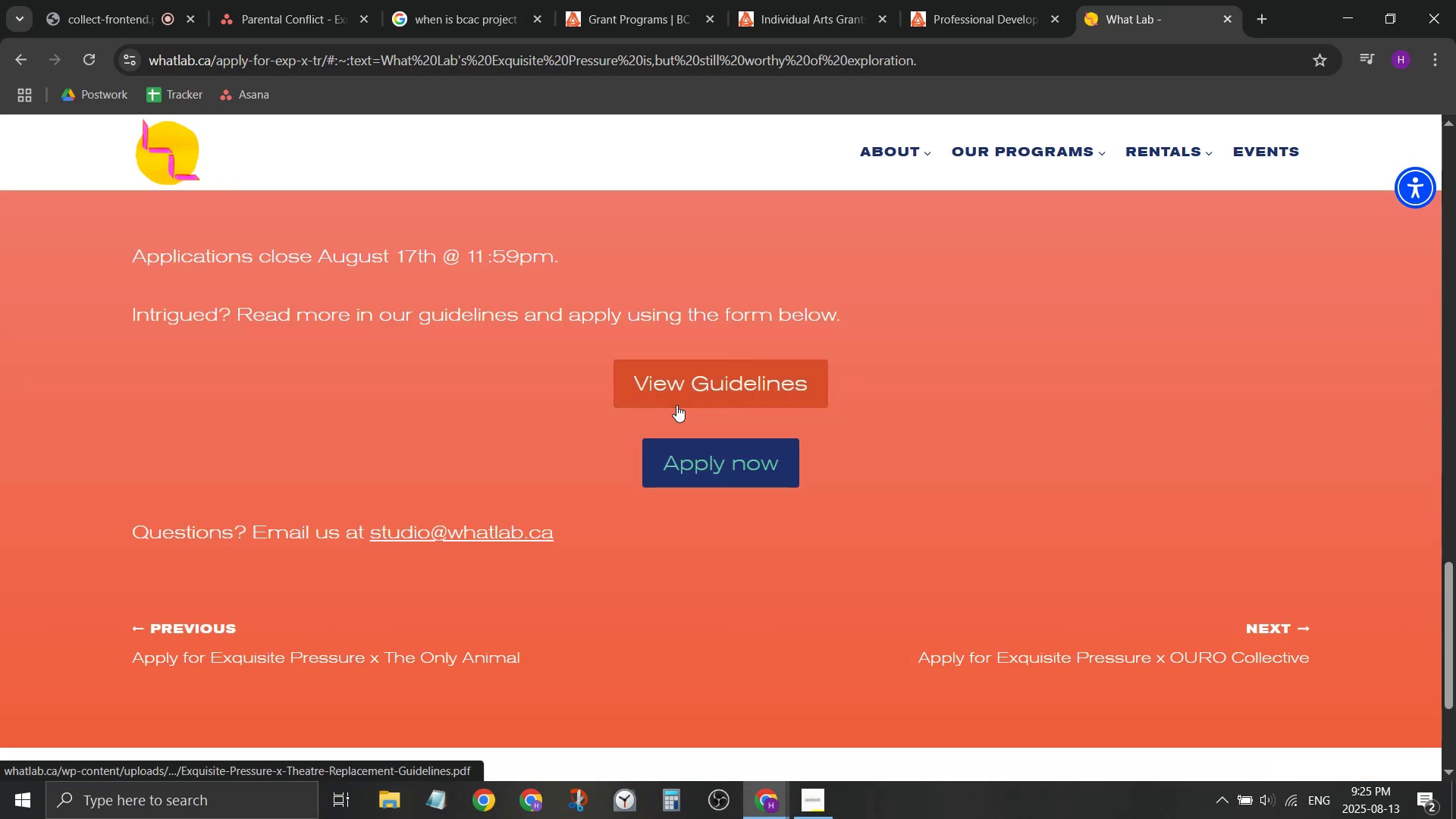 
scroll: coordinate [676, 405], scroll_direction: up, amount: 2.0
 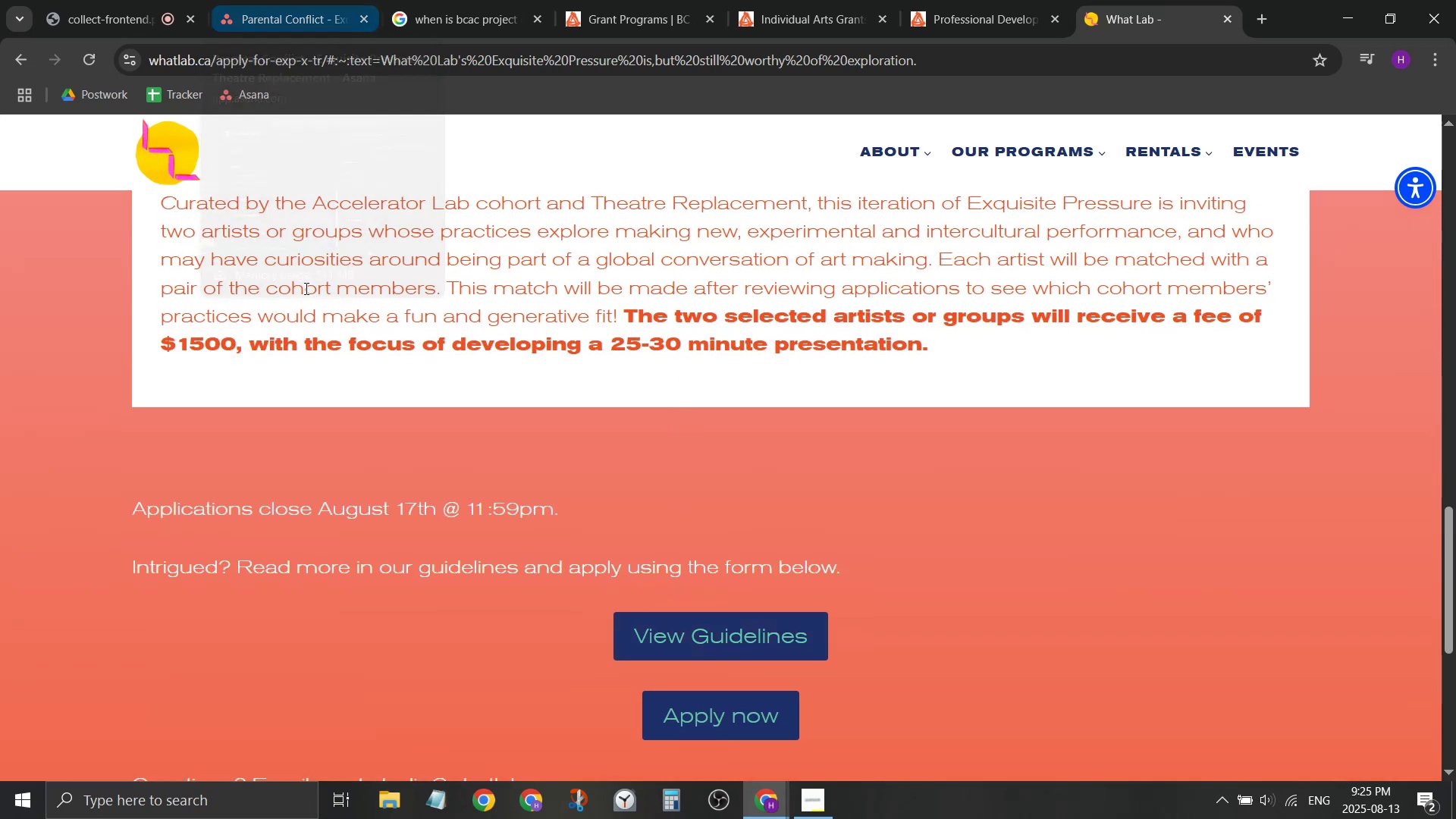 
left_click_drag(start_coordinate=[163, 337], to_coordinate=[925, 351])
 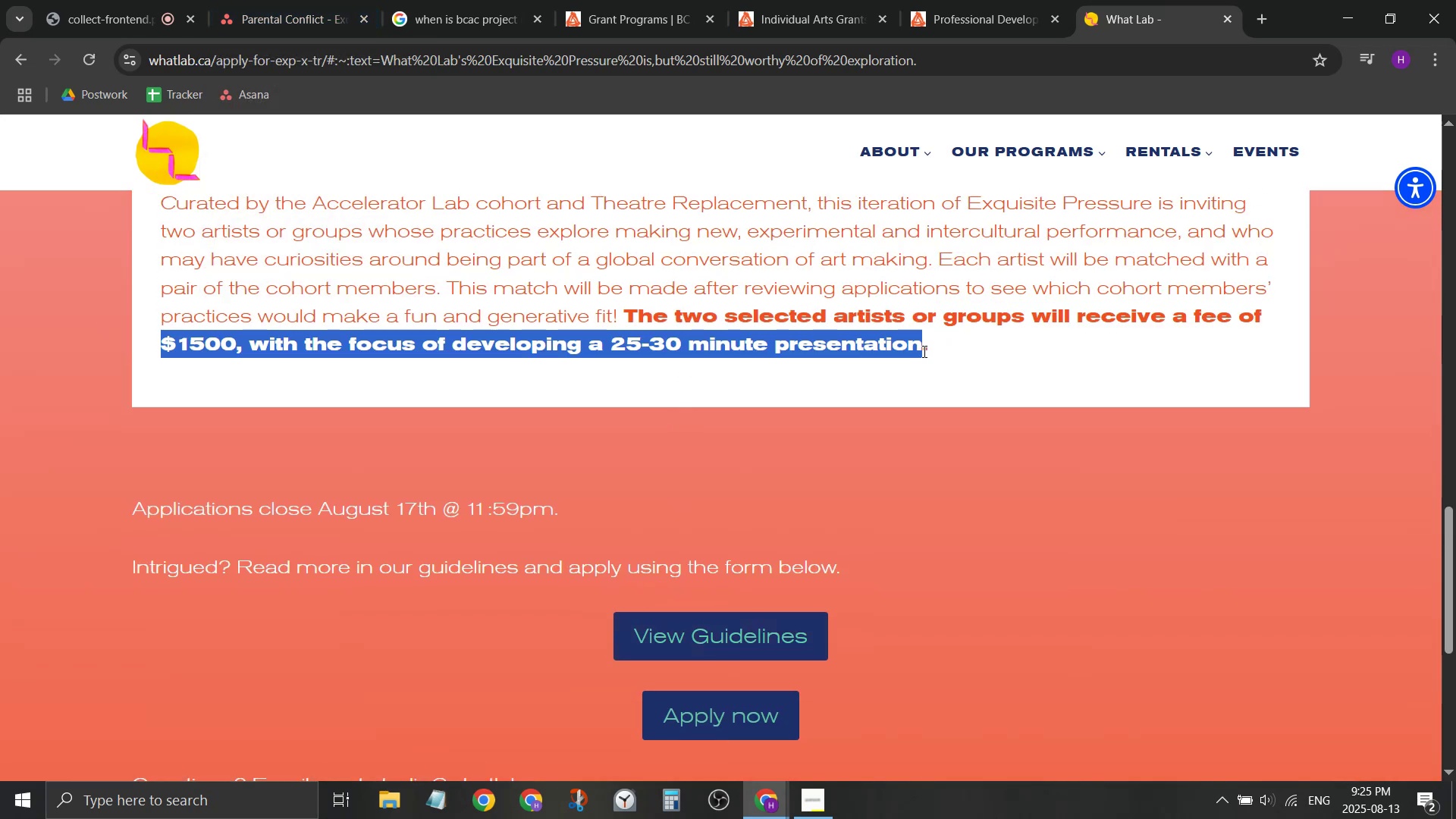 
key(Control+ControlLeft)
 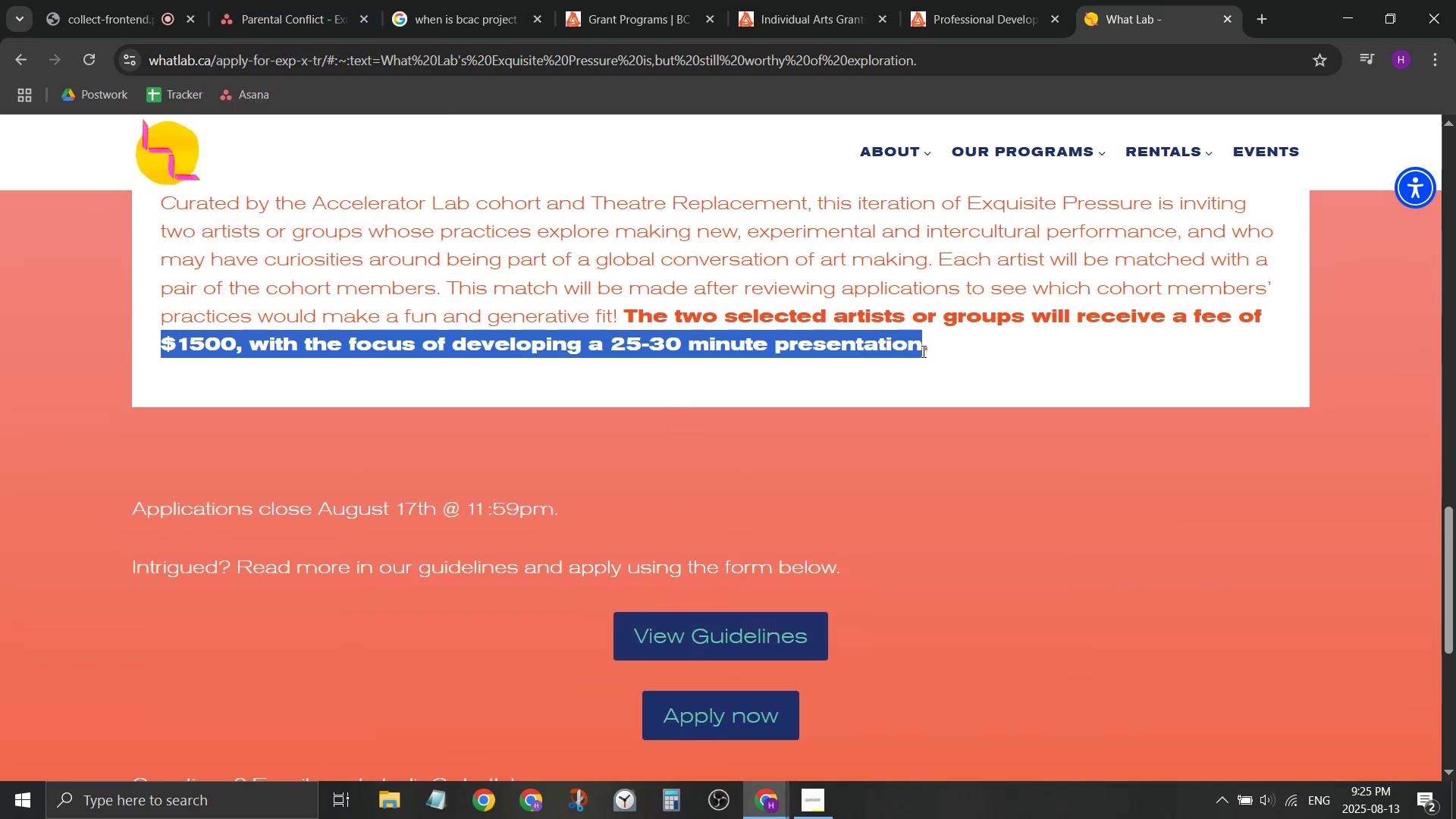 
key(Control+C)
 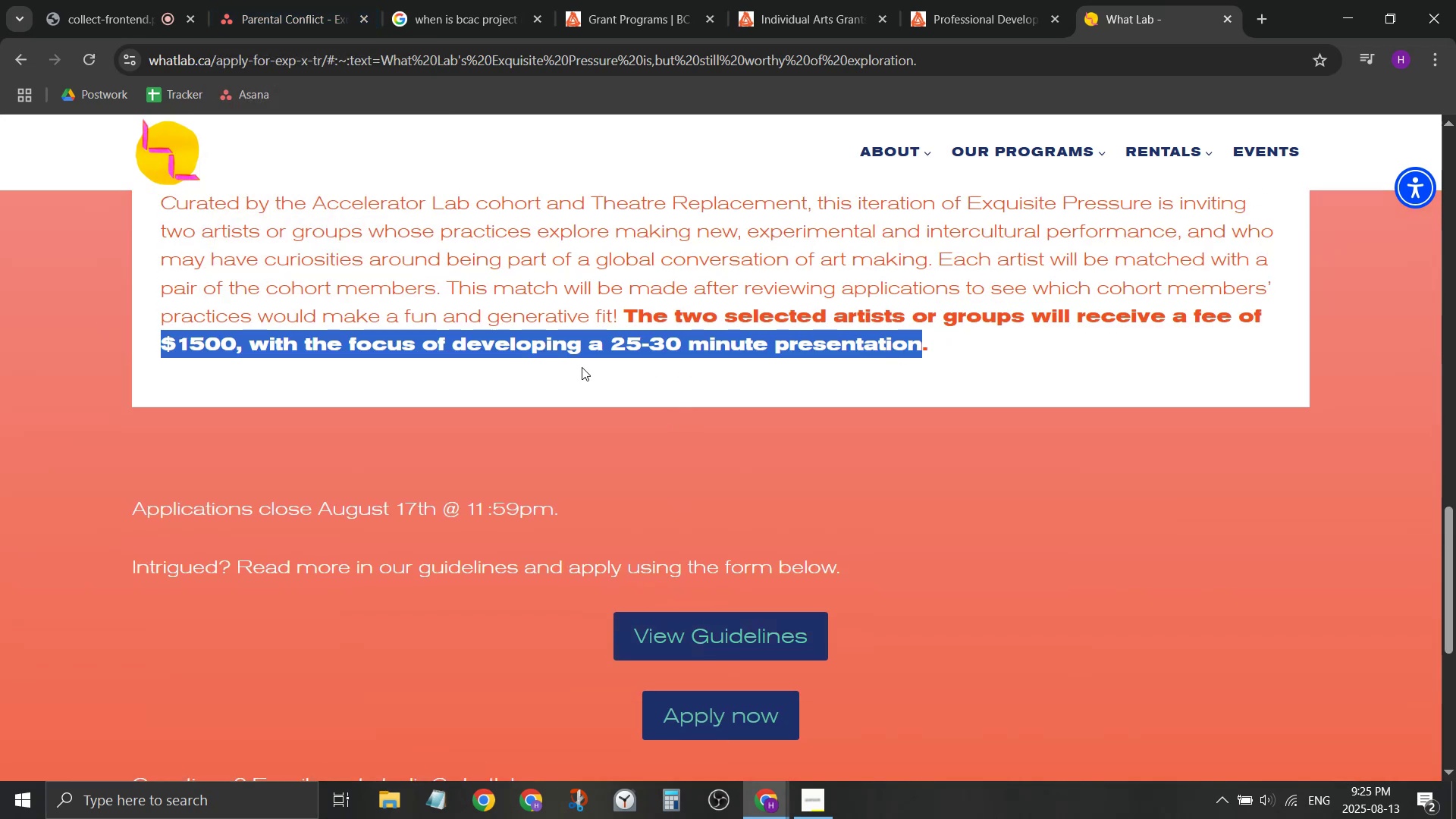 
scroll: coordinate [579, 367], scroll_direction: up, amount: 9.0
 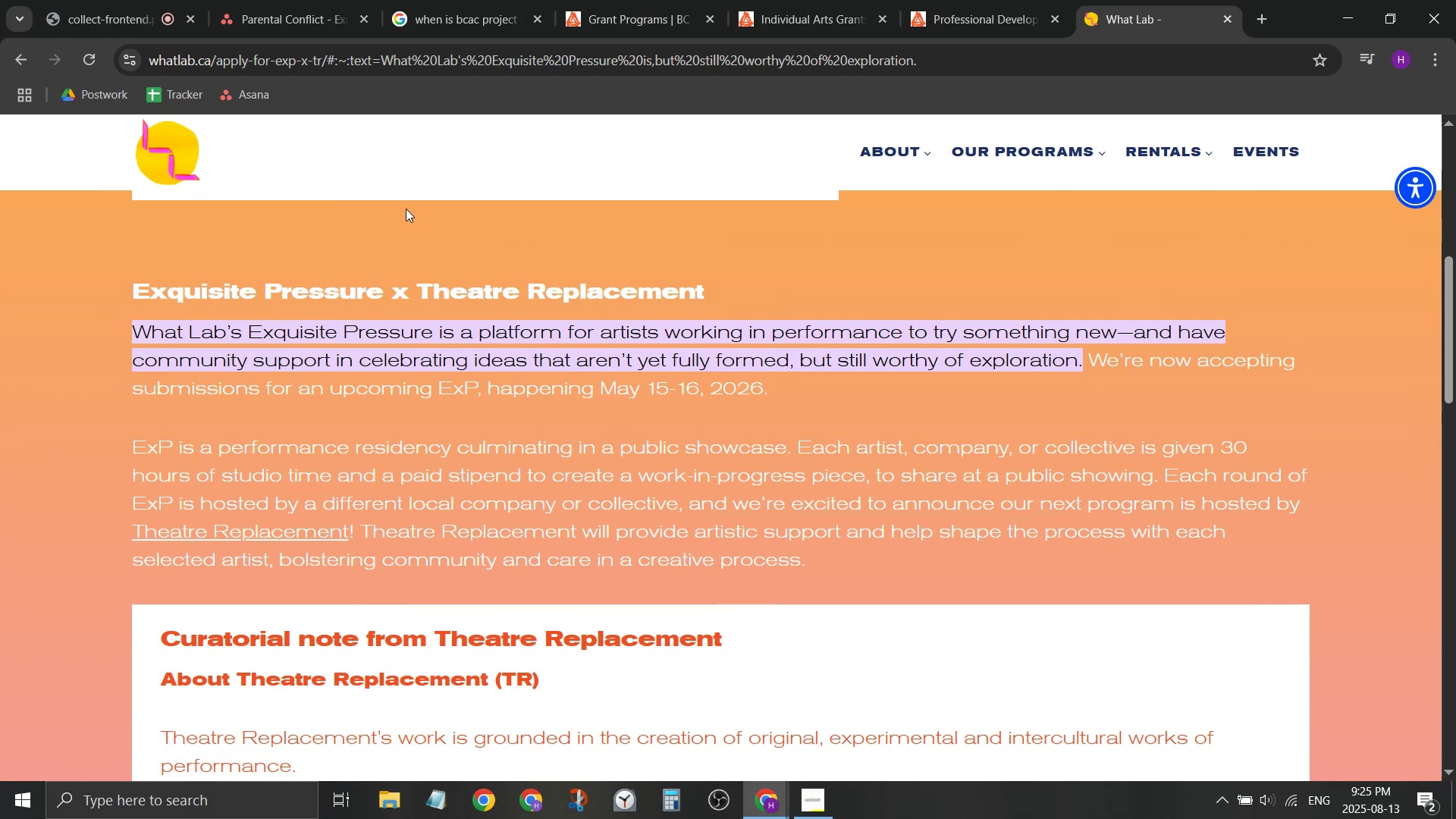 
left_click([309, 0])
 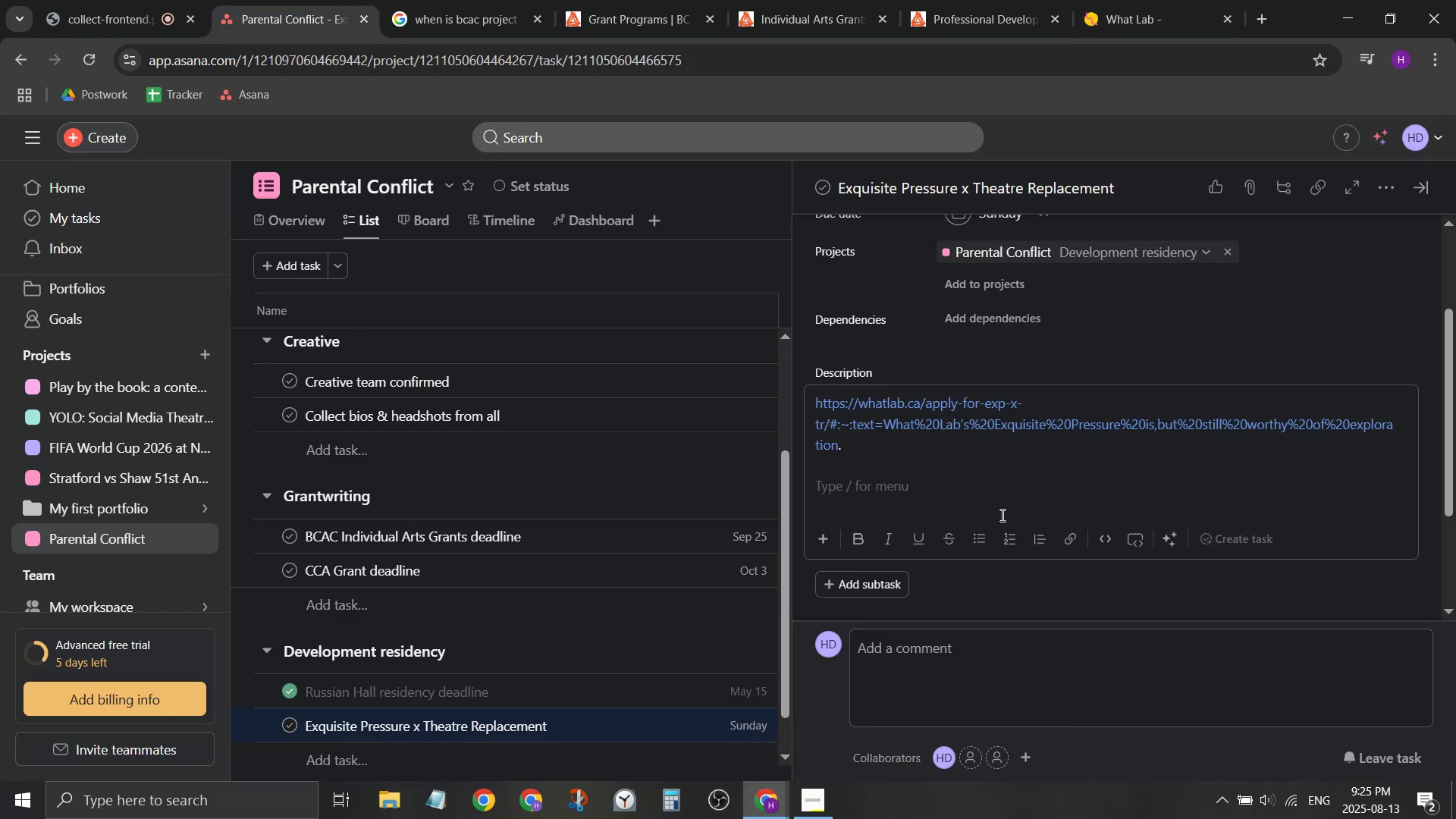 
key(Control+Shift+ShiftLeft)
 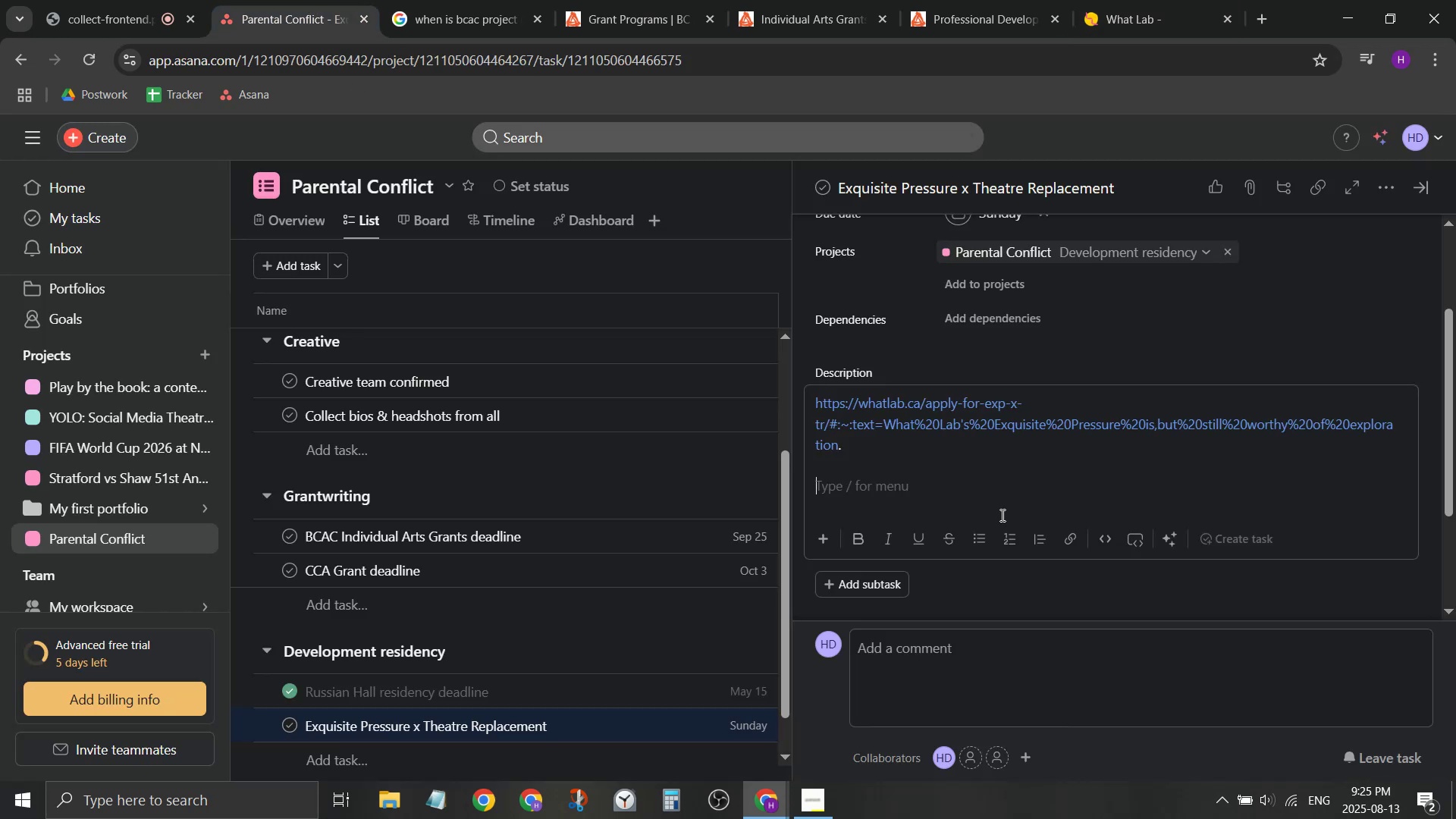 
key(Control+Shift+V)
 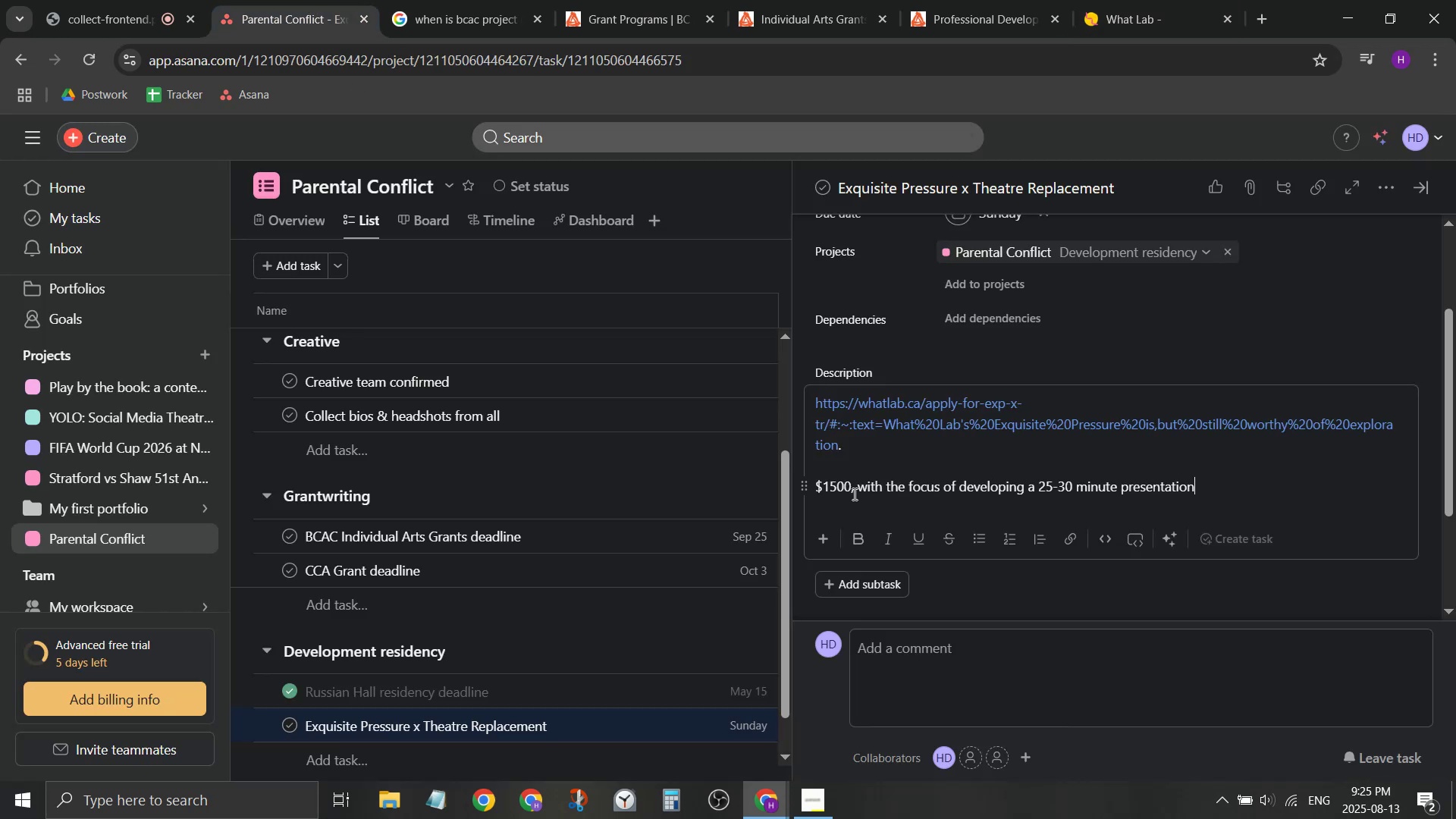 
left_click_drag(start_coordinate=[855, 485], to_coordinate=[1029, 490])
 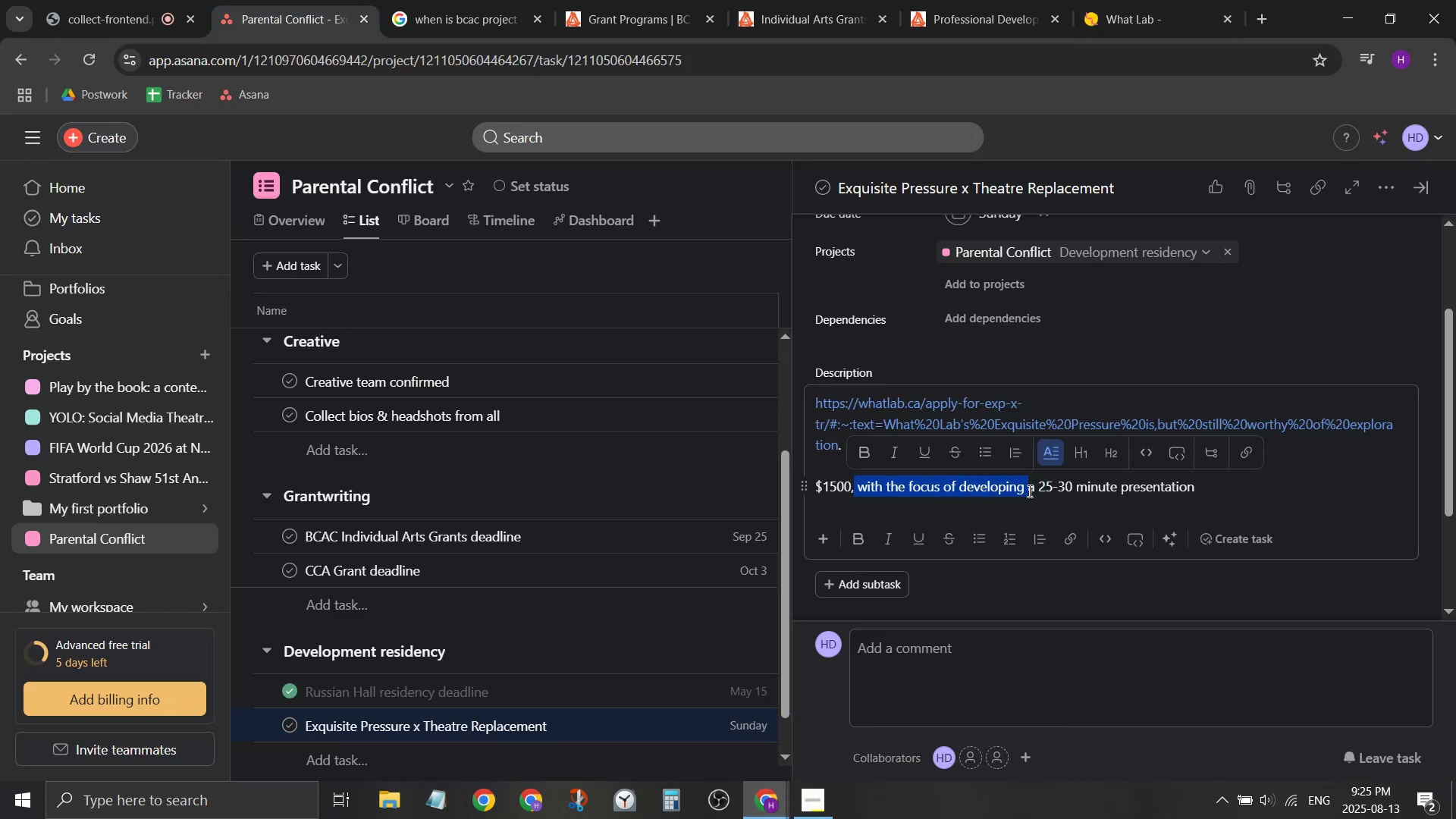 
key(Backspace)
 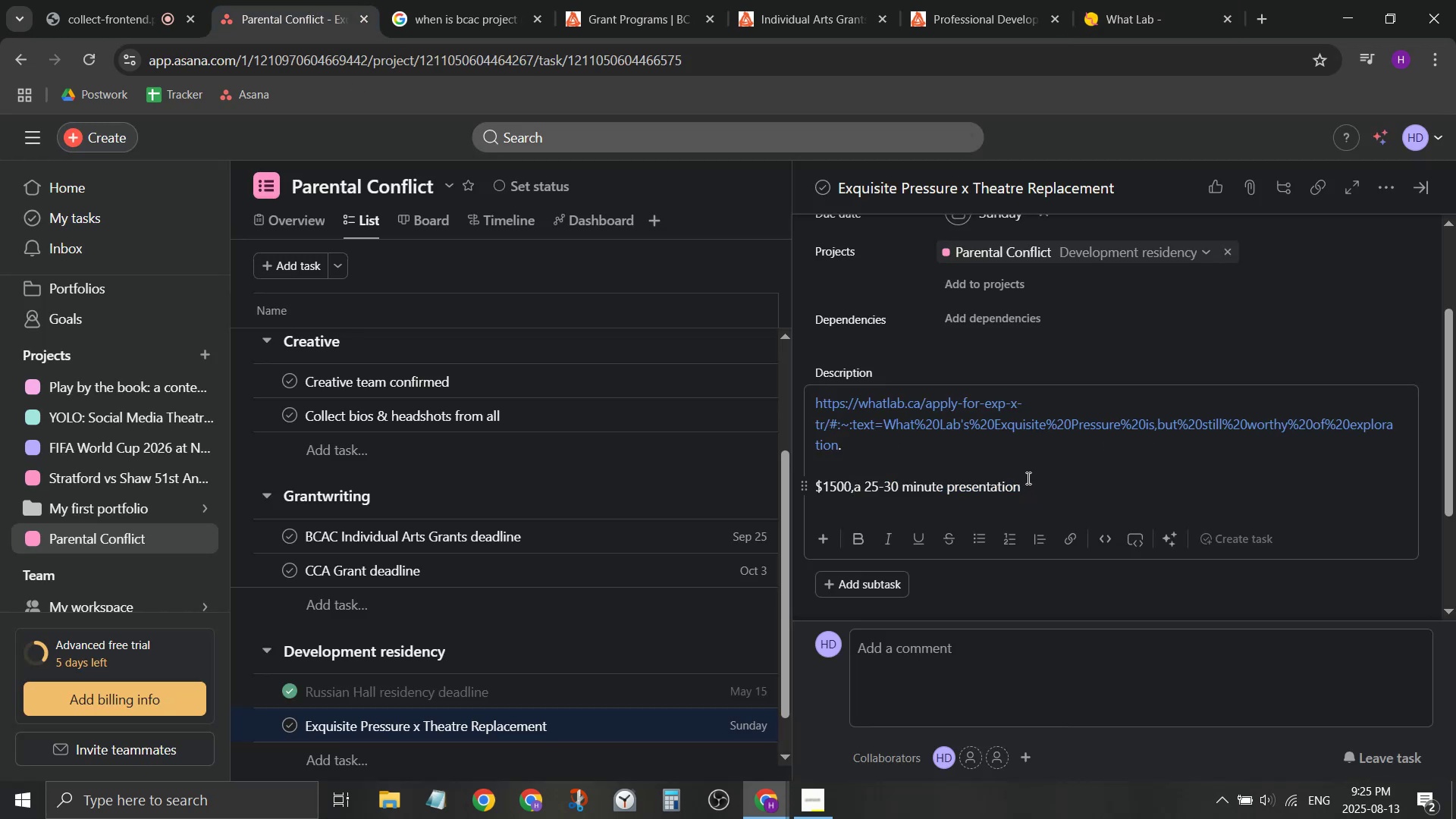 
key(Space)
 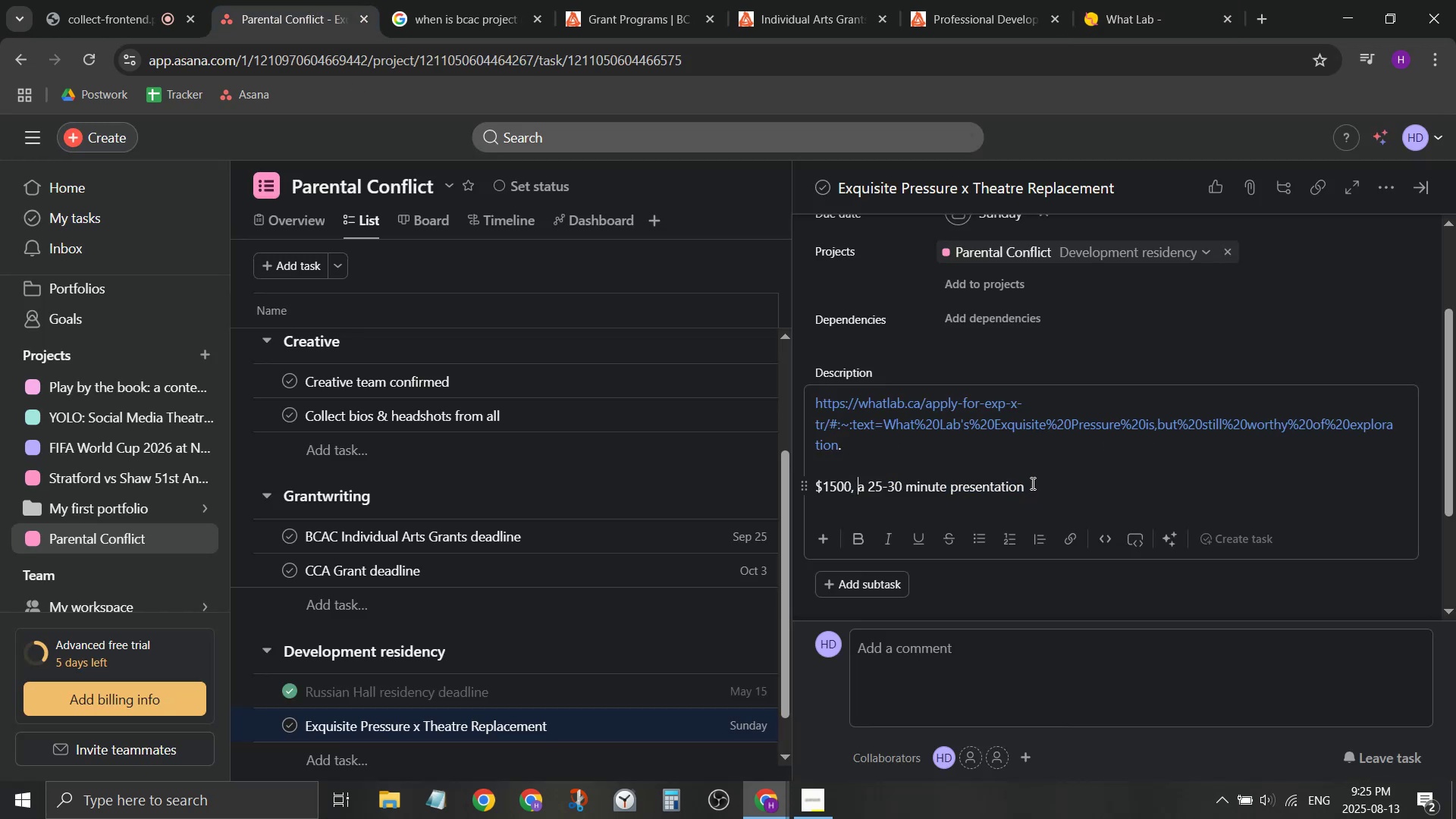 
left_click([1033, 483])
 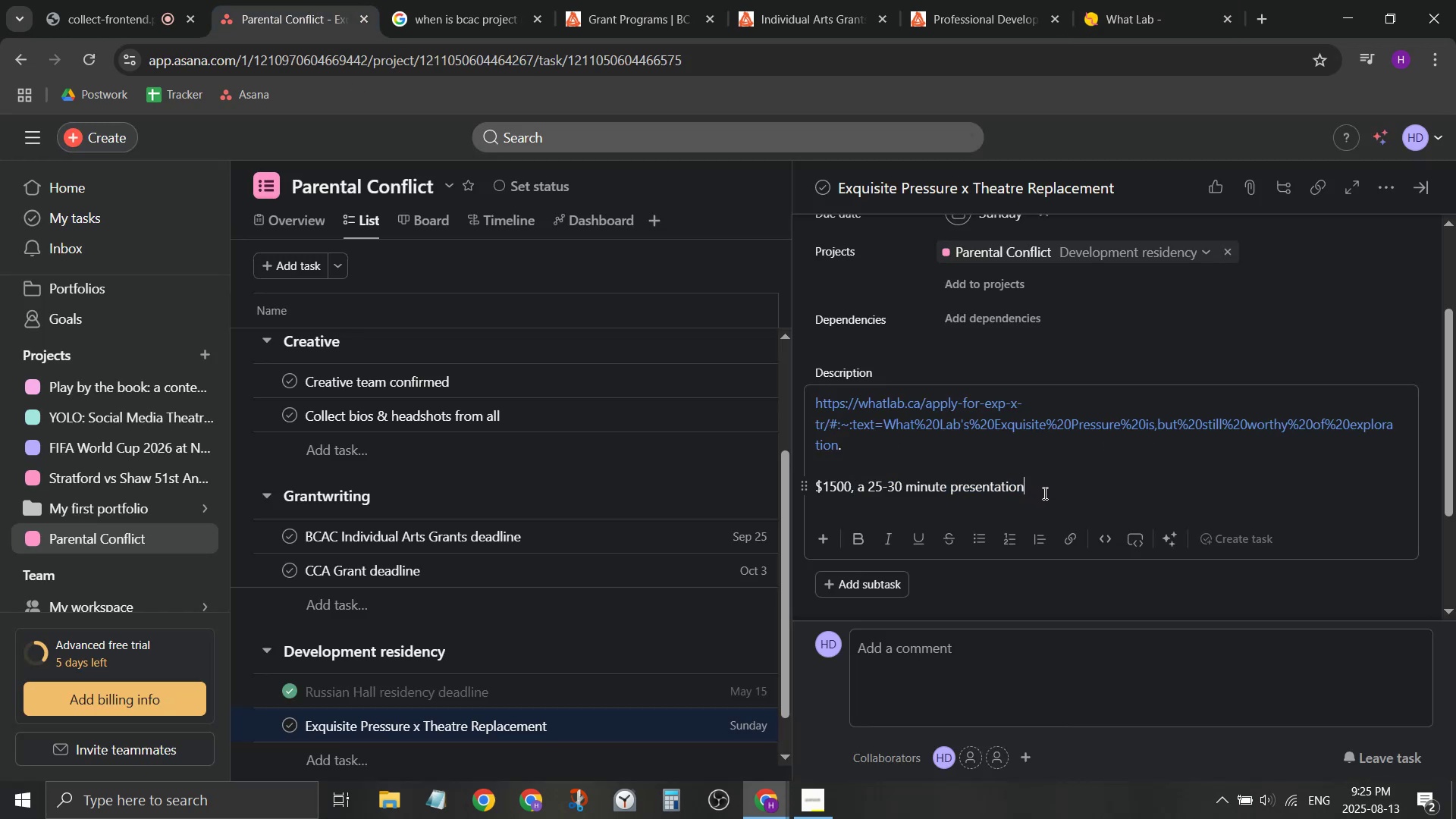 
type(, May 15-16.)
 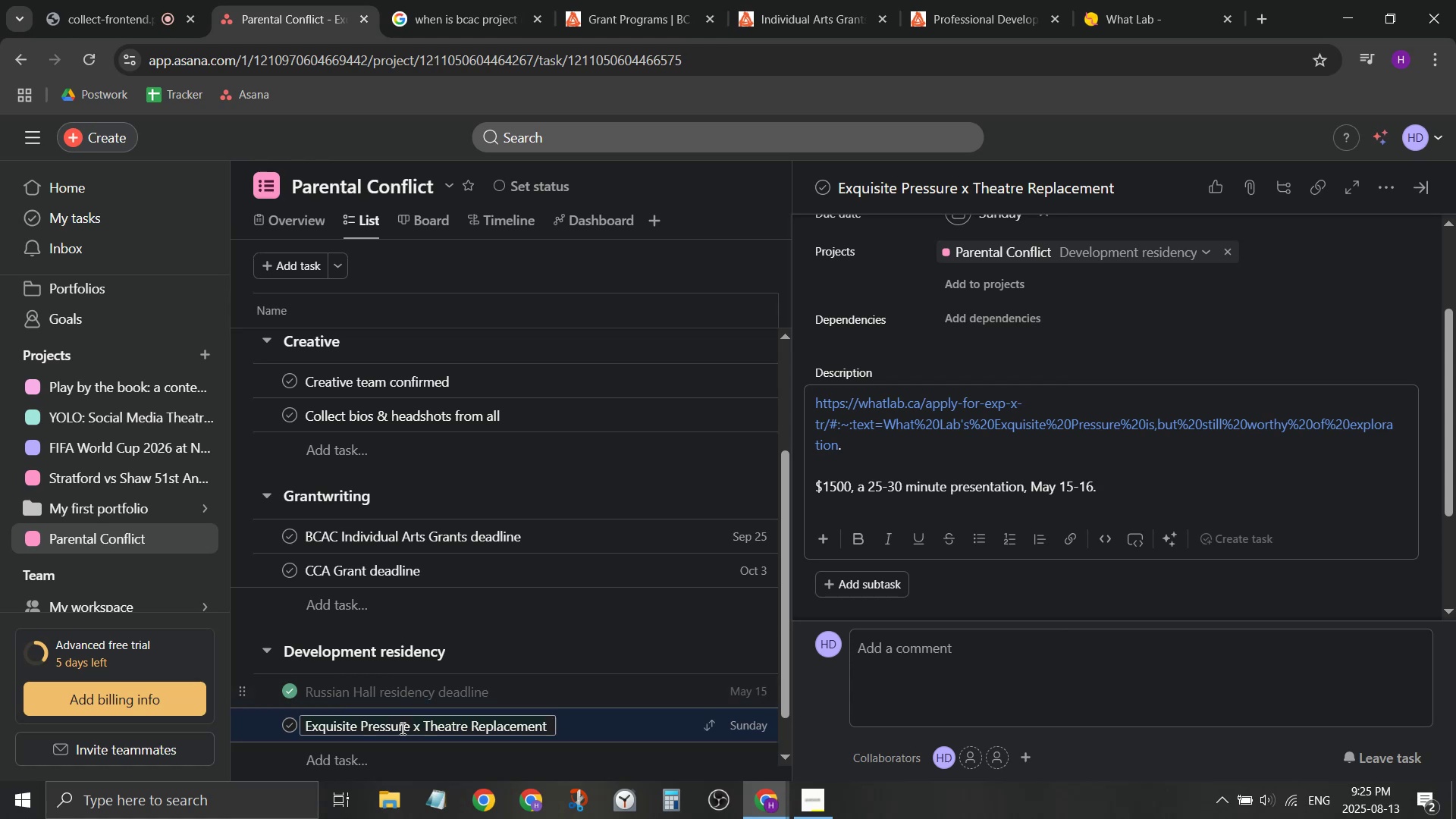 
left_click([370, 756])
 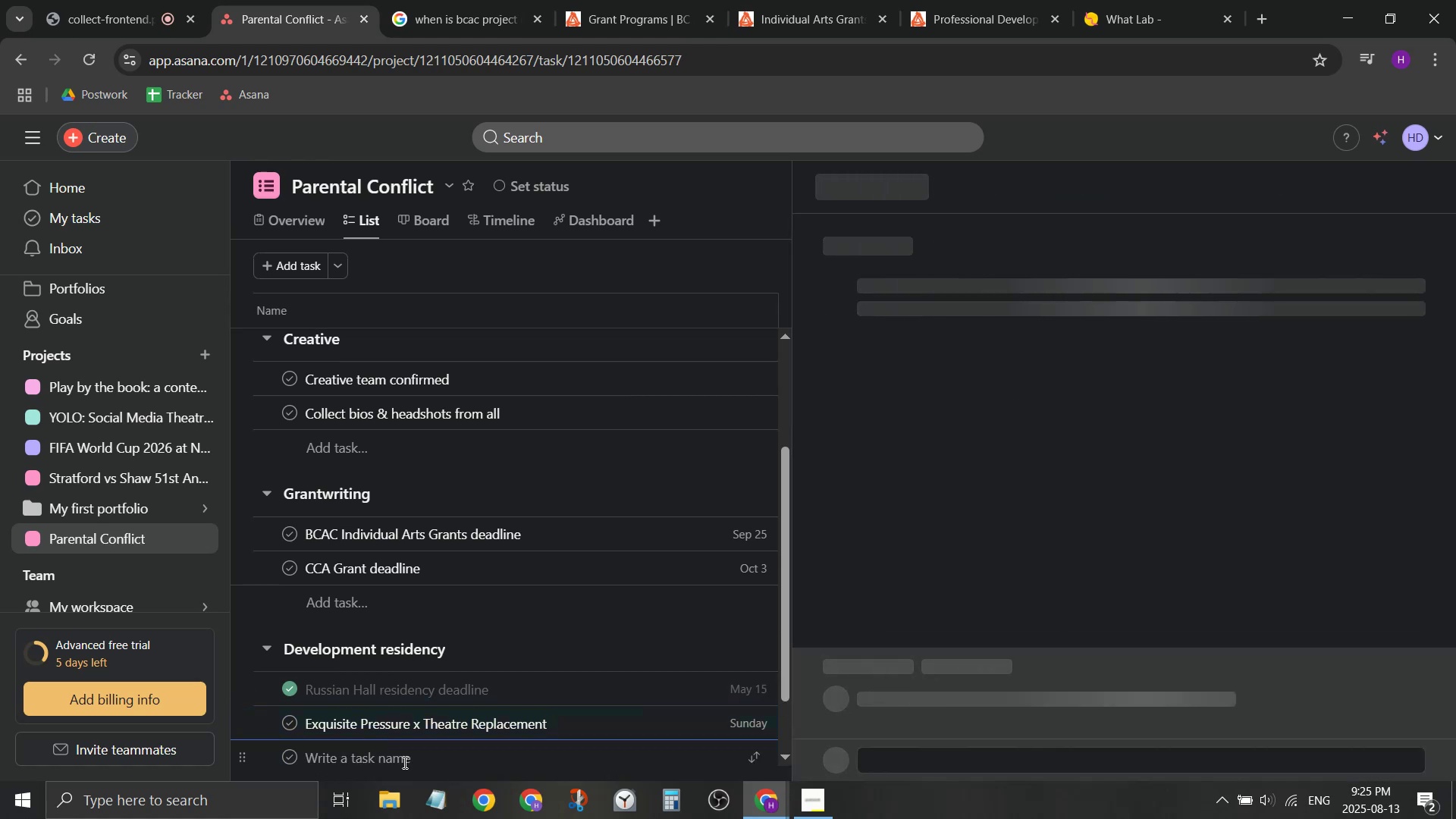 
type(Ex)
key(Backspace)
key(Backspace)
 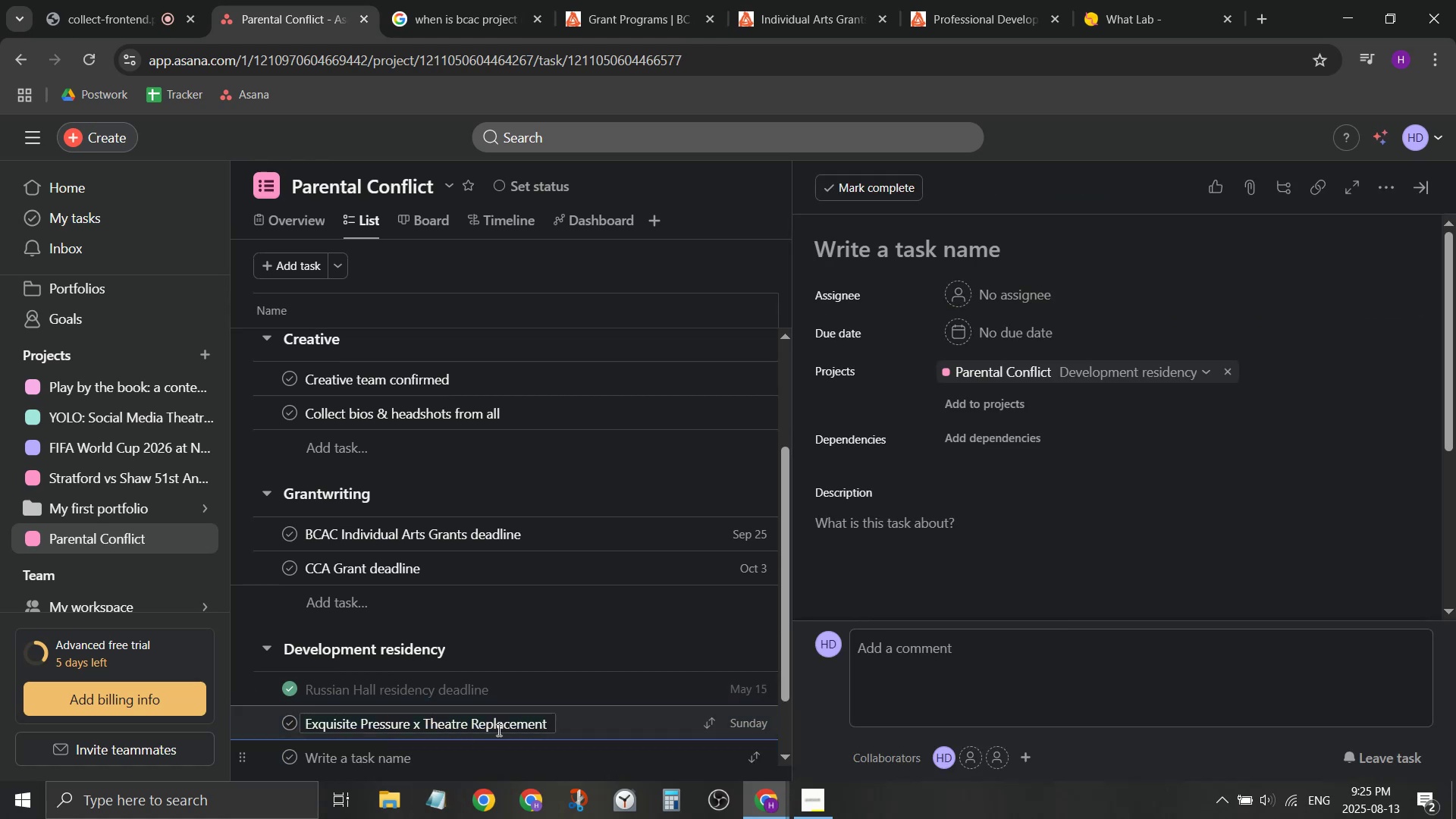 
left_click([570, 718])
 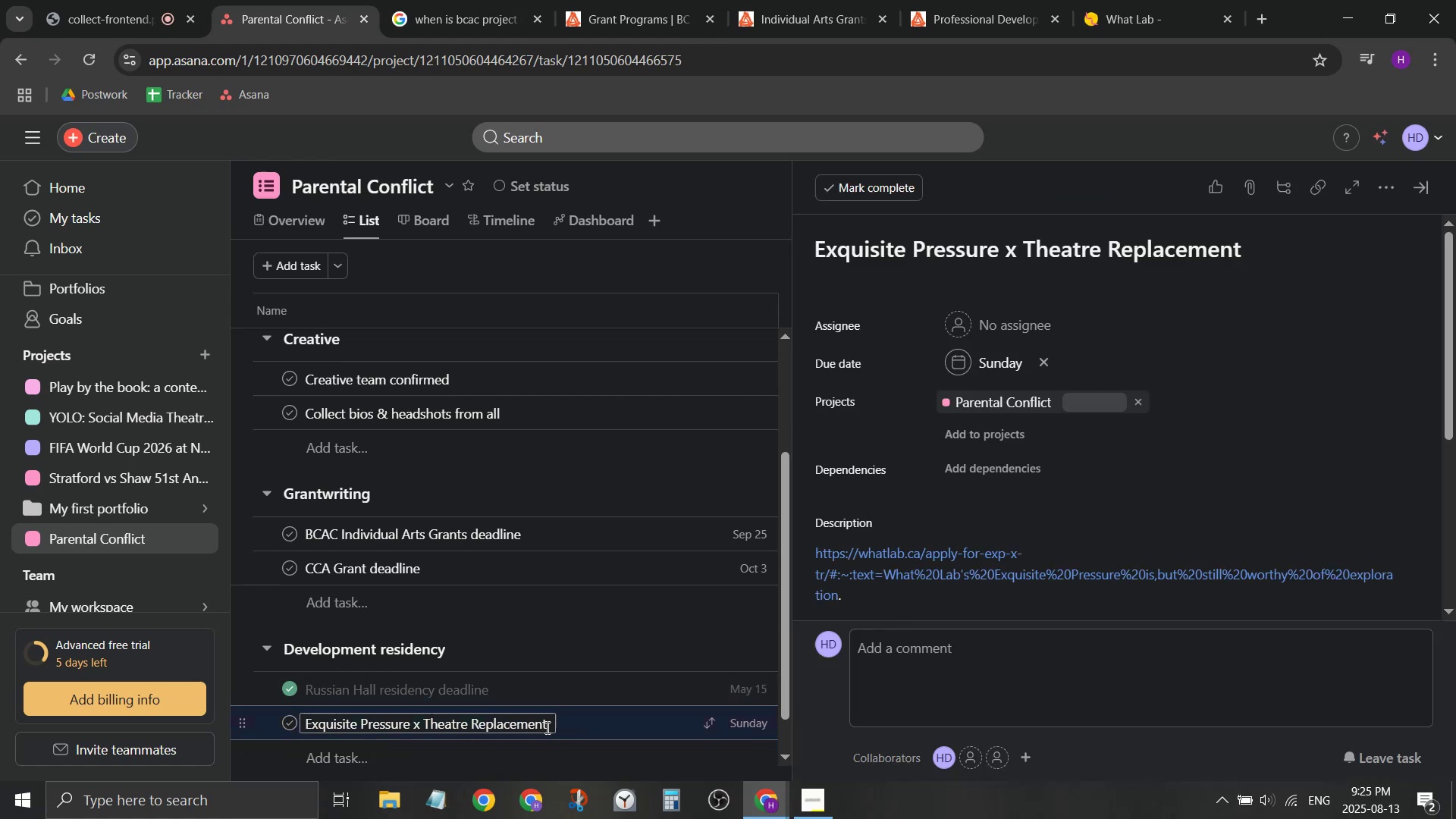 
left_click([545, 727])
 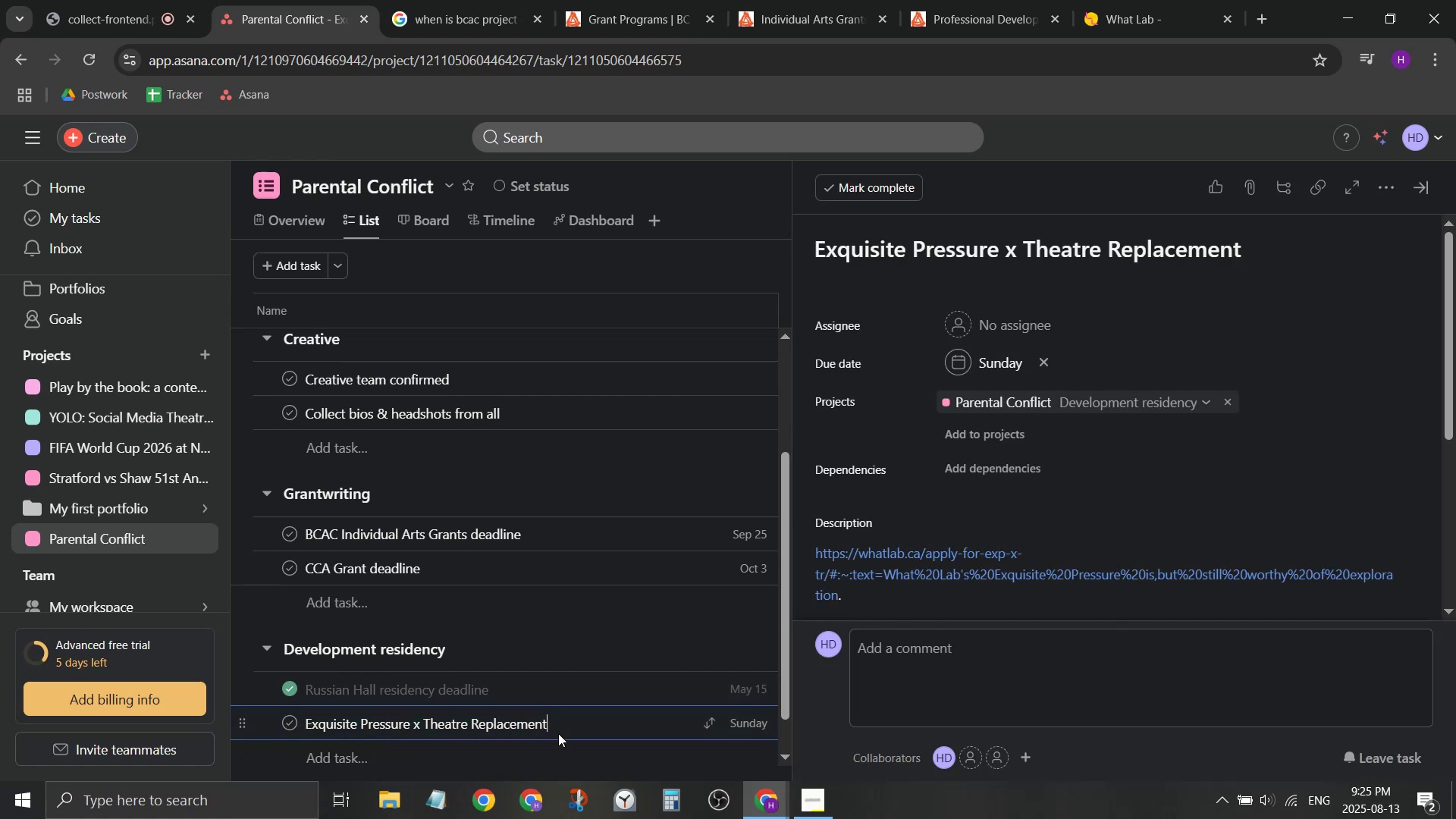 
type( deadline)
 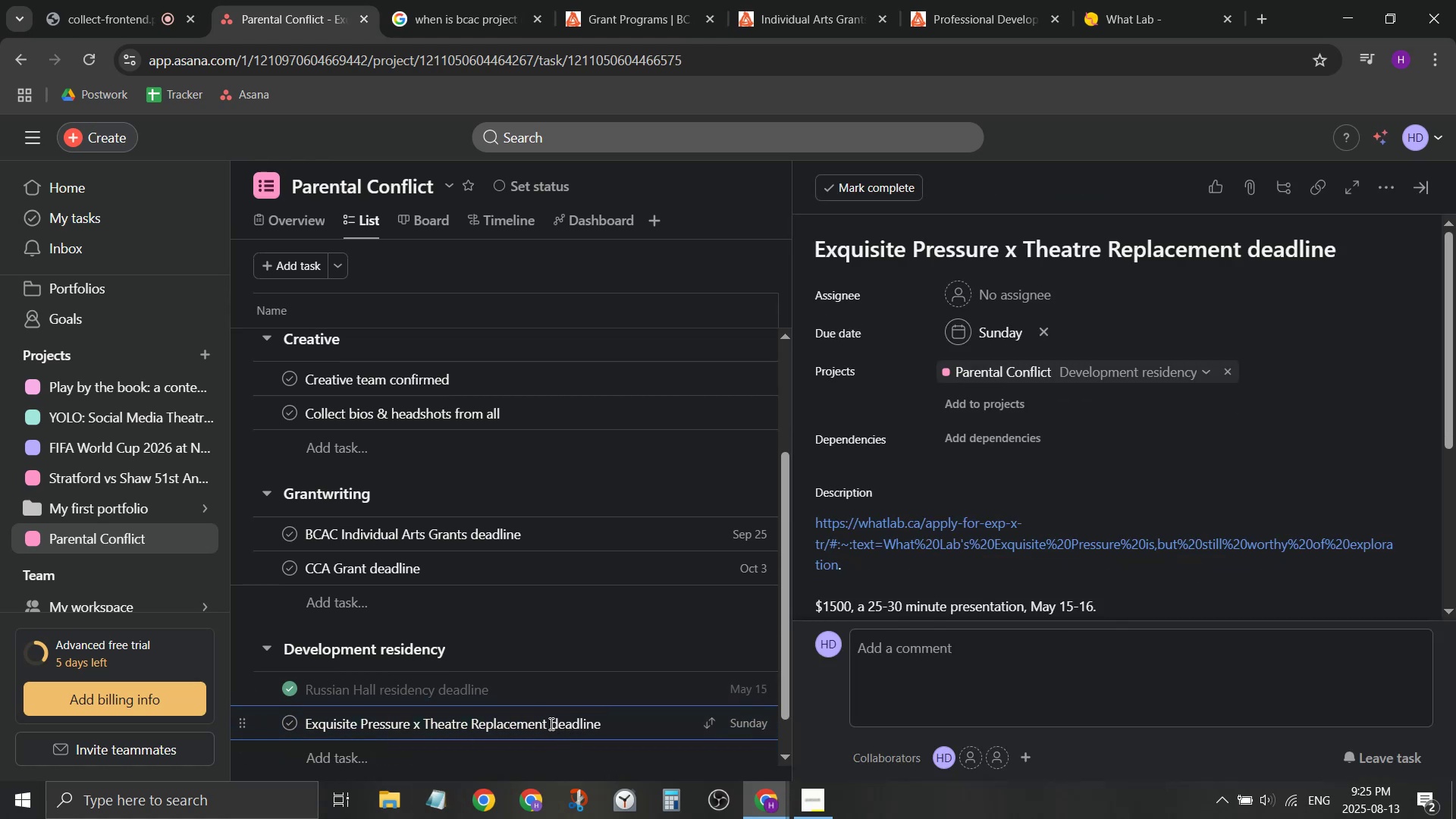 
left_click_drag(start_coordinate=[545, 724], to_coordinate=[296, 711])
 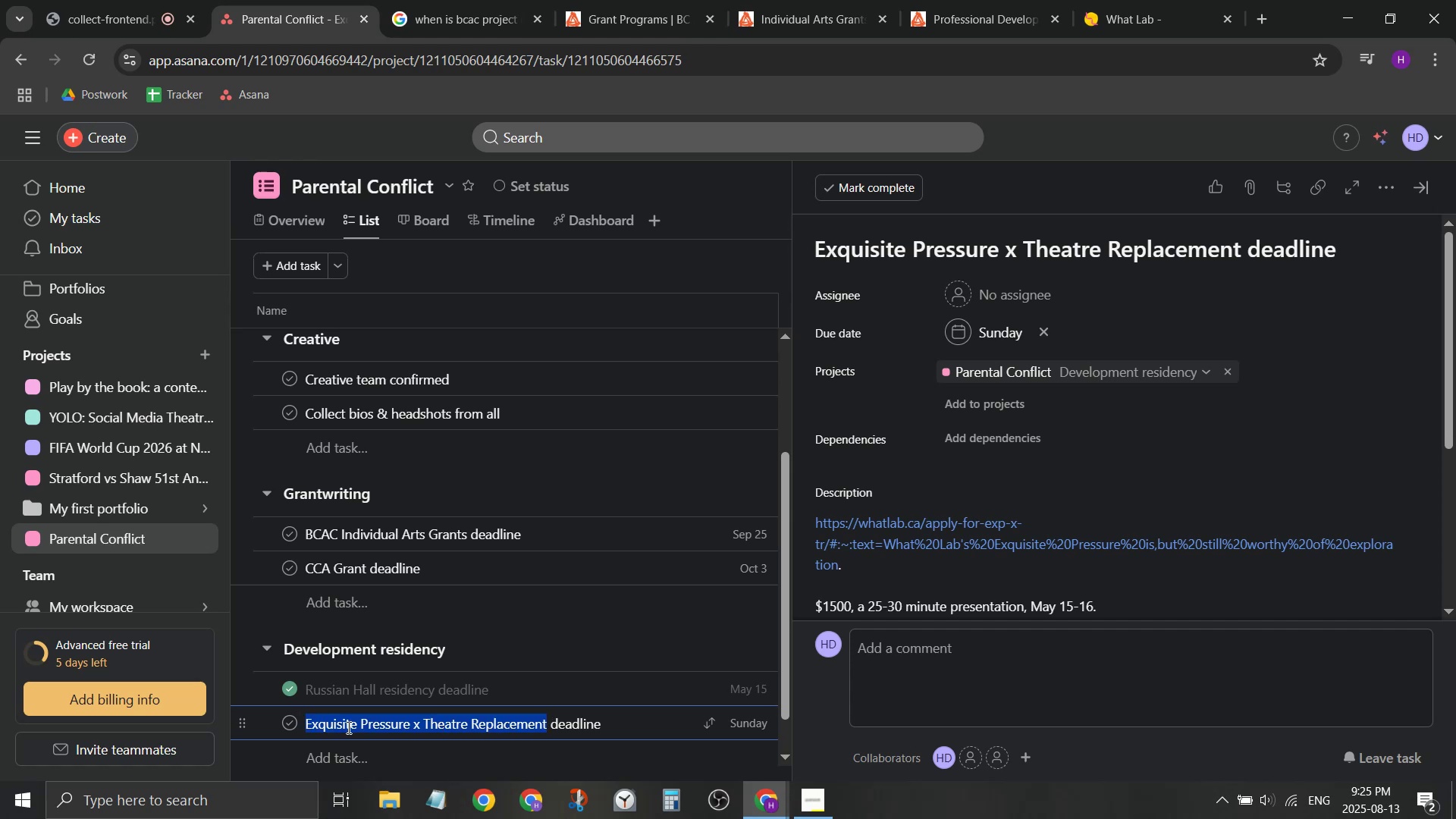 
key(Control+ControlLeft)
 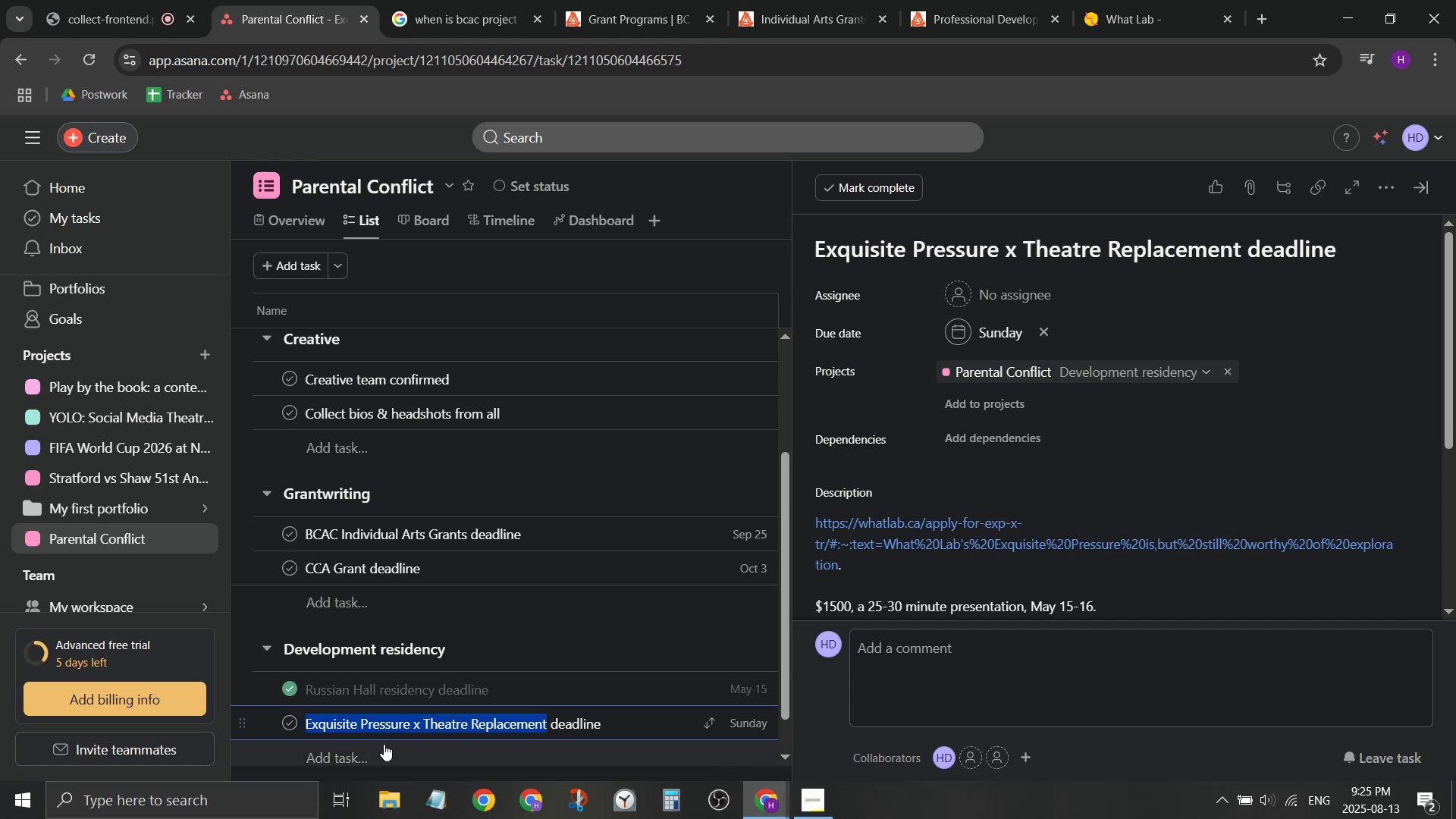 
key(Control+C)
 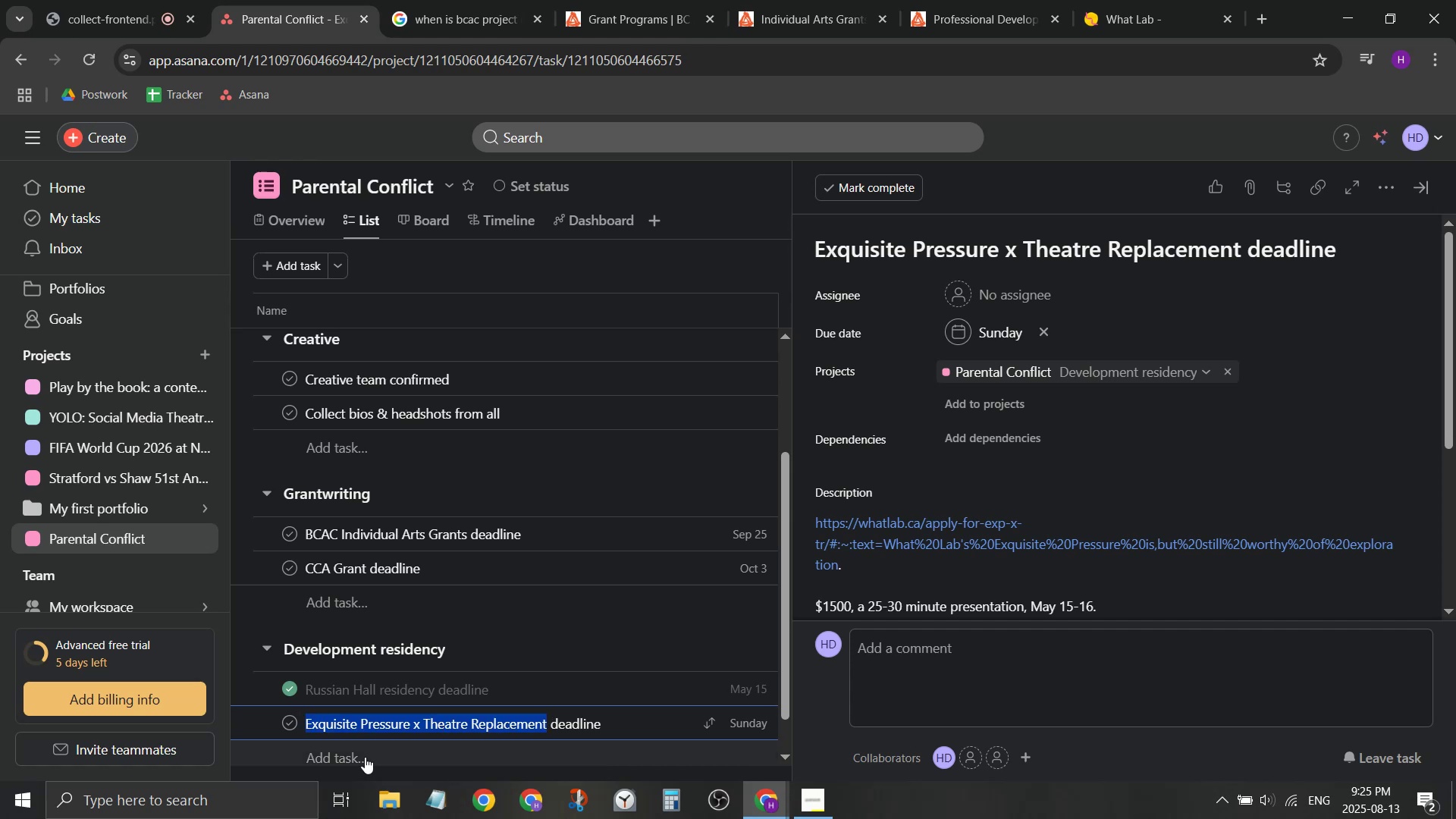 
left_click([365, 757])
 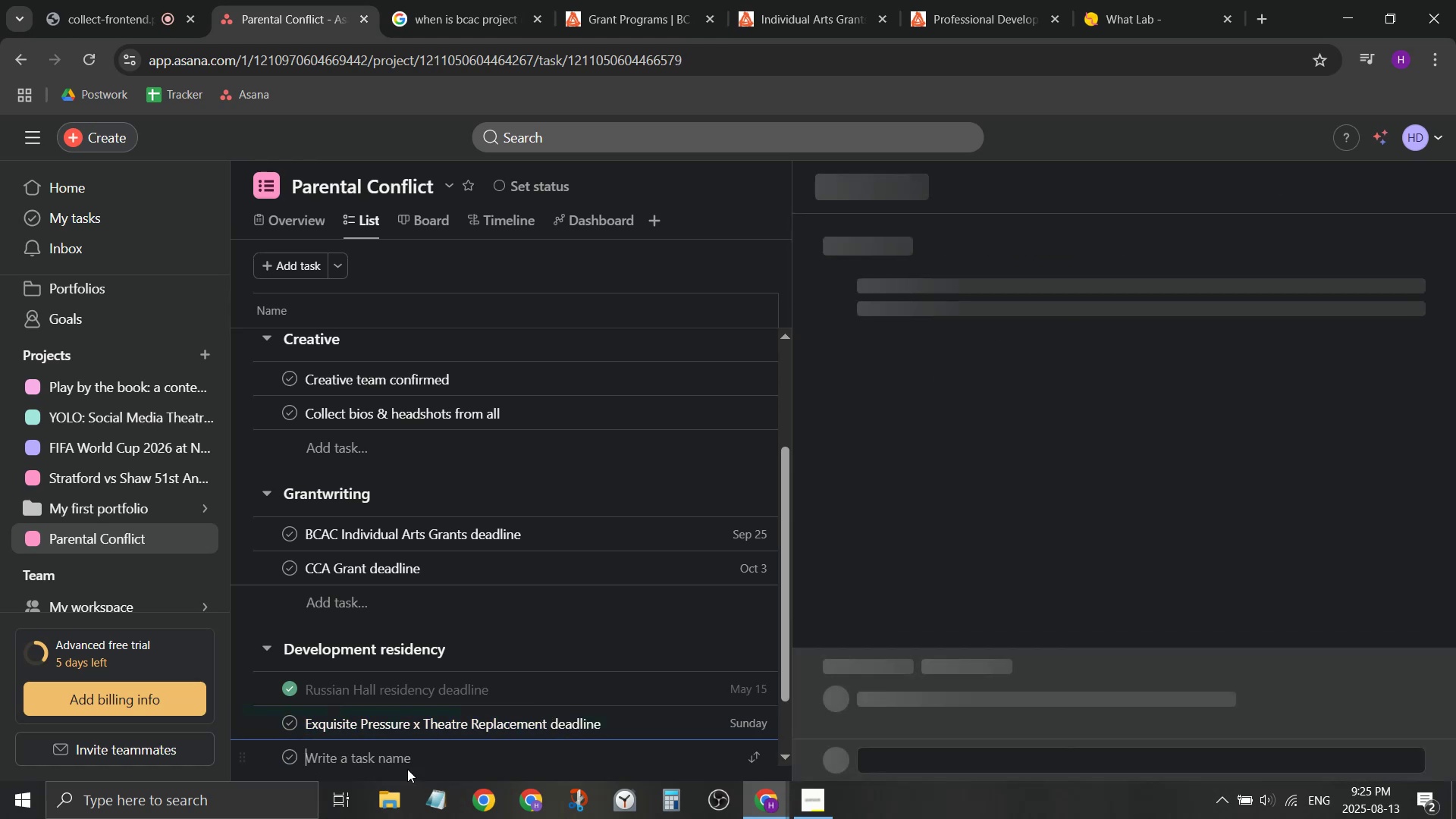 
key(Control+ControlLeft)
 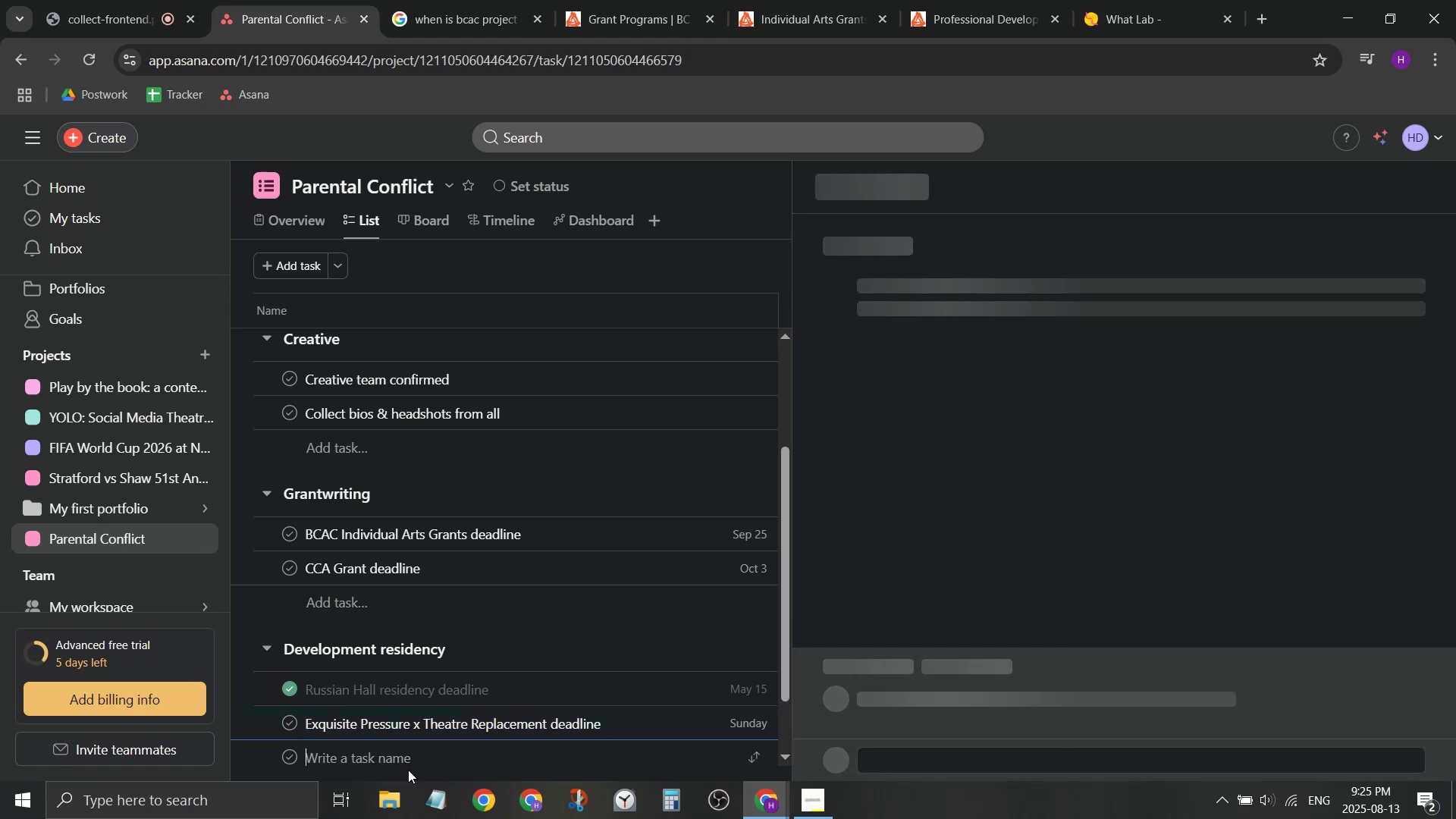 
key(Control+V)
 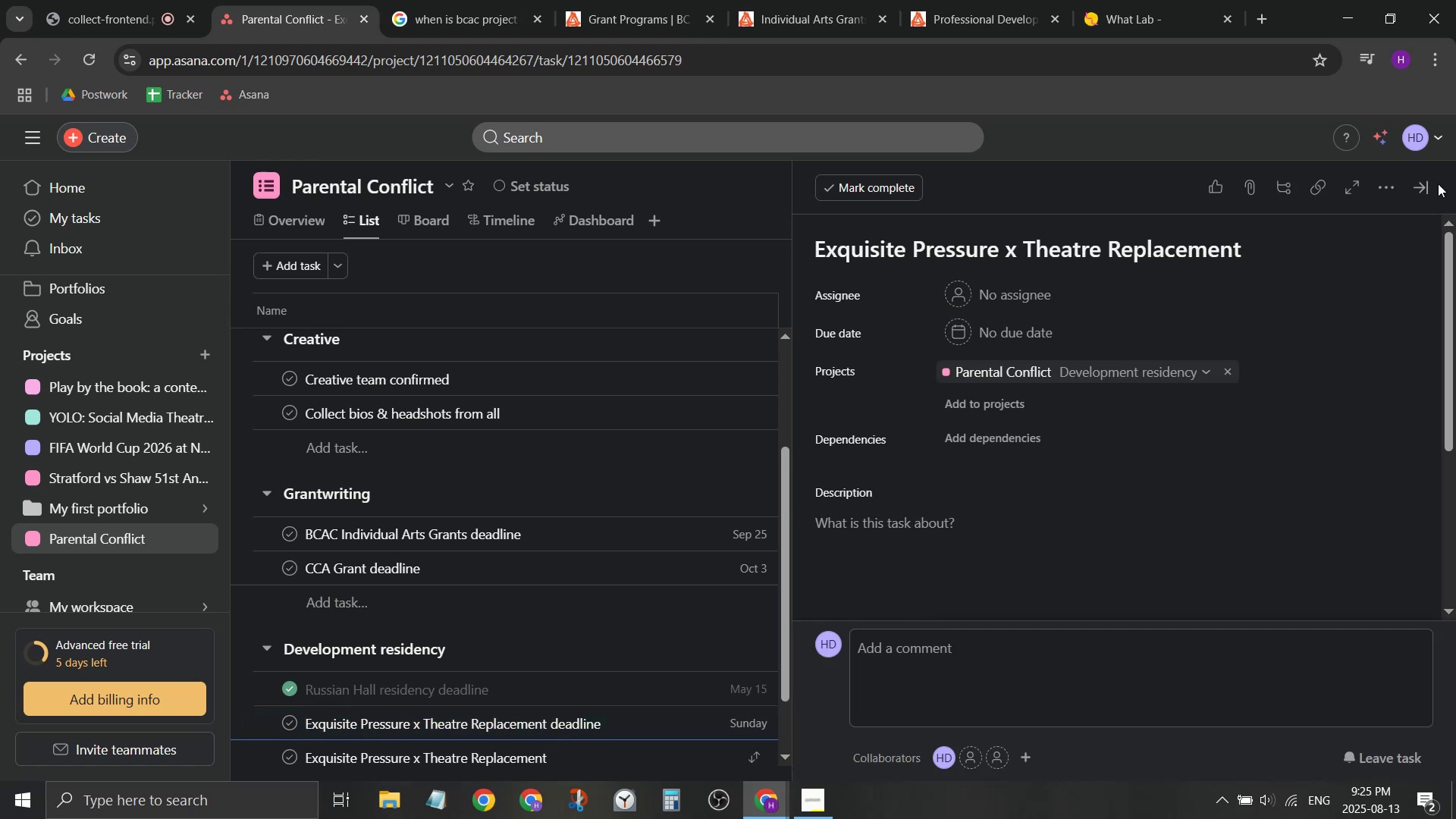 
left_click([1429, 190])
 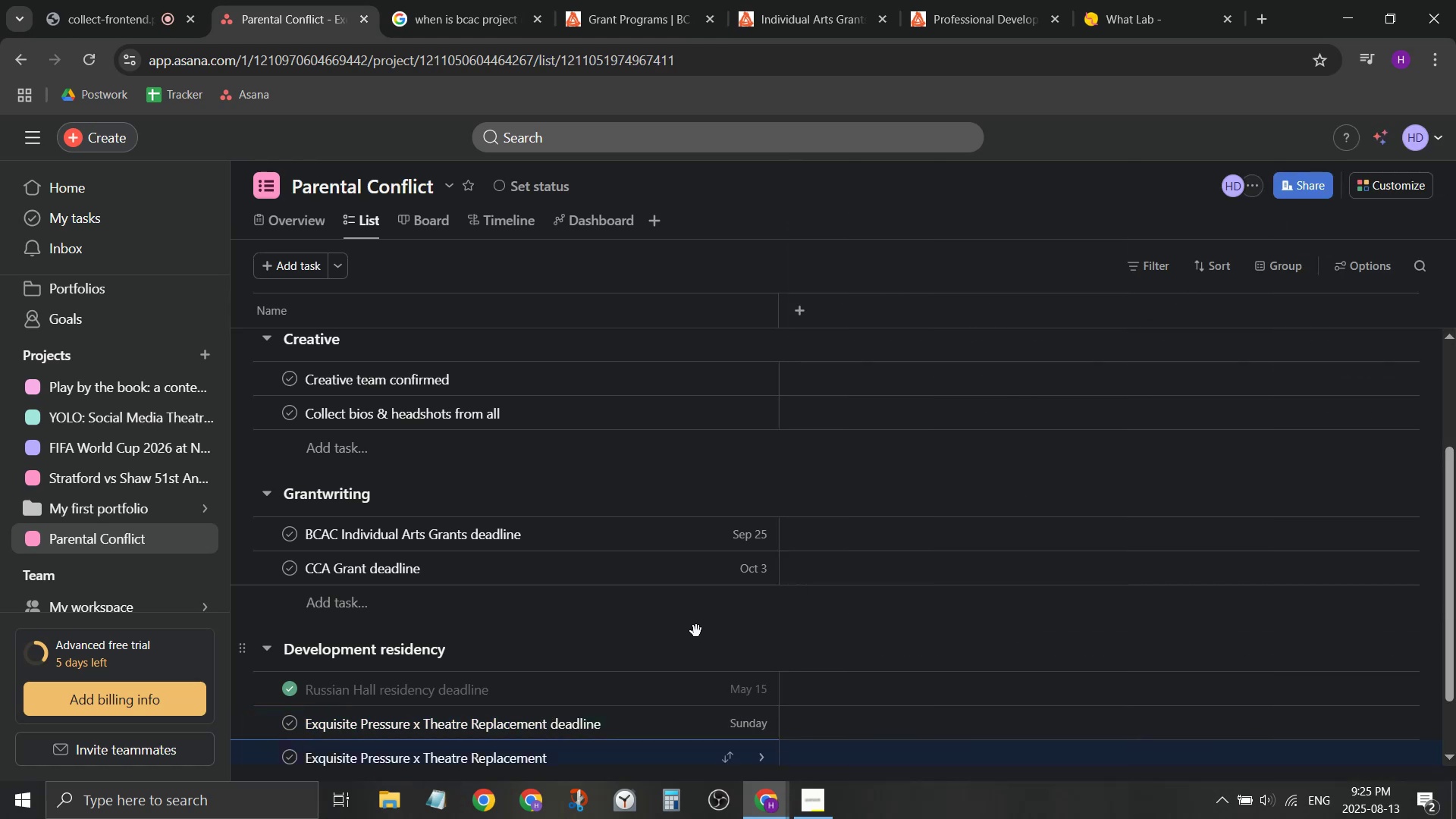 
scroll: coordinate [745, 652], scroll_direction: down, amount: 2.0
 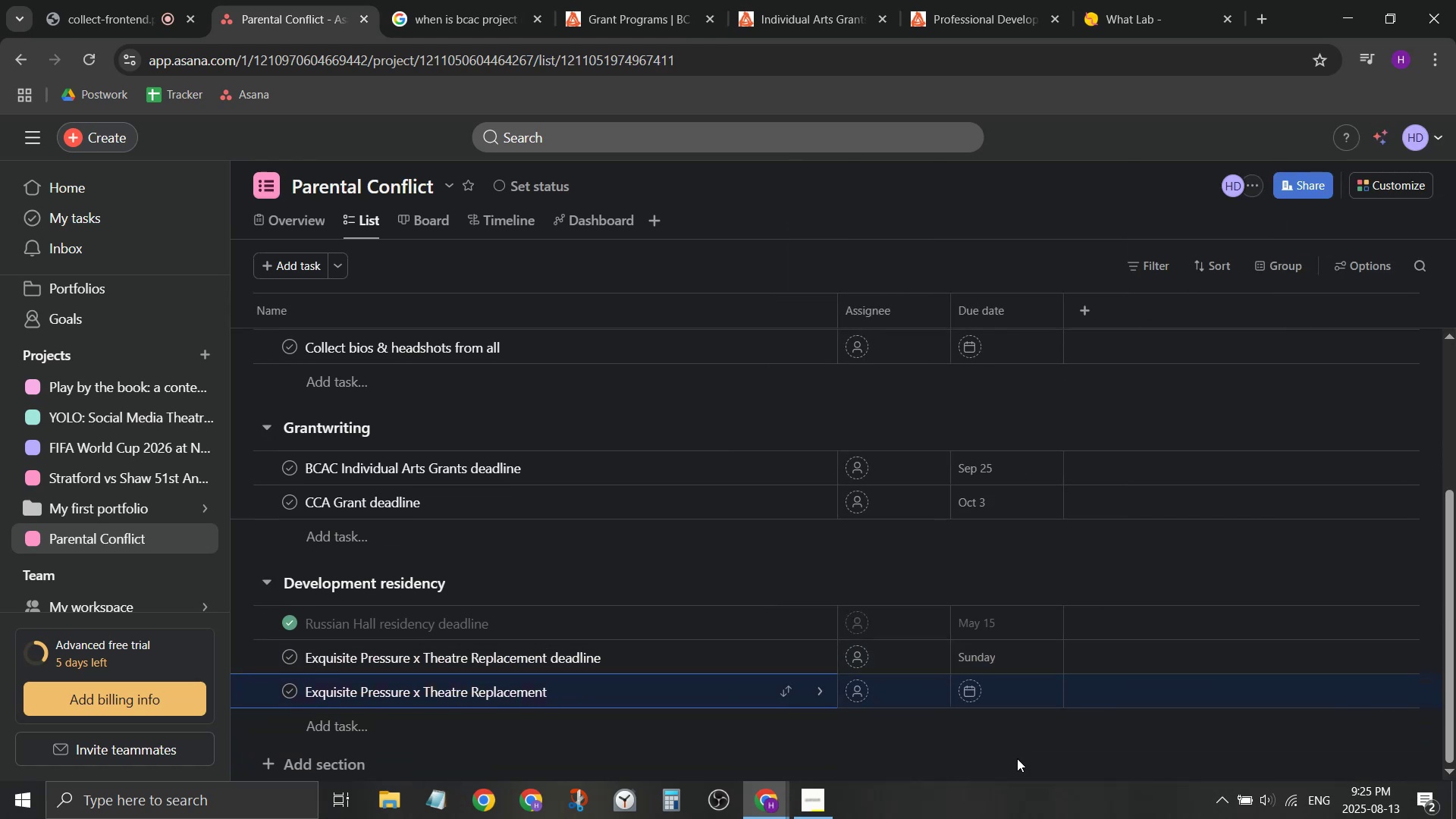 
left_click([1017, 757])
 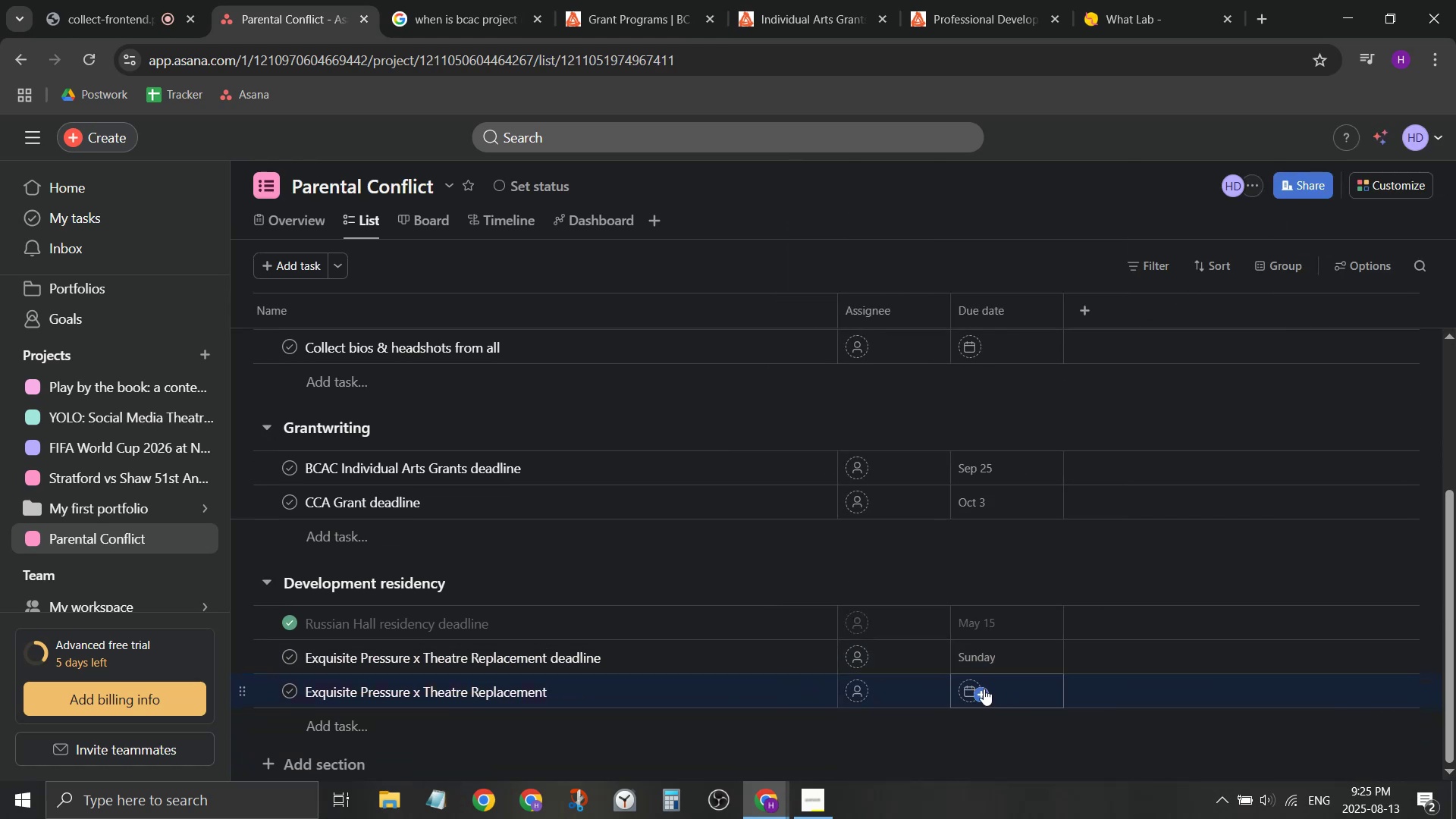 
left_click([978, 692])
 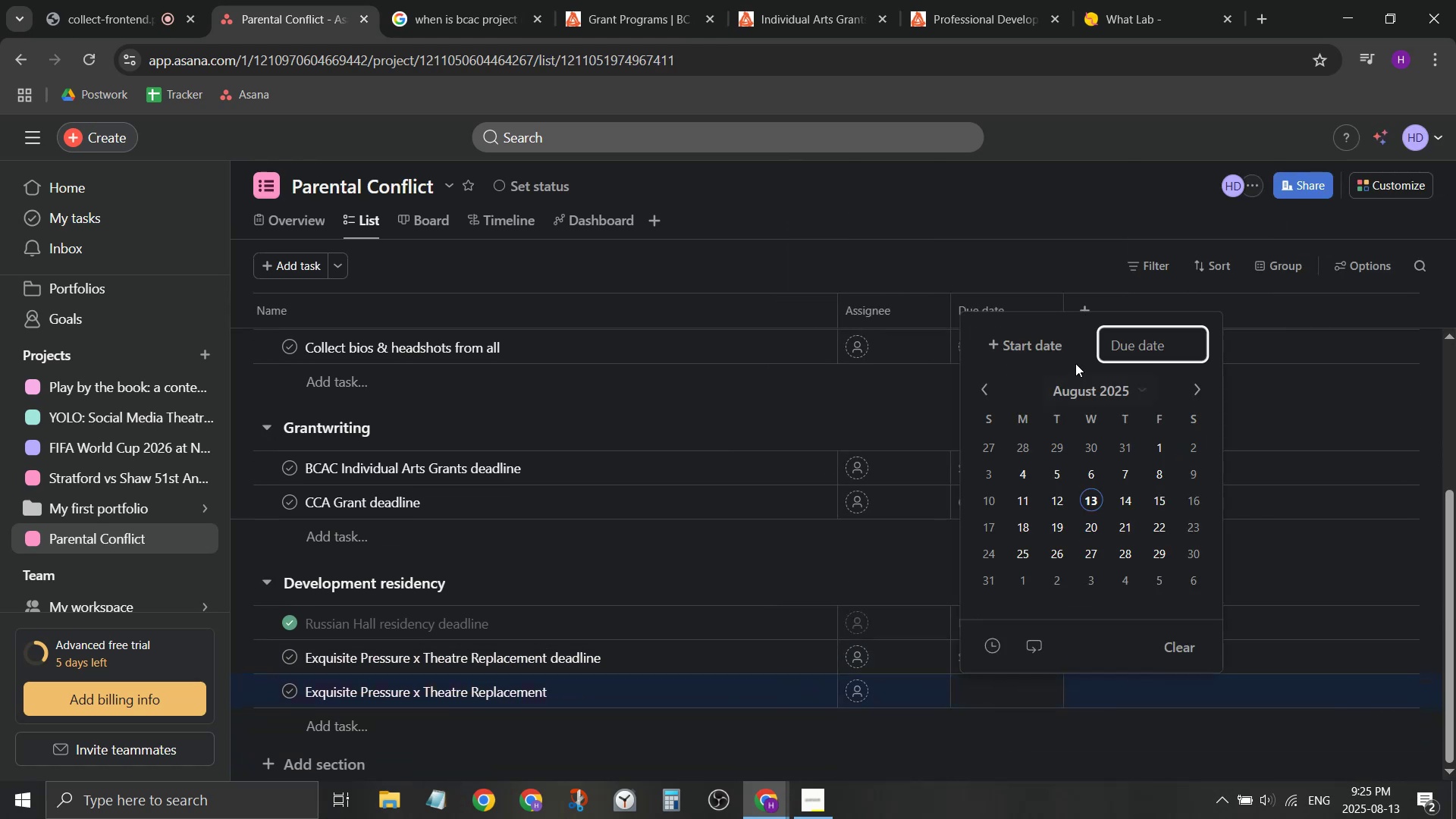 
left_click([1044, 342])
 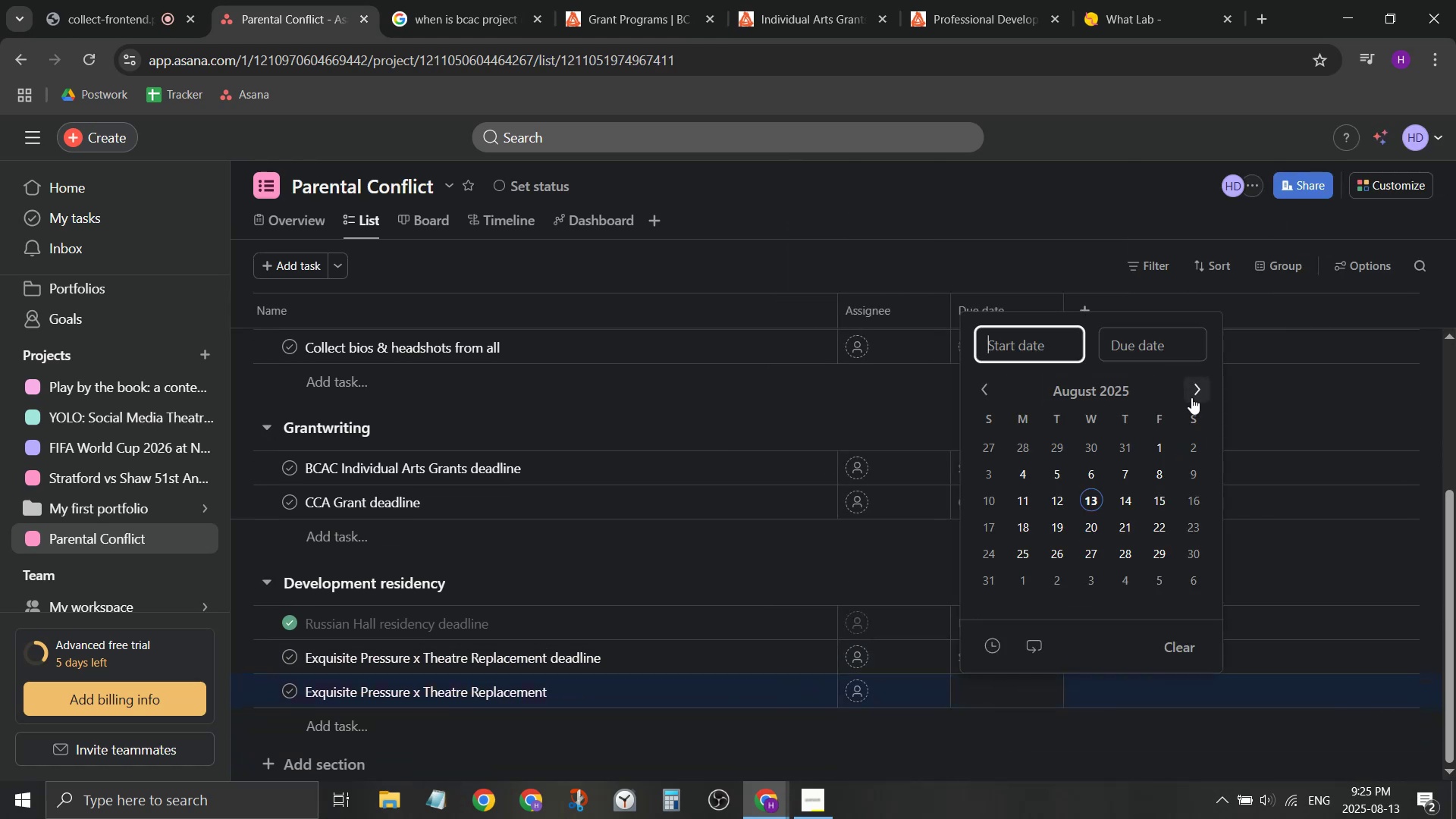 
double_click([1194, 395])
 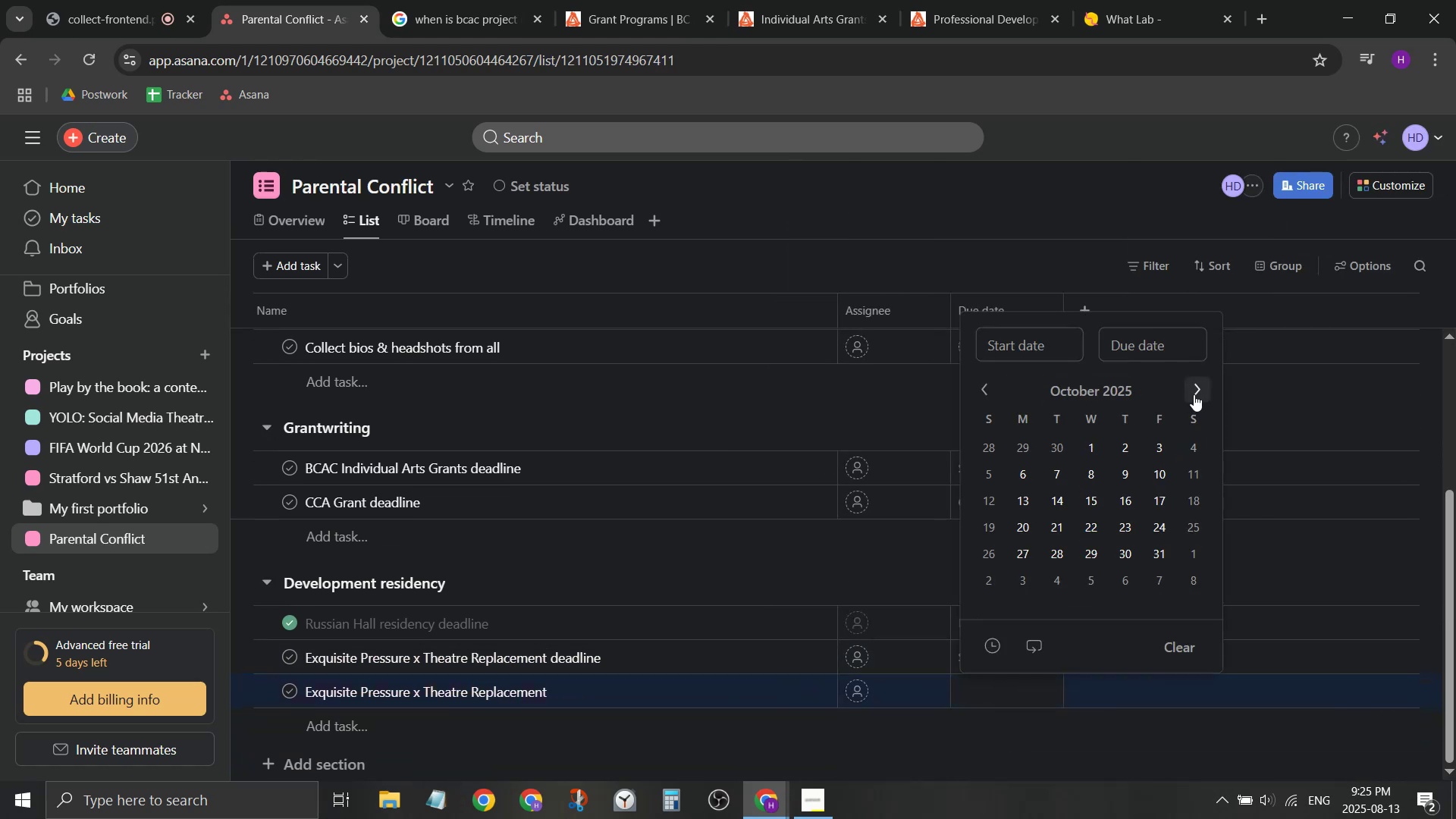 
triple_click([1194, 394])
 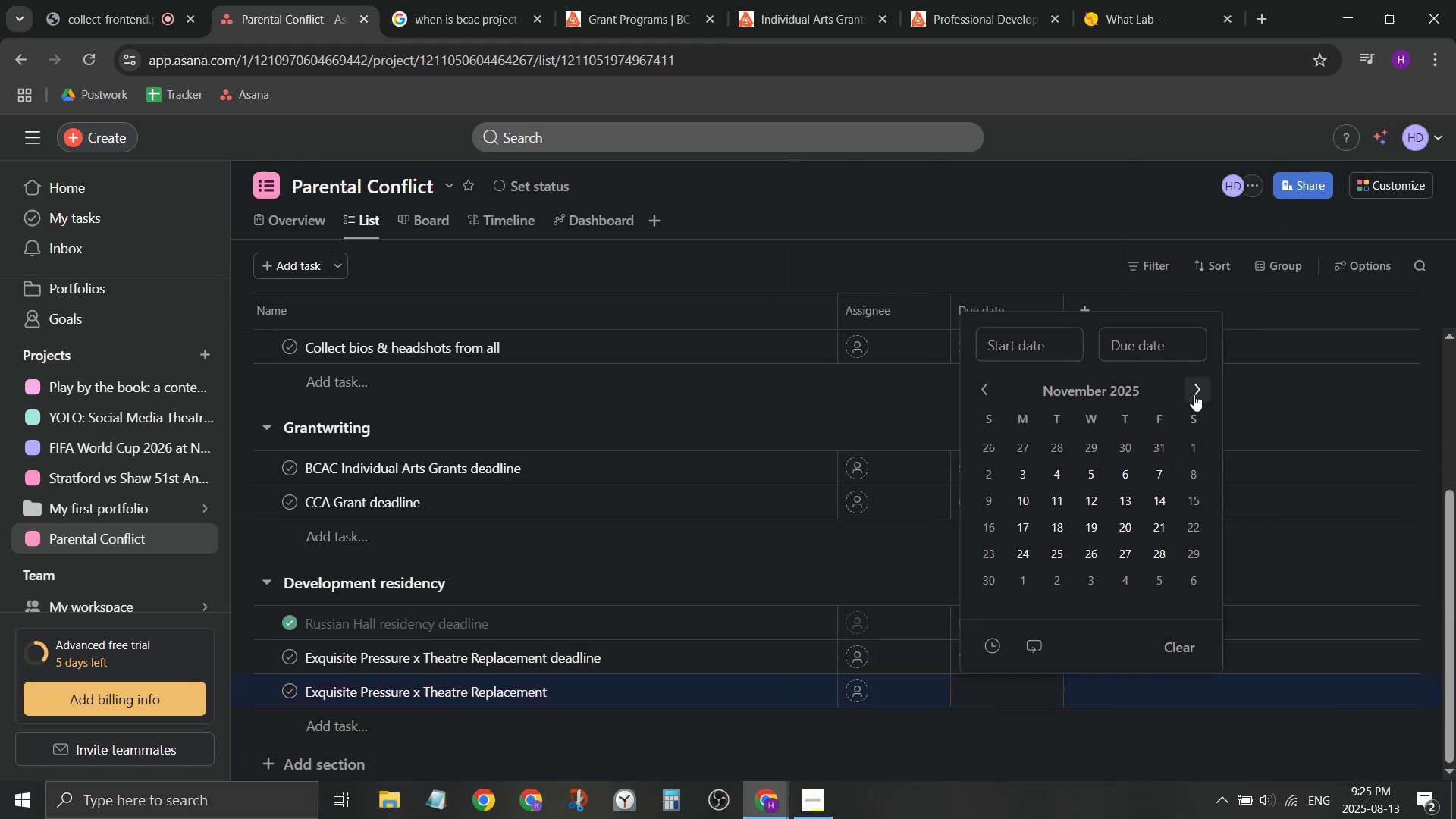 
triple_click([1194, 394])
 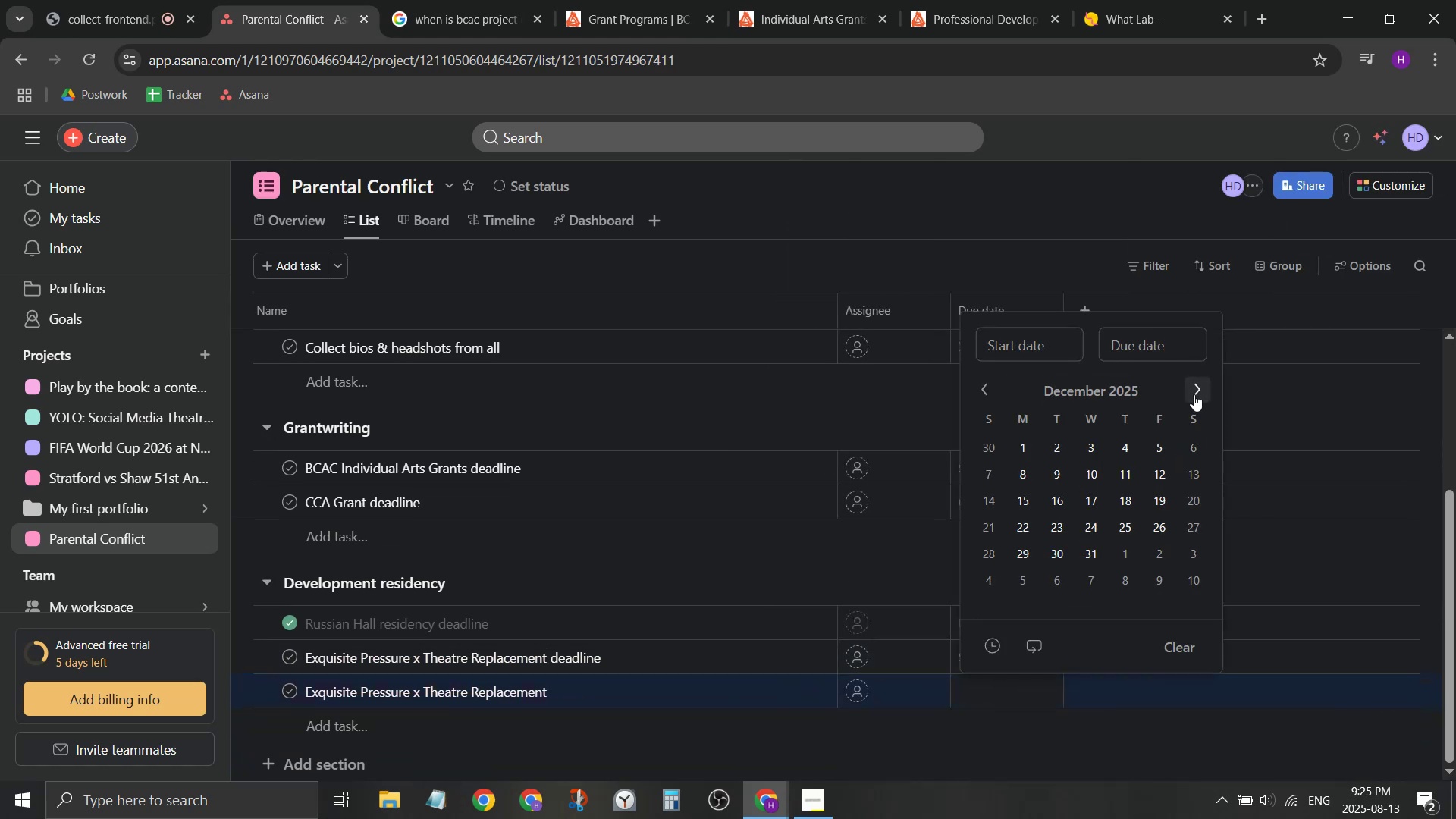 
triple_click([1194, 394])
 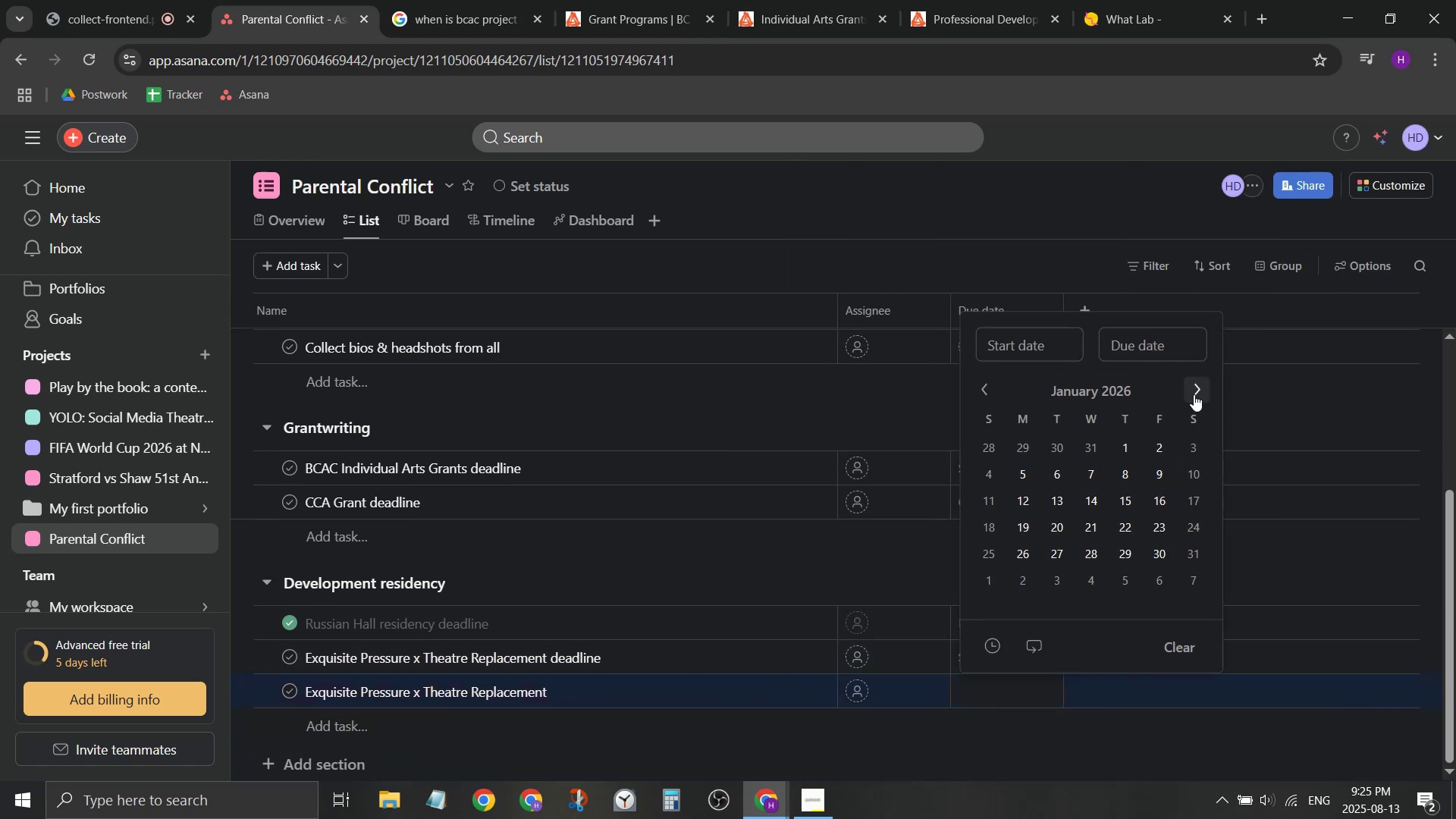 
triple_click([1194, 394])
 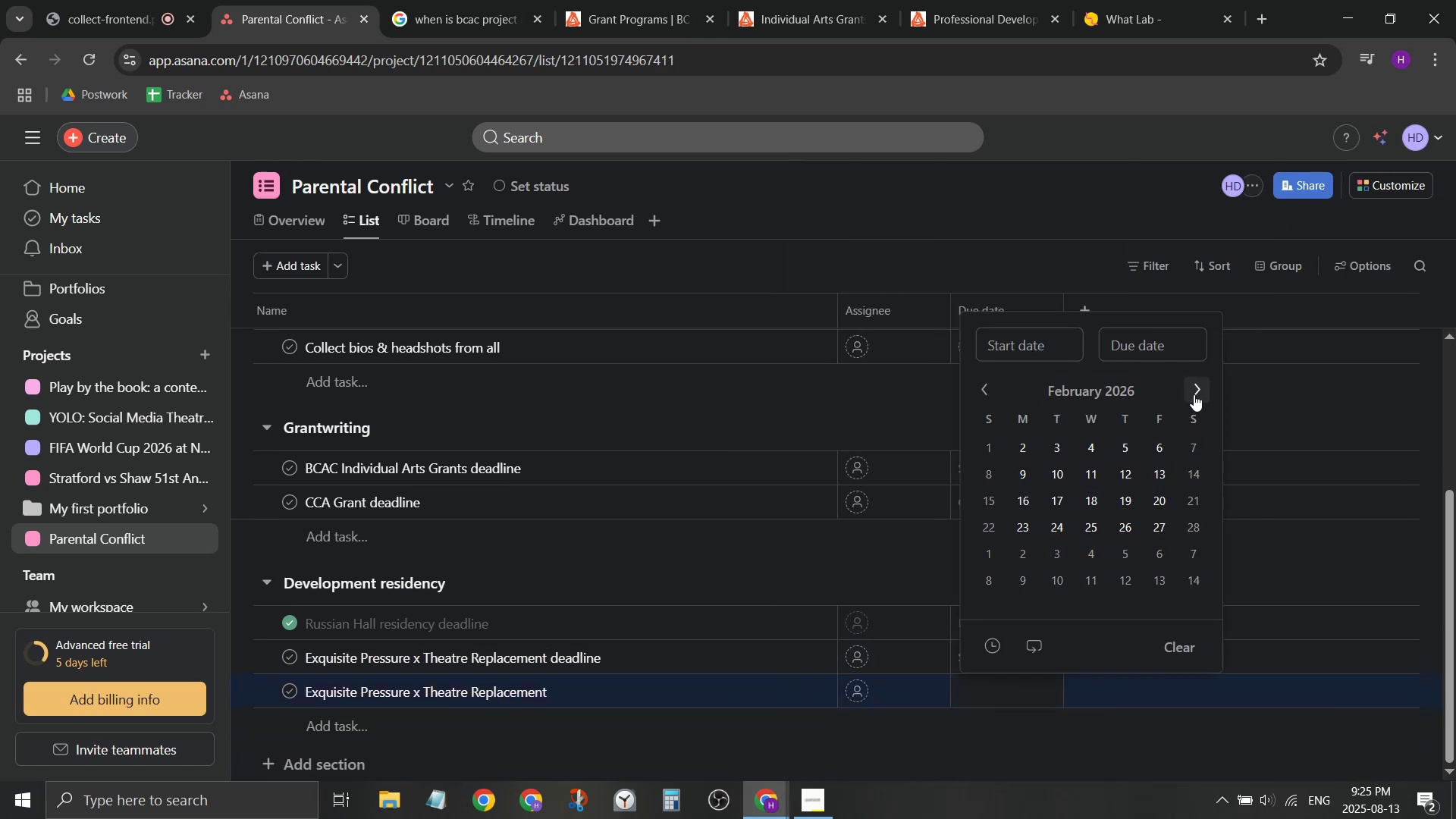 
triple_click([1194, 394])
 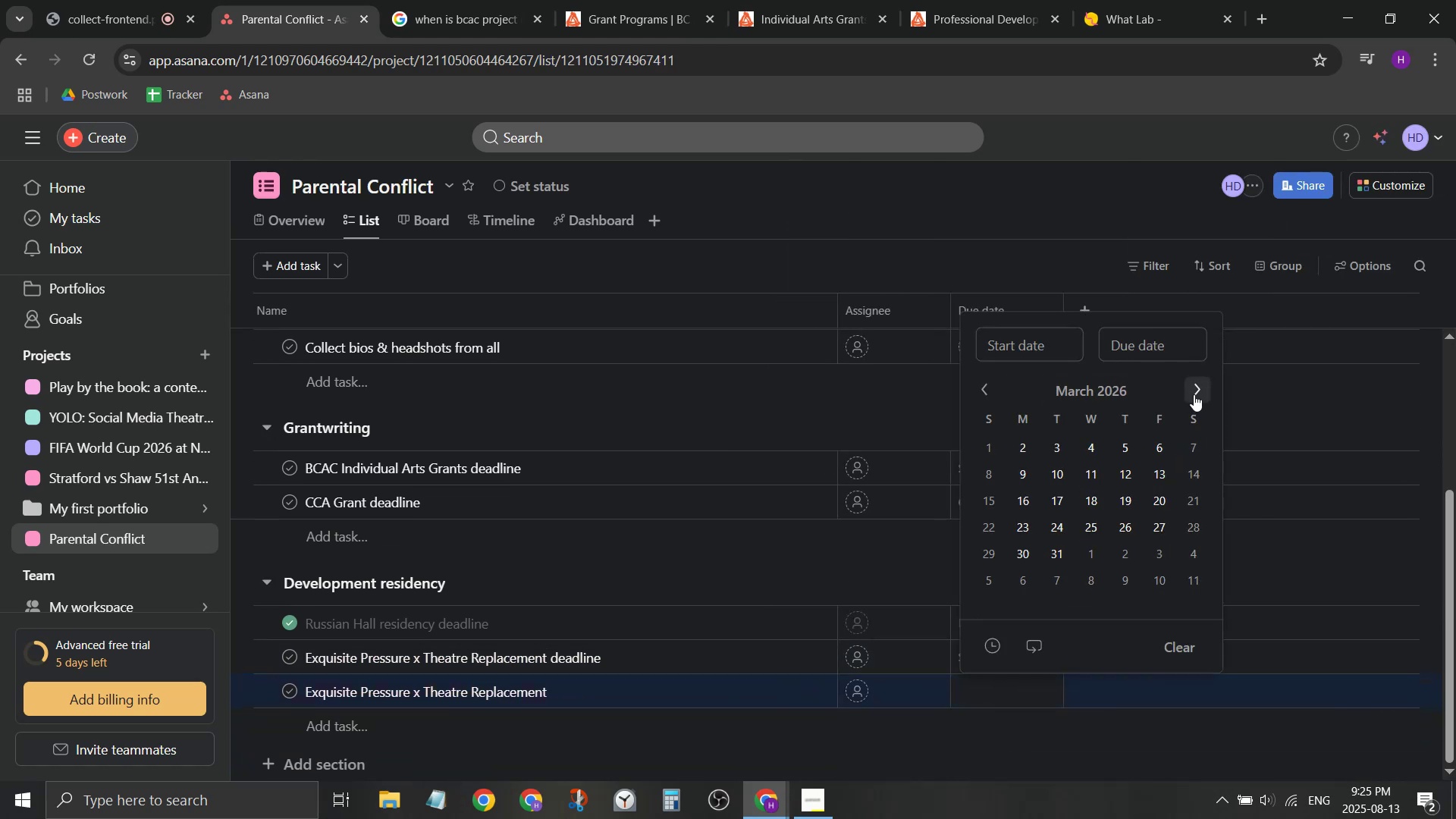 
triple_click([1194, 394])
 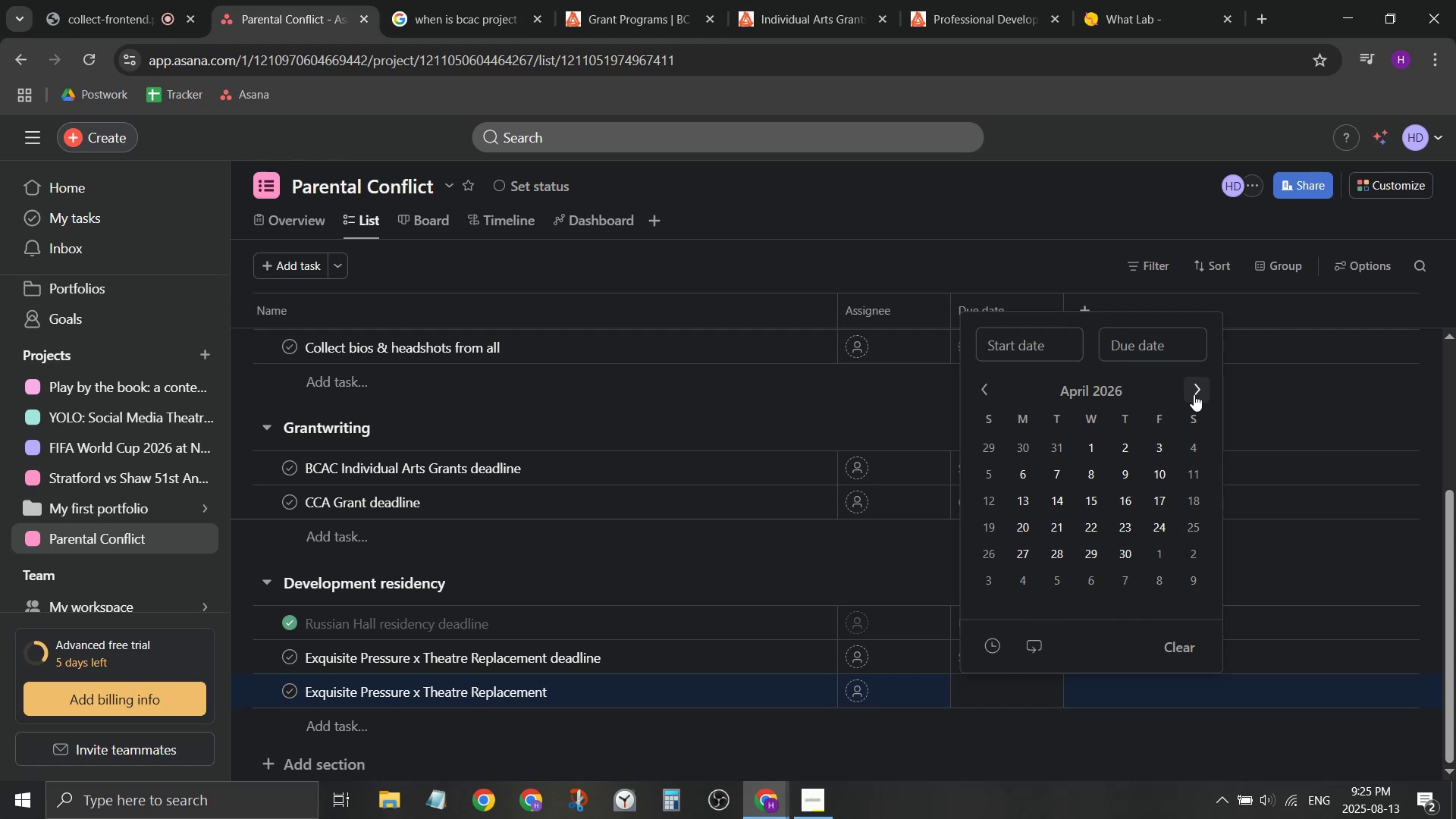 
left_click([1194, 394])
 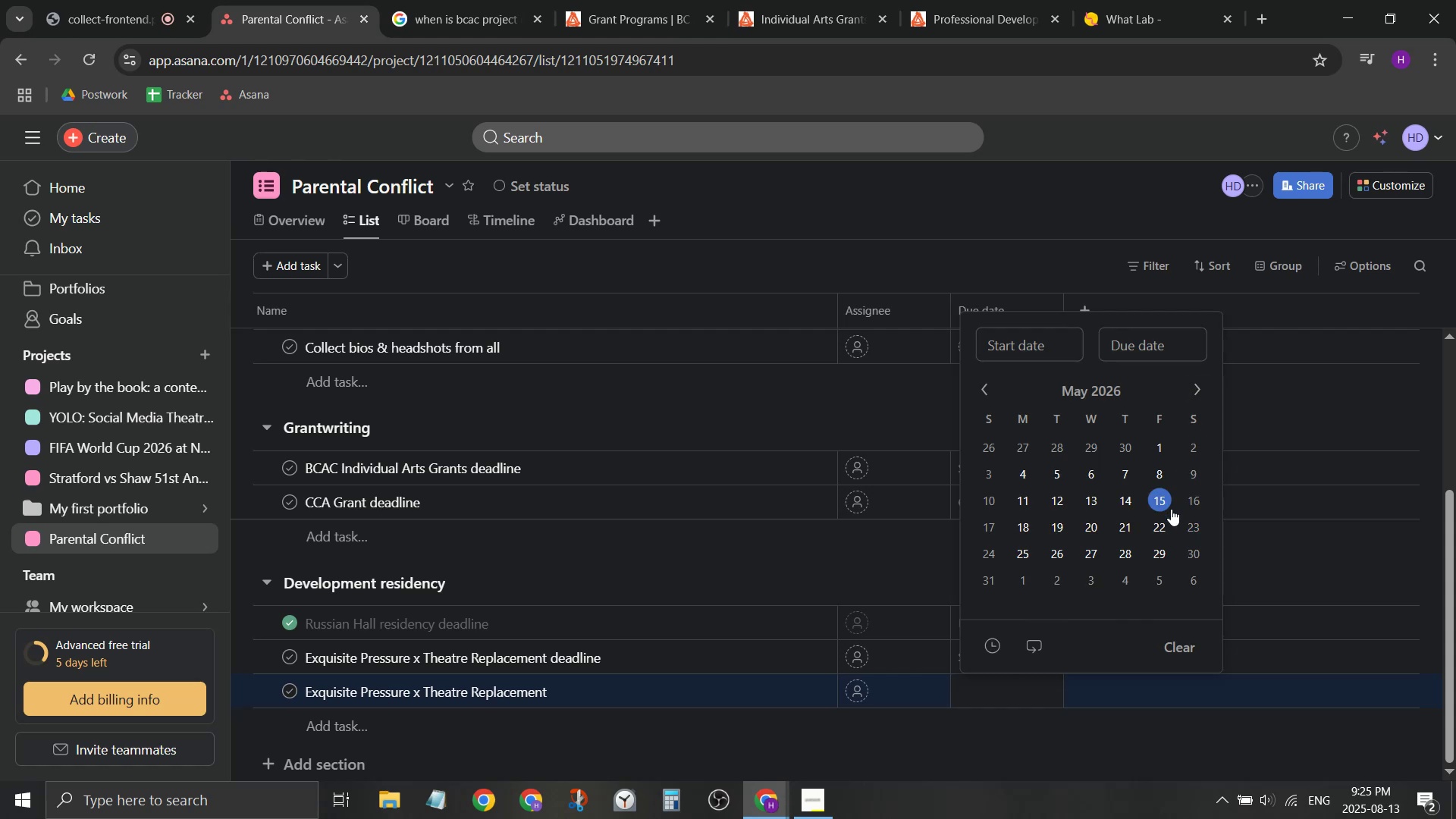 
left_click([980, 386])
 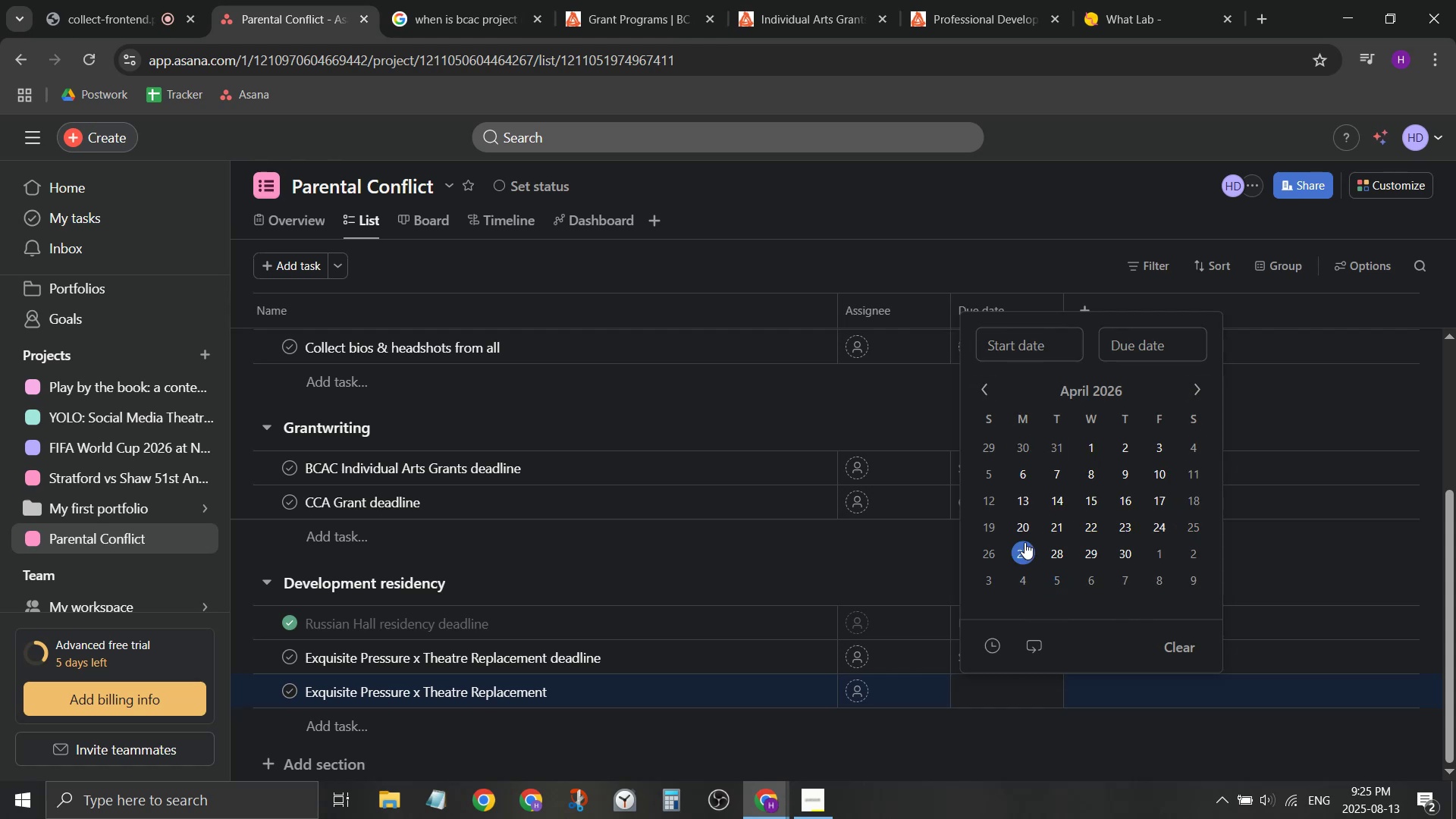 
left_click([1025, 542])
 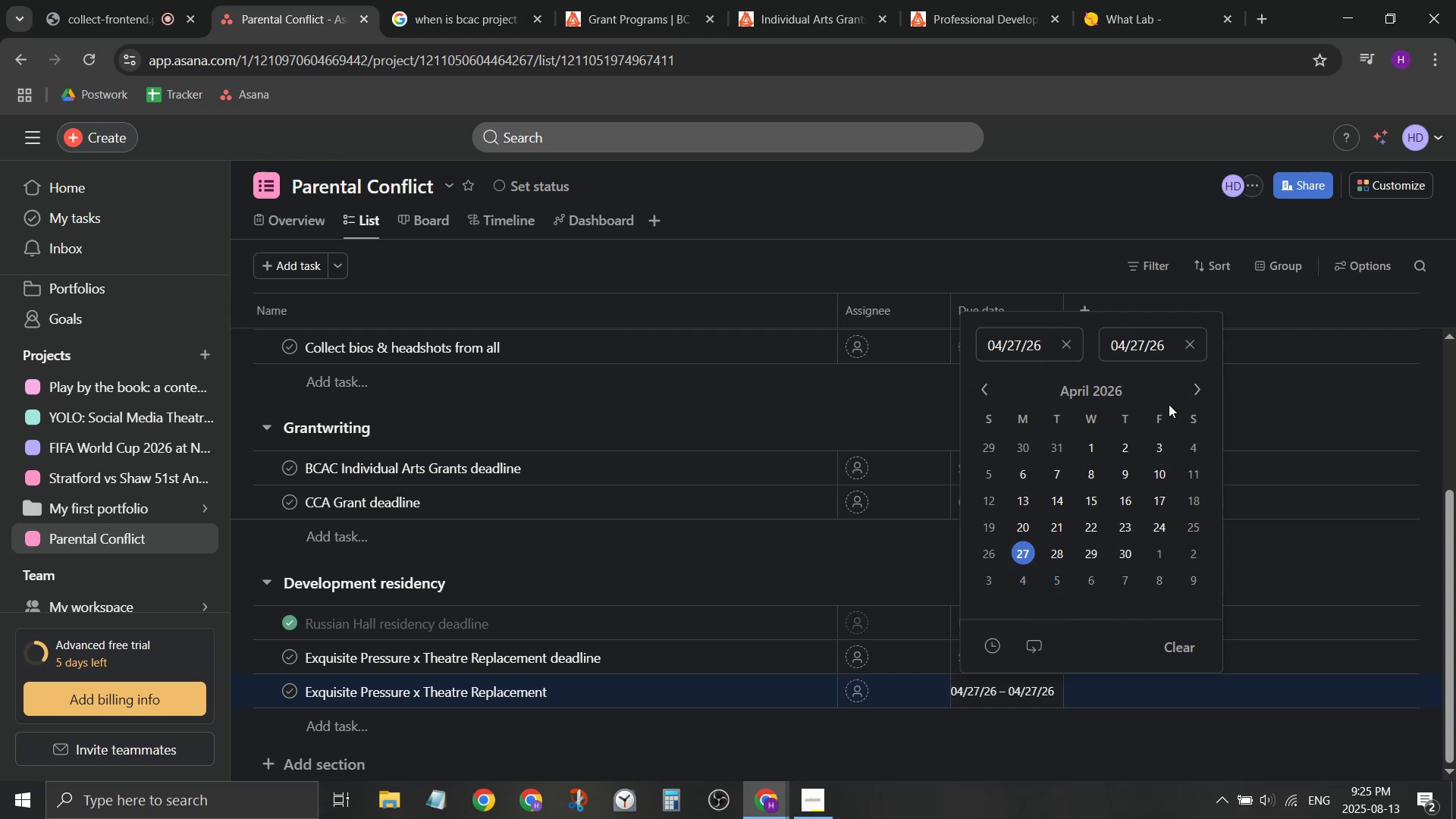 
left_click([1192, 388])
 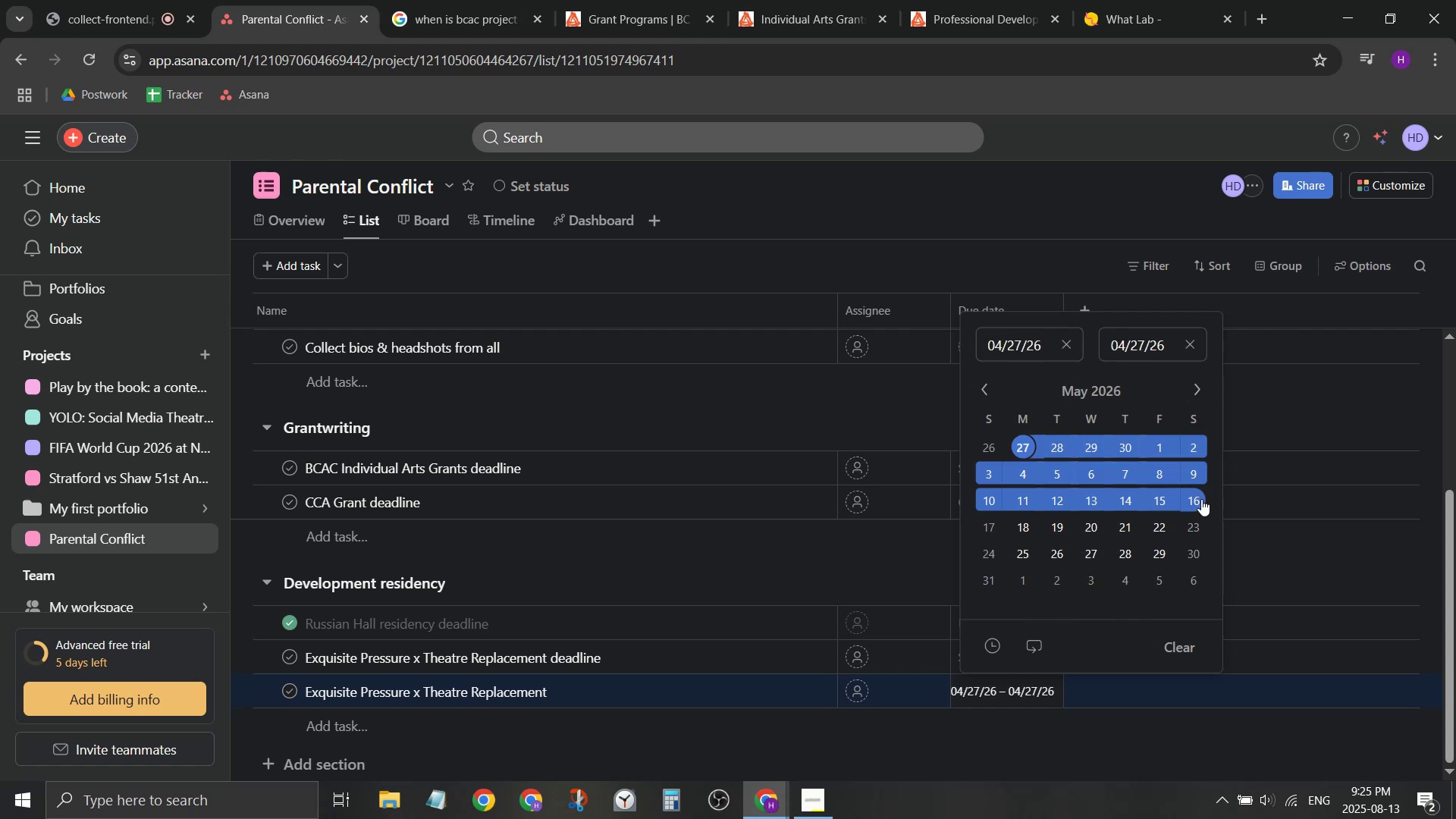 
left_click([1201, 504])
 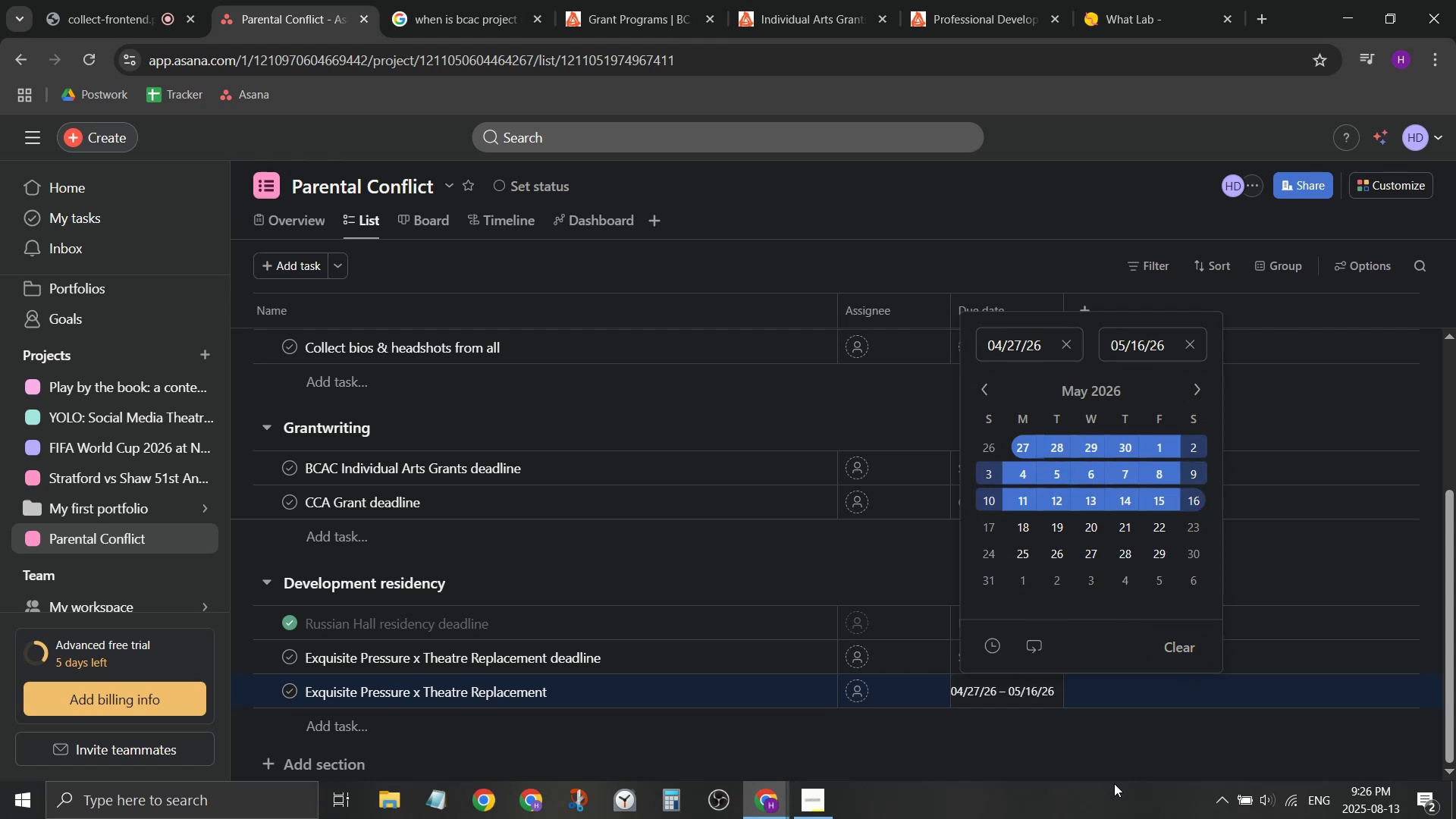 
left_click([1119, 773])
 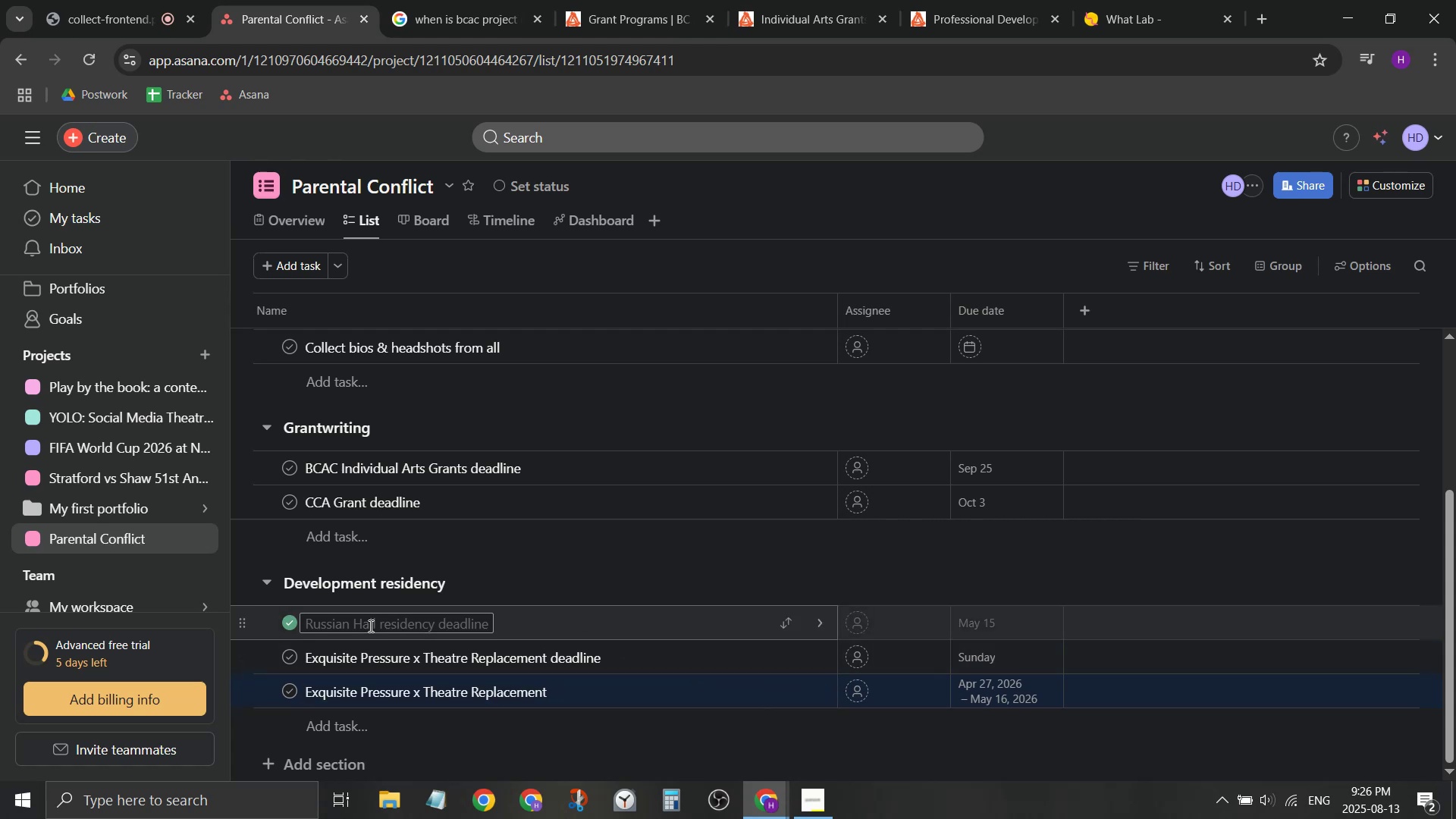 
left_click([340, 726])
 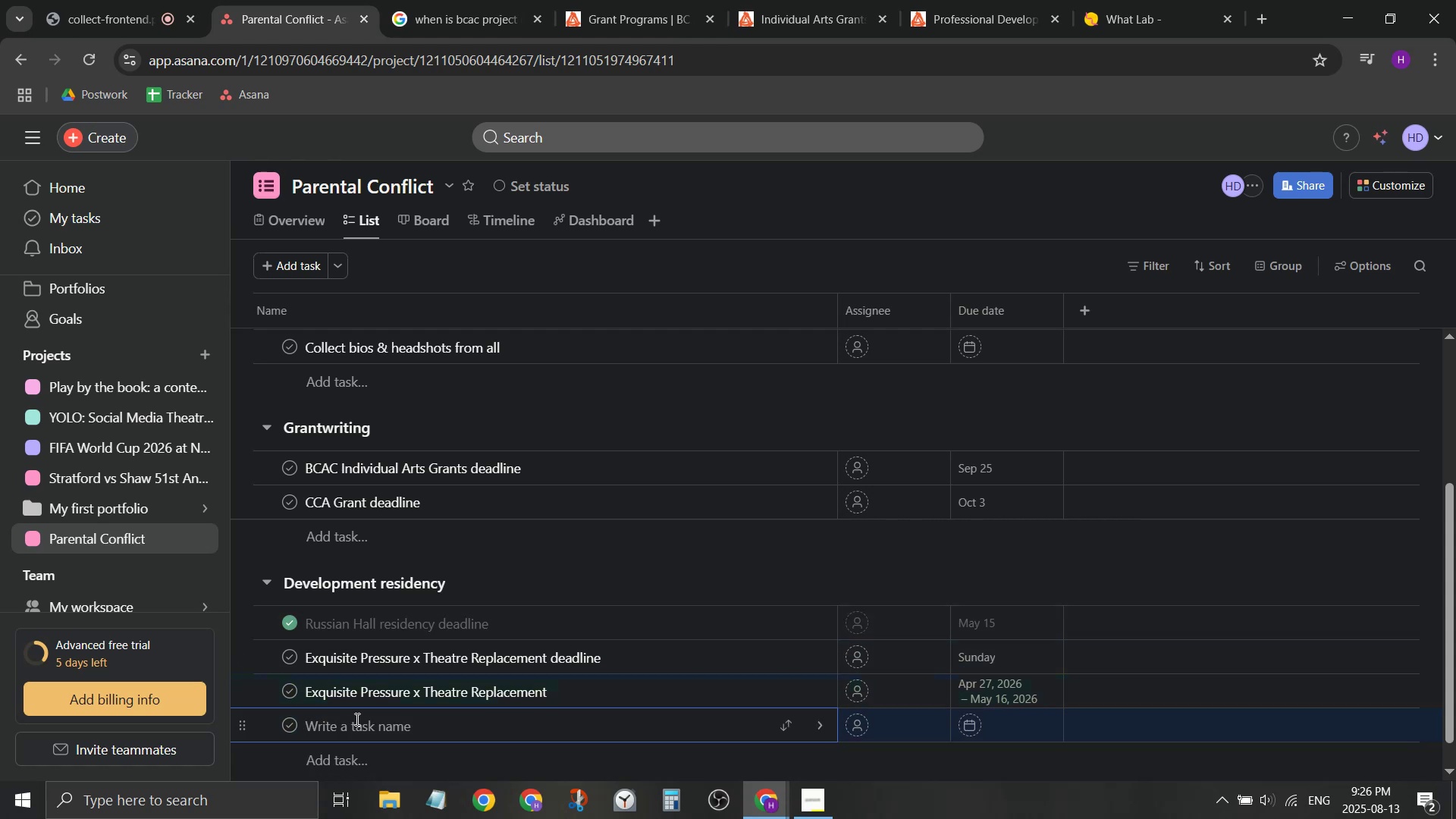 
scroll: coordinate [617, 546], scroll_direction: up, amount: 6.0
 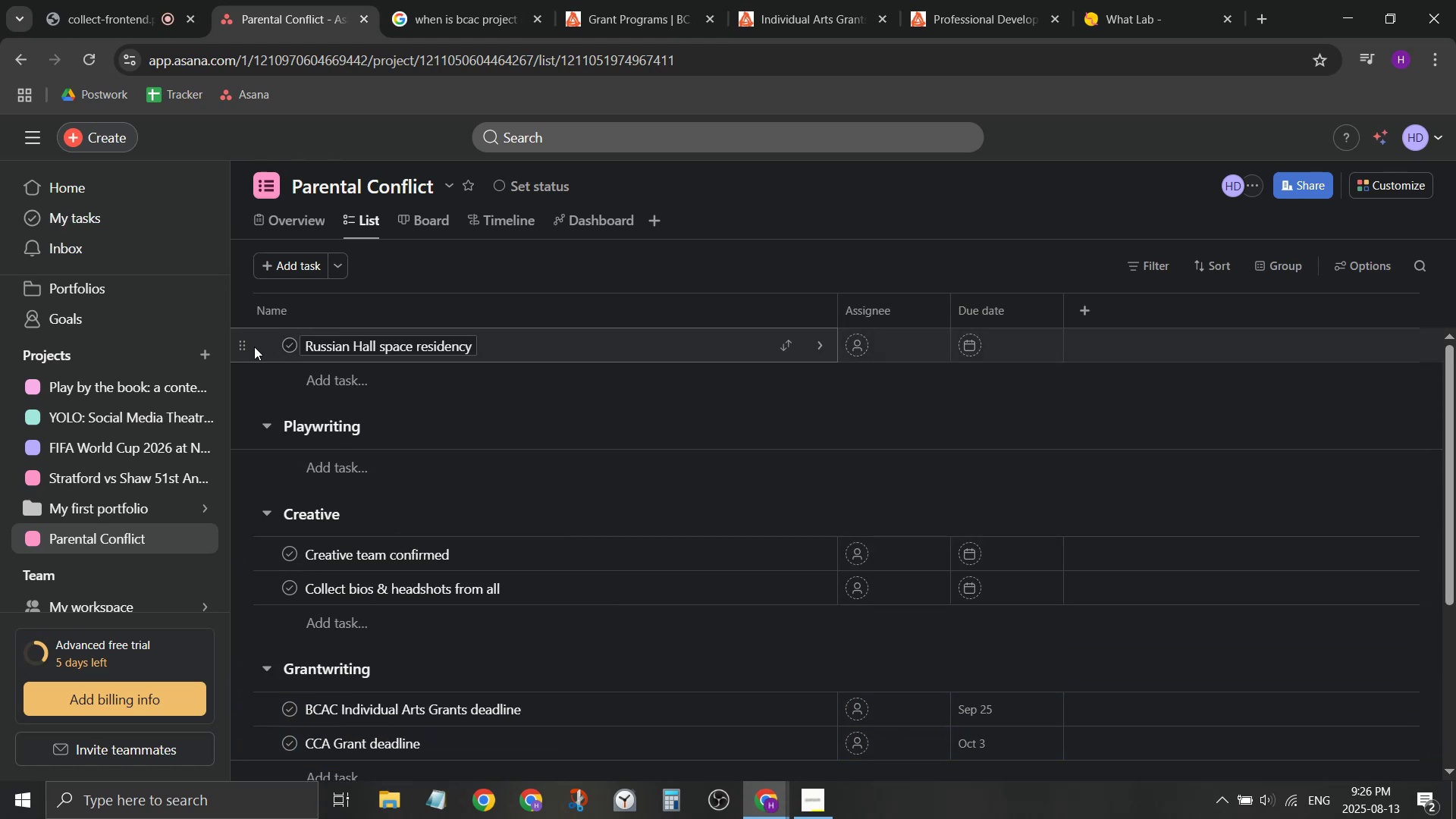 
left_click_drag(start_coordinate=[249, 348], to_coordinate=[340, 586])
 